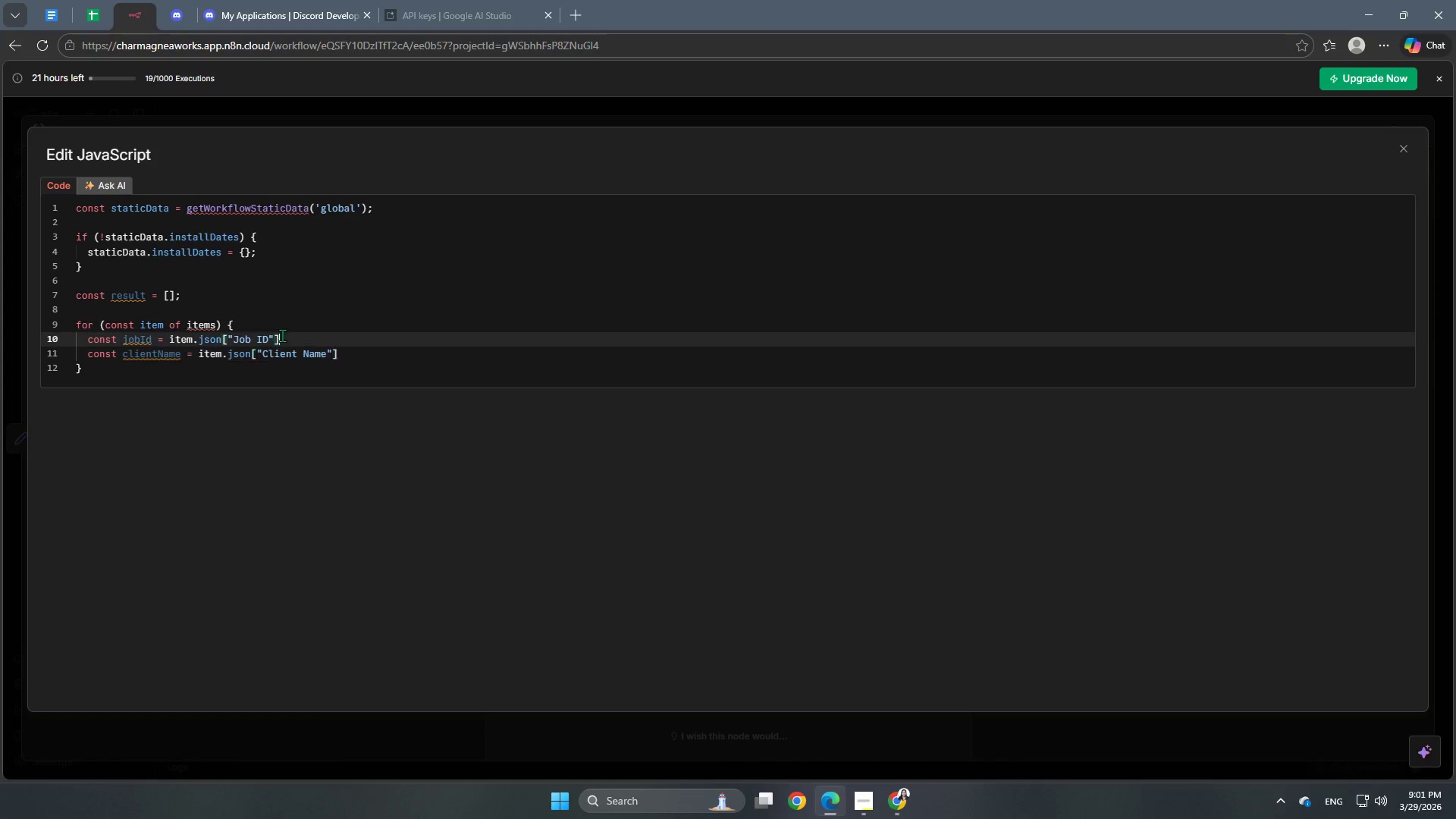 
key(Semicolon)
 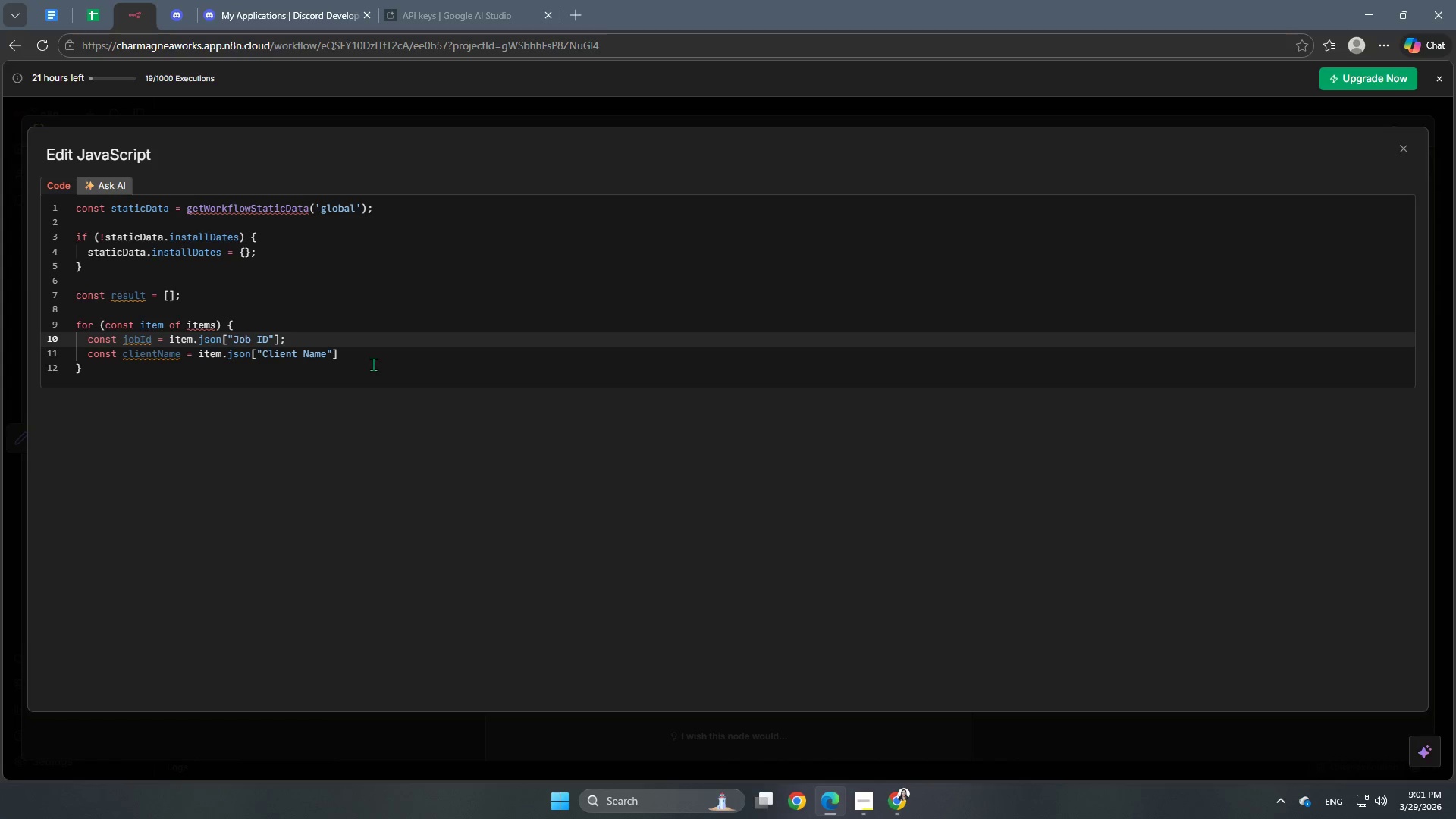 
left_click([375, 362])
 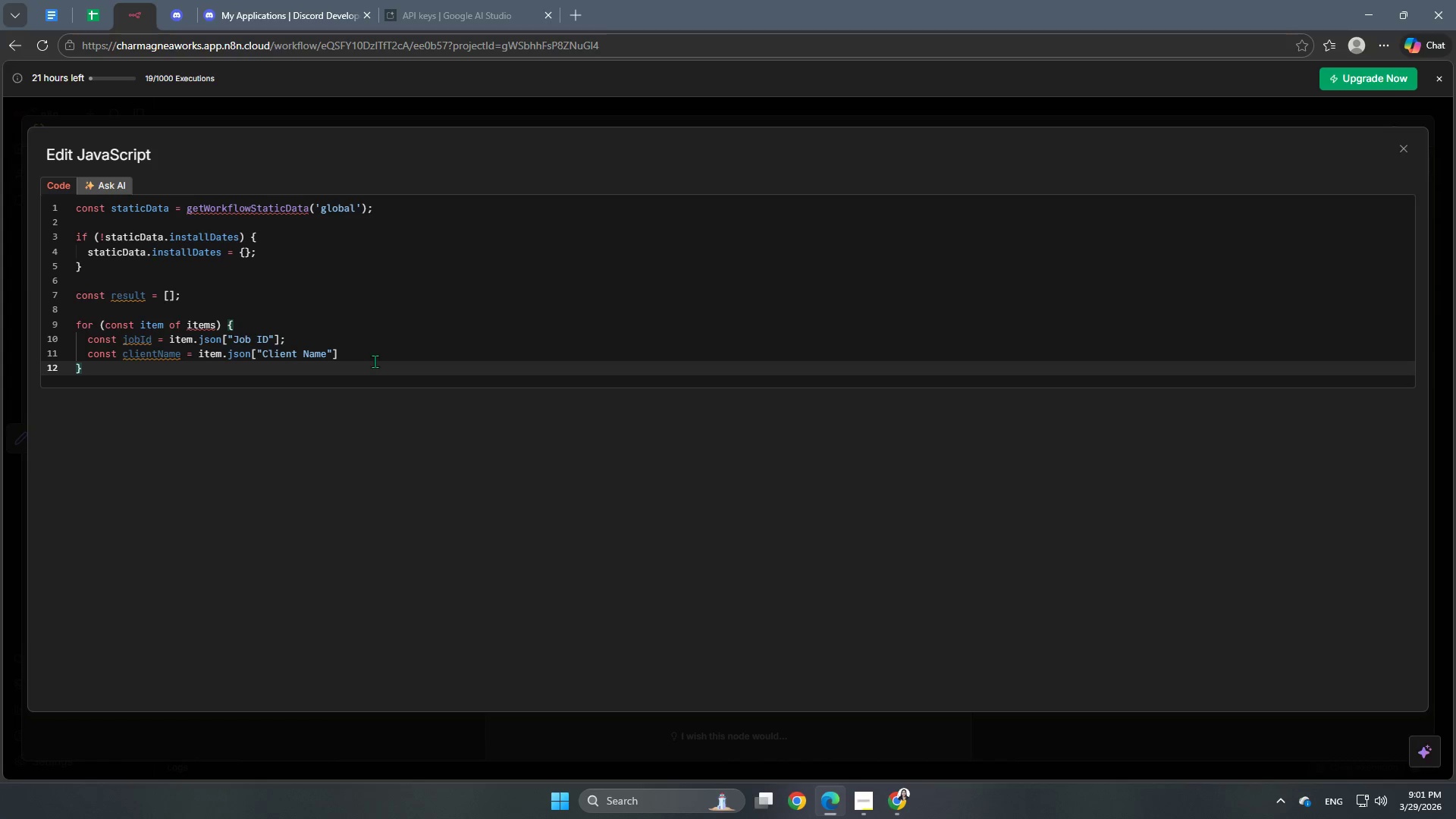 
left_click([374, 350])
 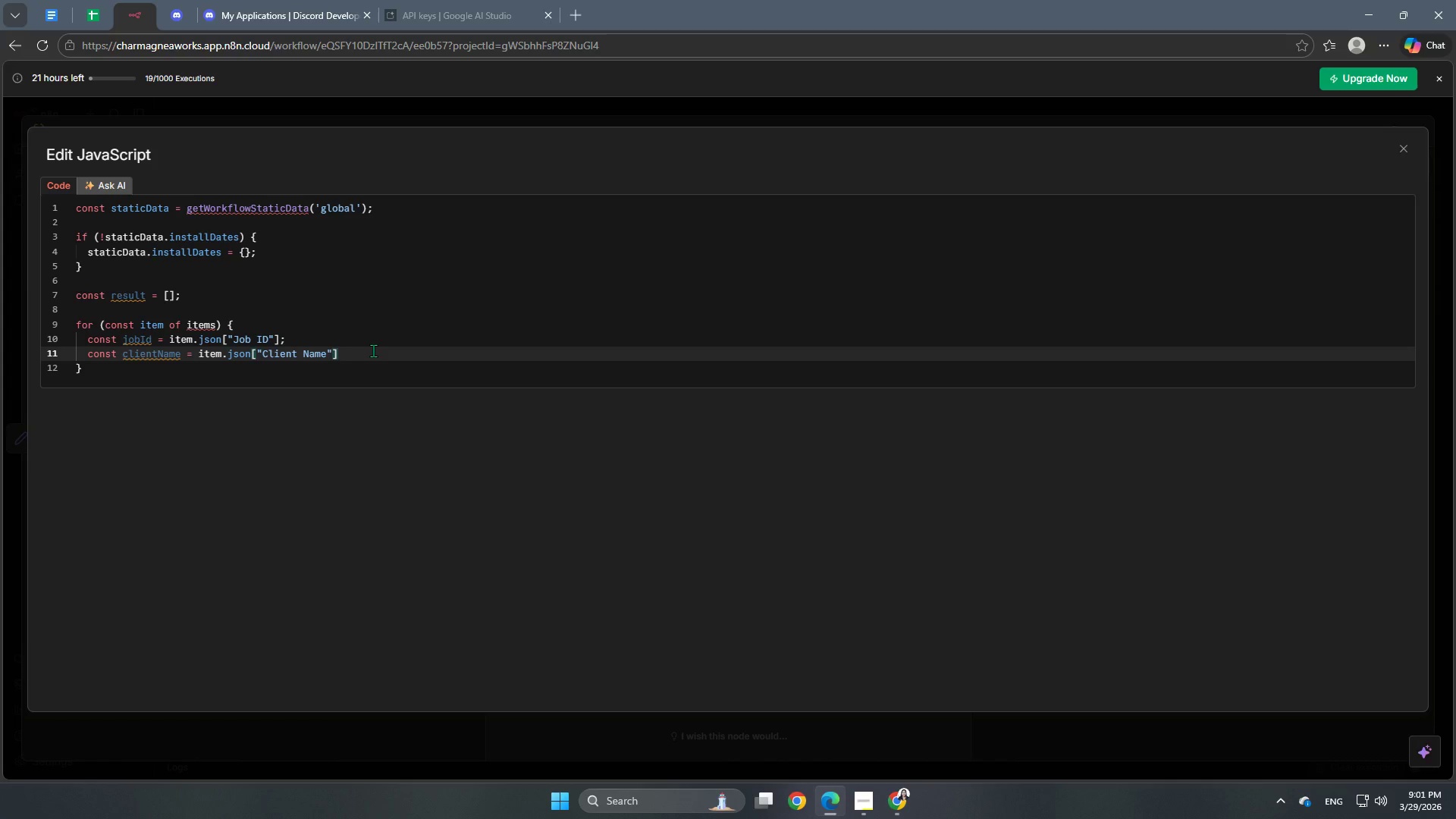 
key(Semicolon)
 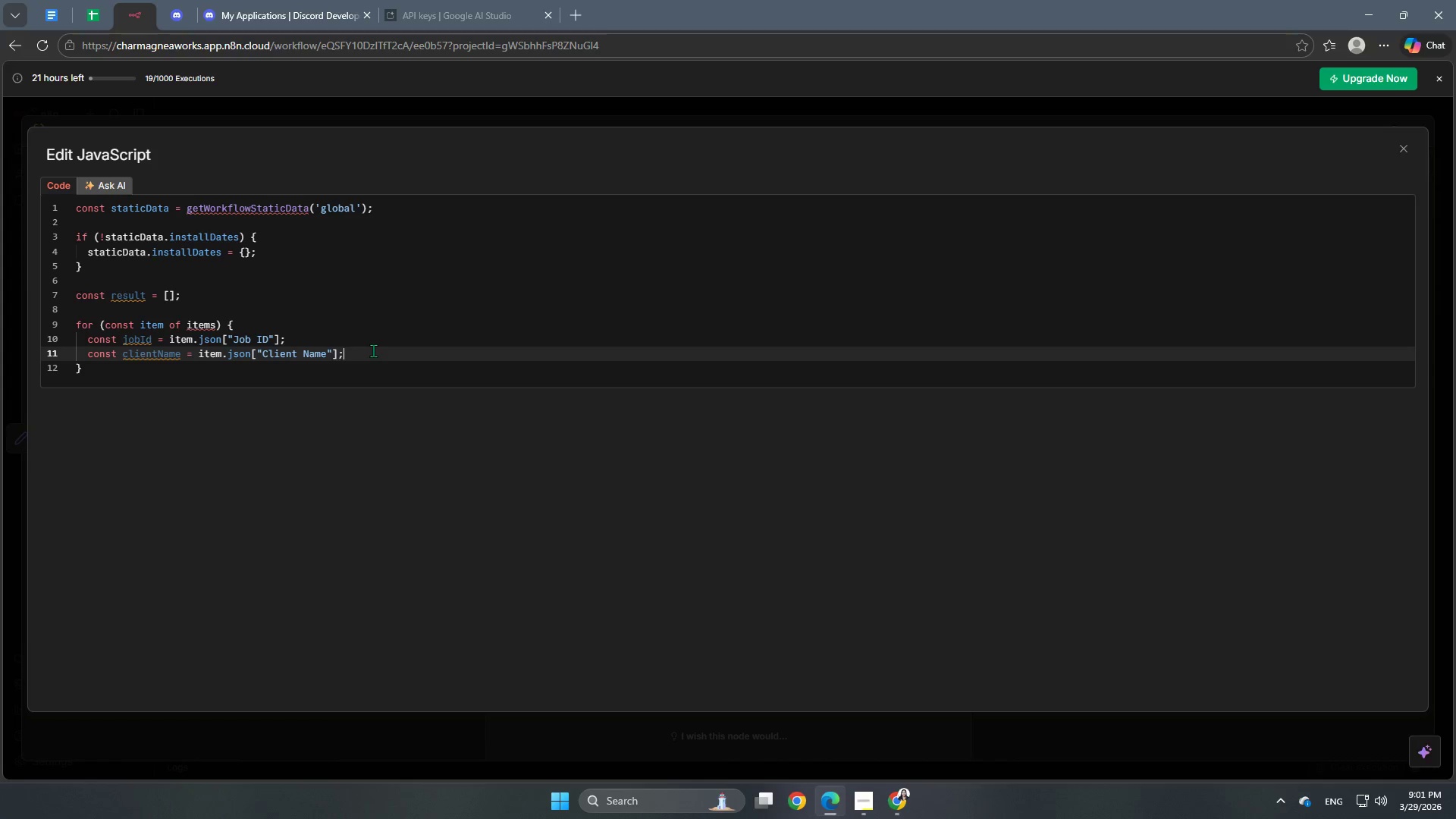 
key(Enter)
 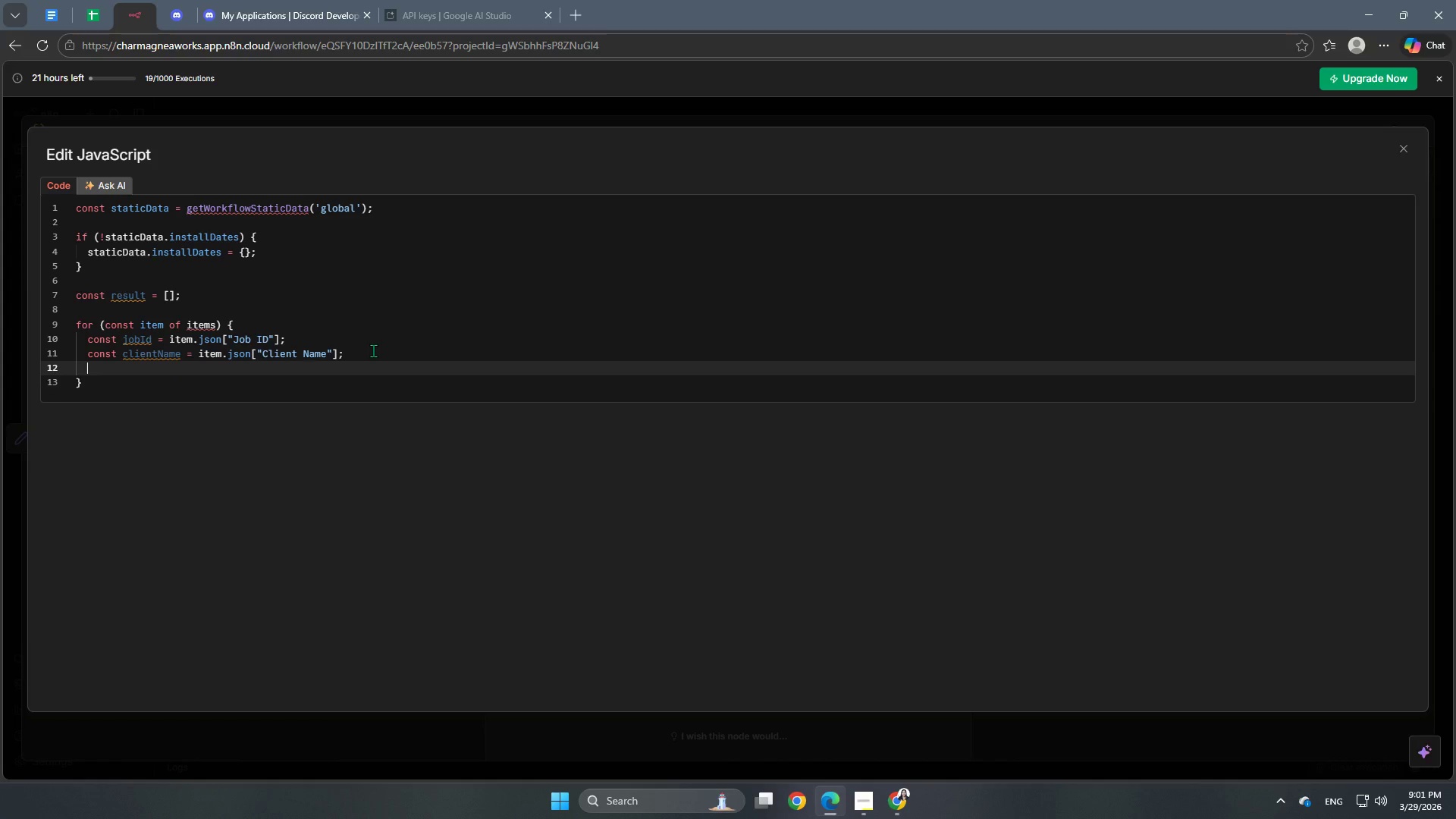 
type(con)
 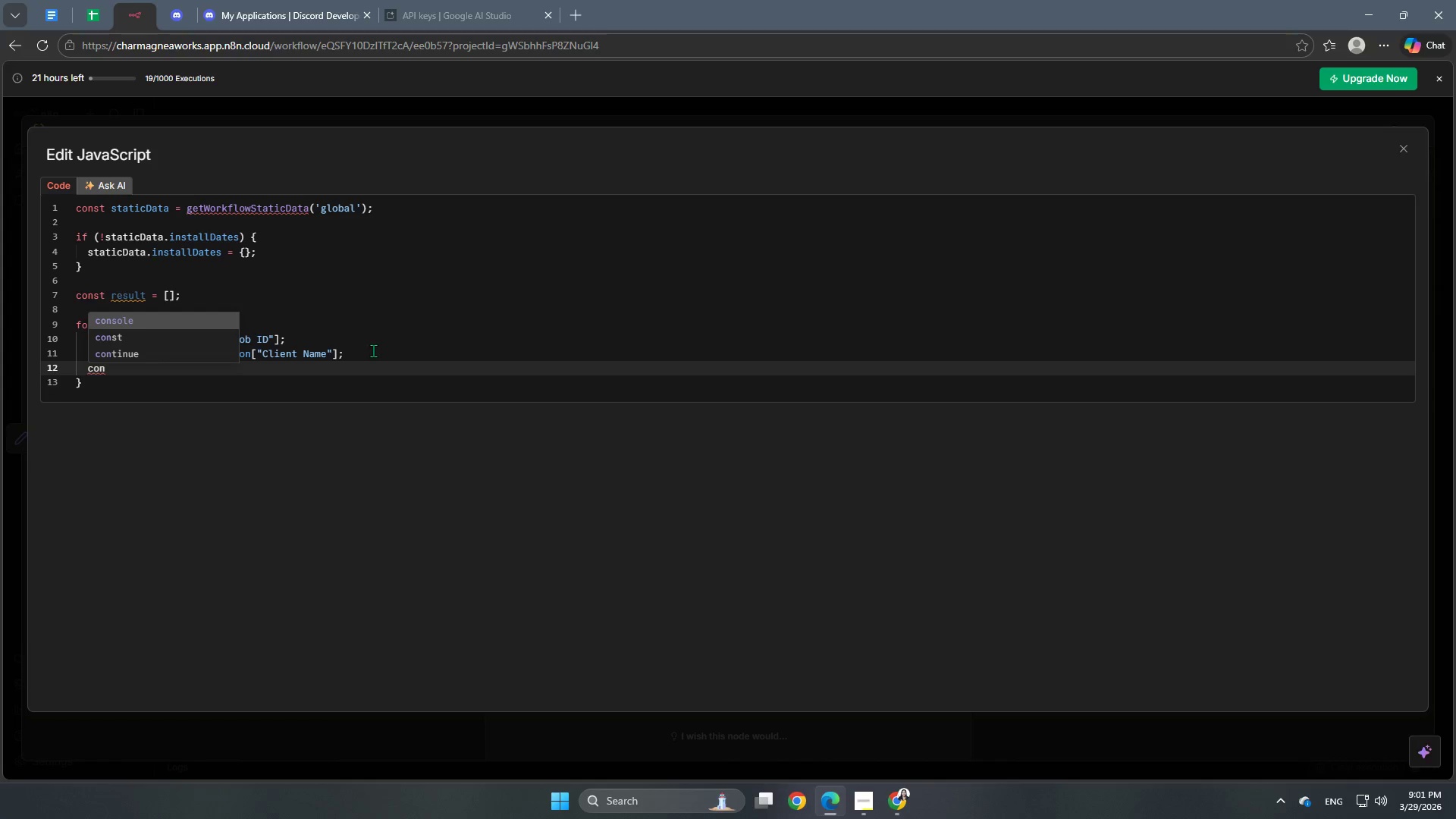 
key(ArrowDown)
 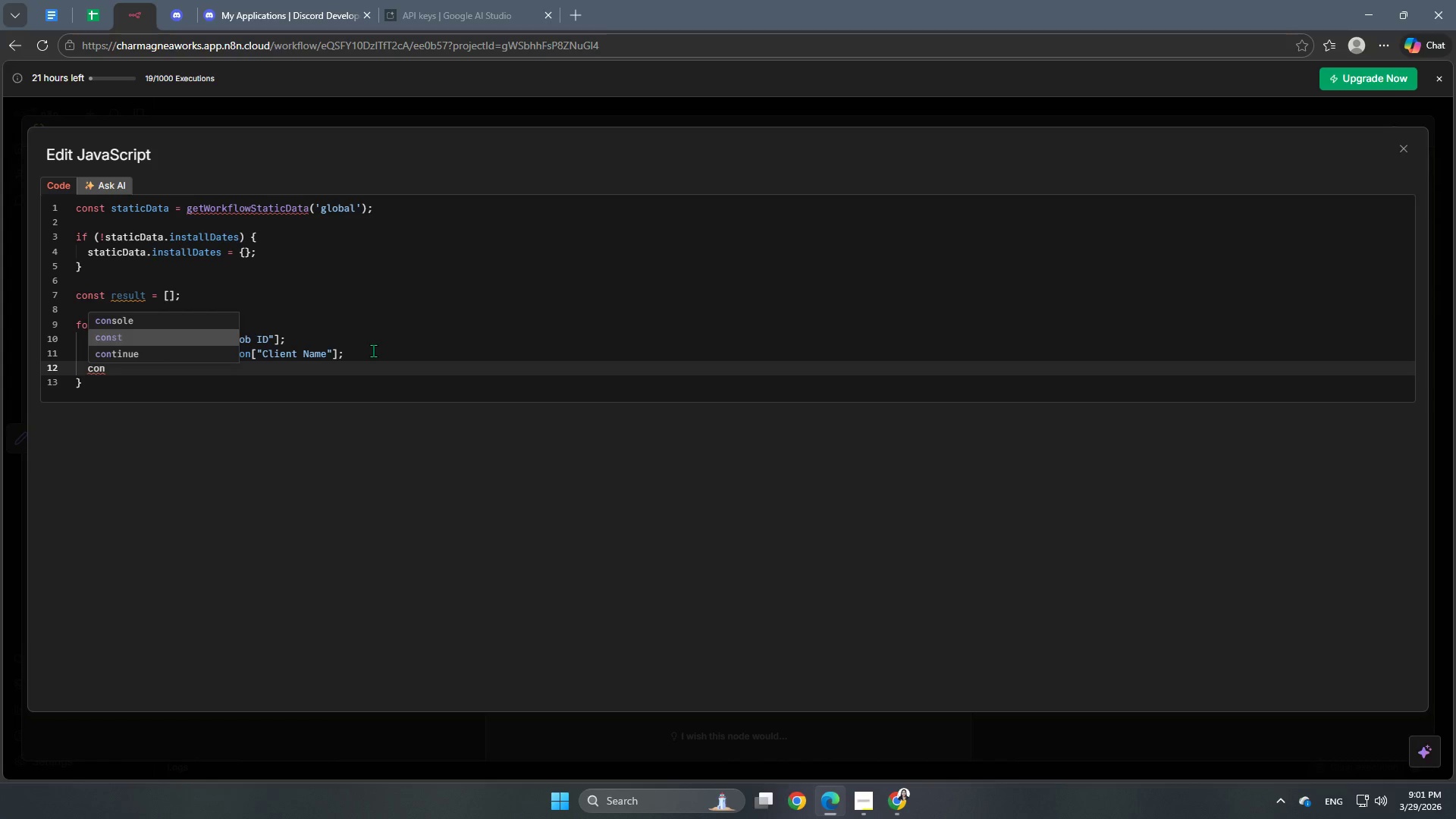 
key(Enter)
 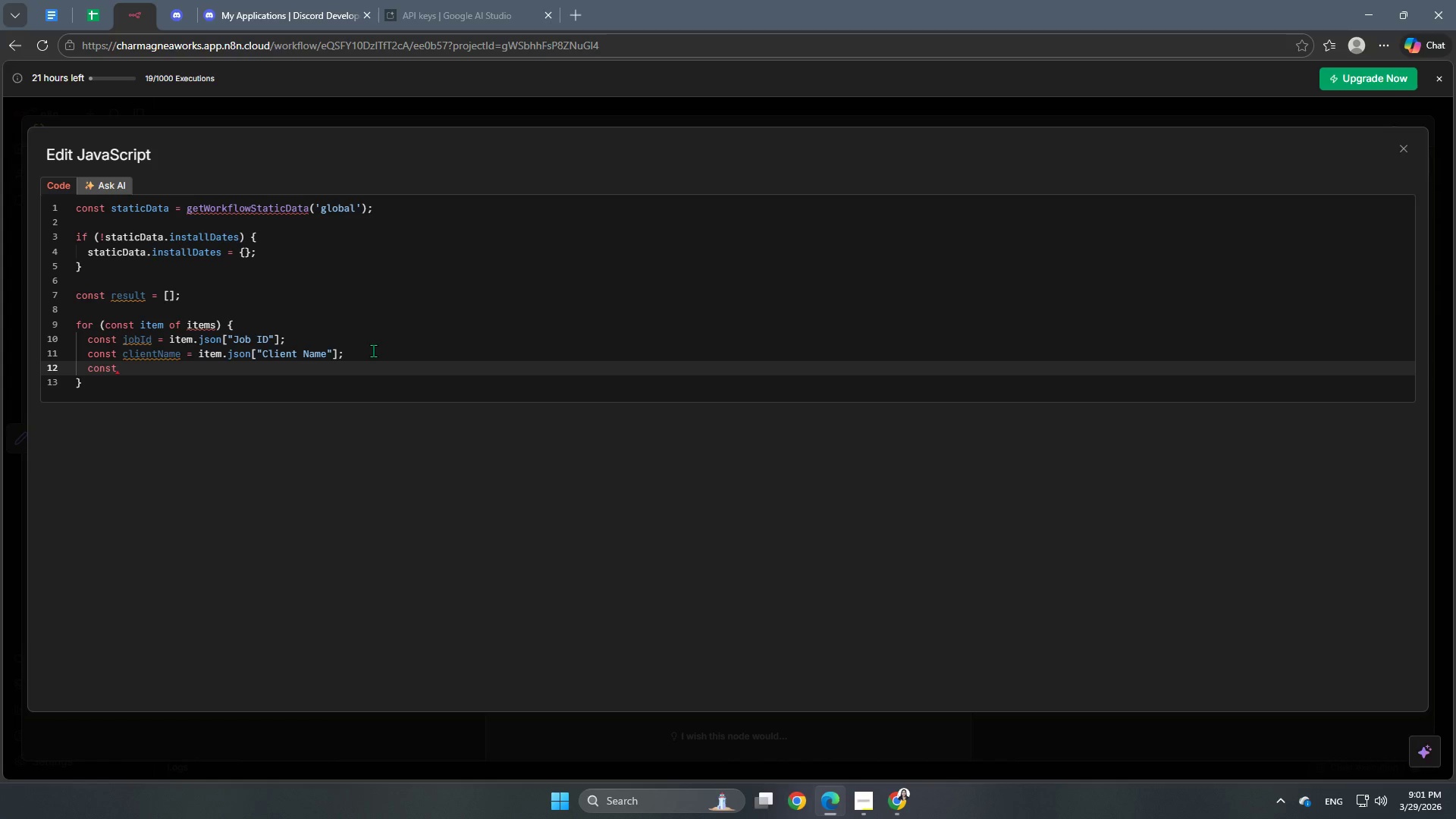 
type(cu)
key(Backspace)
key(Backspace)
type( )
 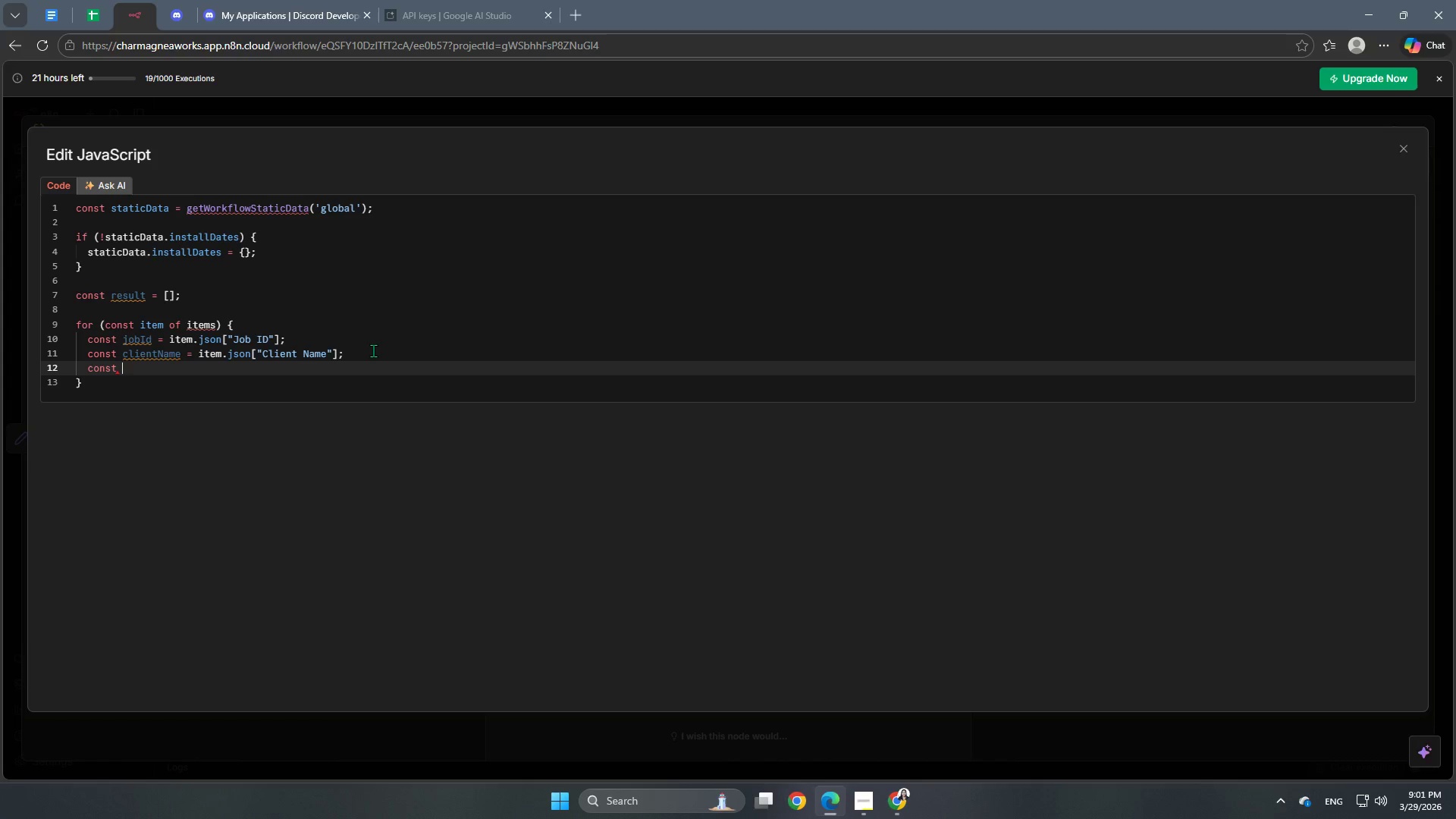 
key(Backspace)
key(Backspace)
key(Backspace)
type(st )
 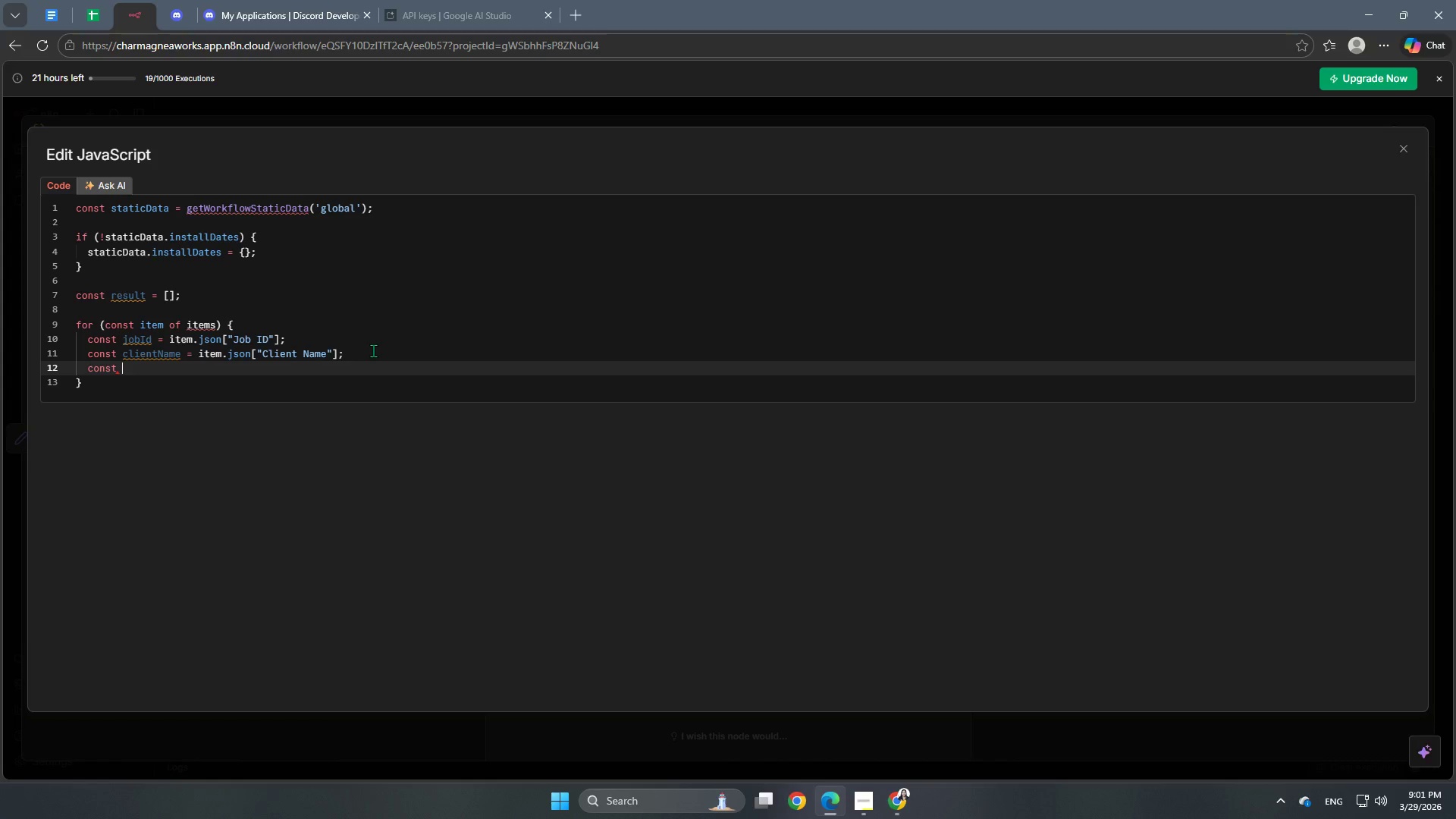 
type(currentDate = item.json["Install Date)
 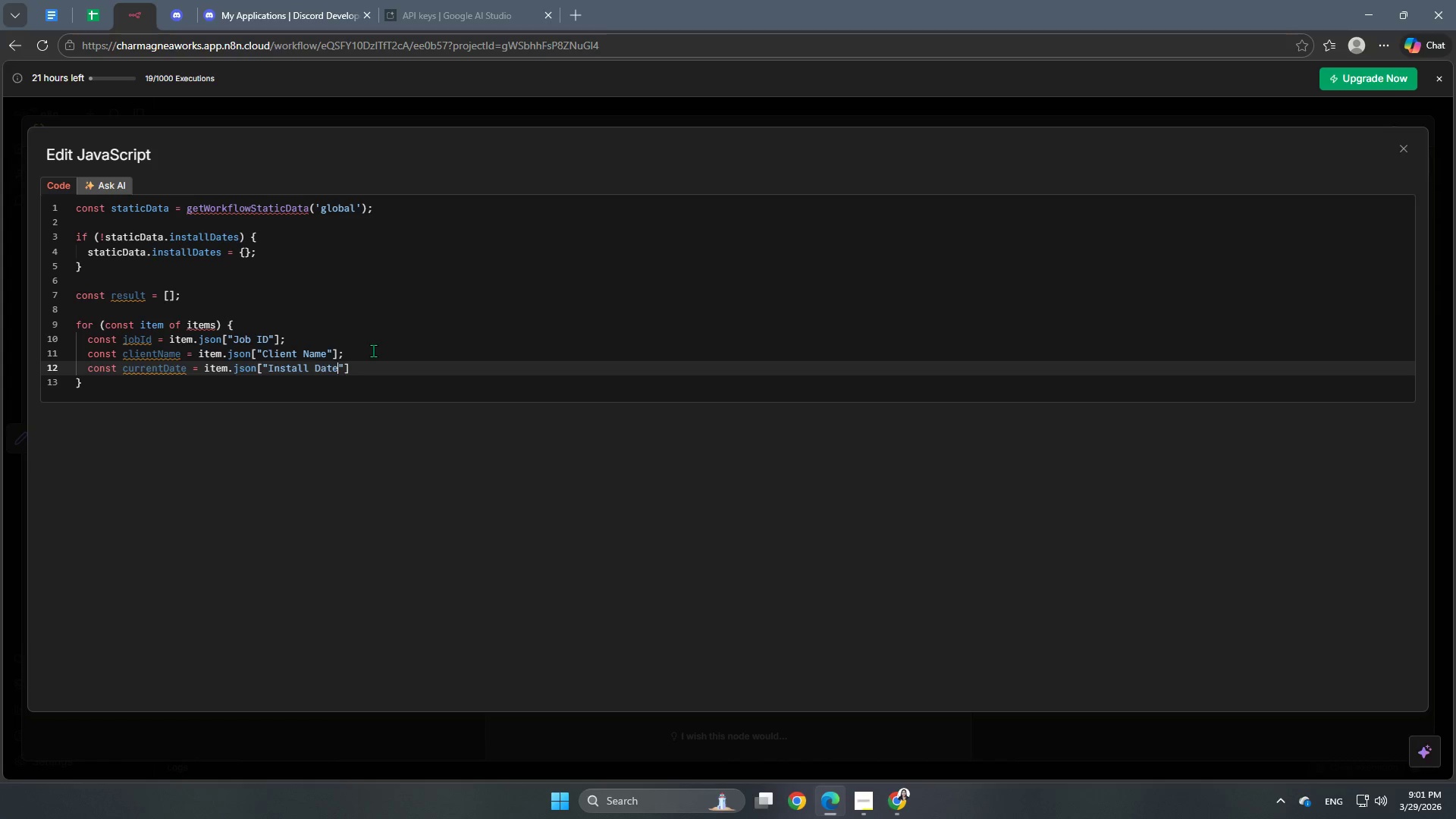 
key(ArrowRight)
 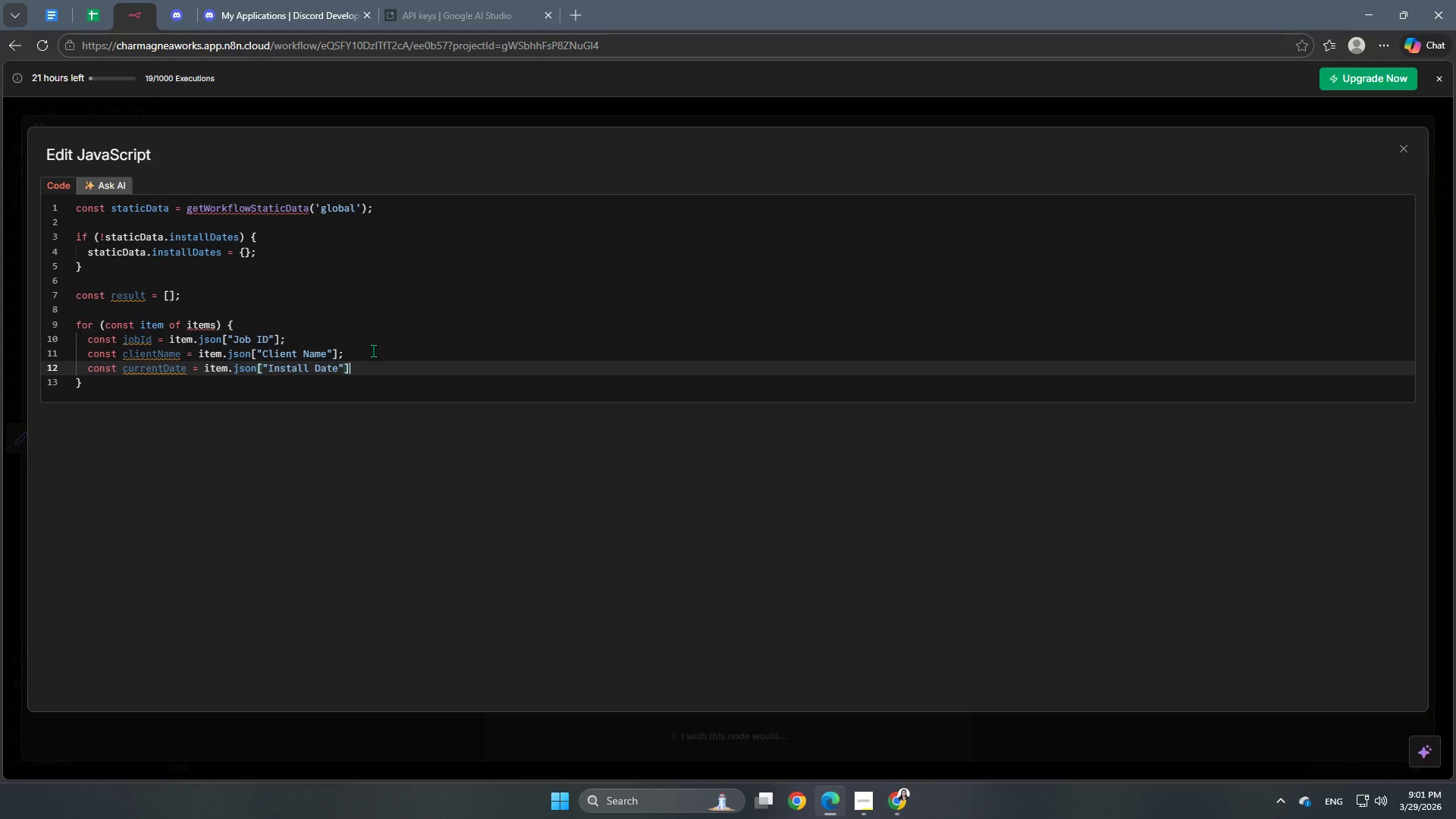 
key(ArrowRight)
 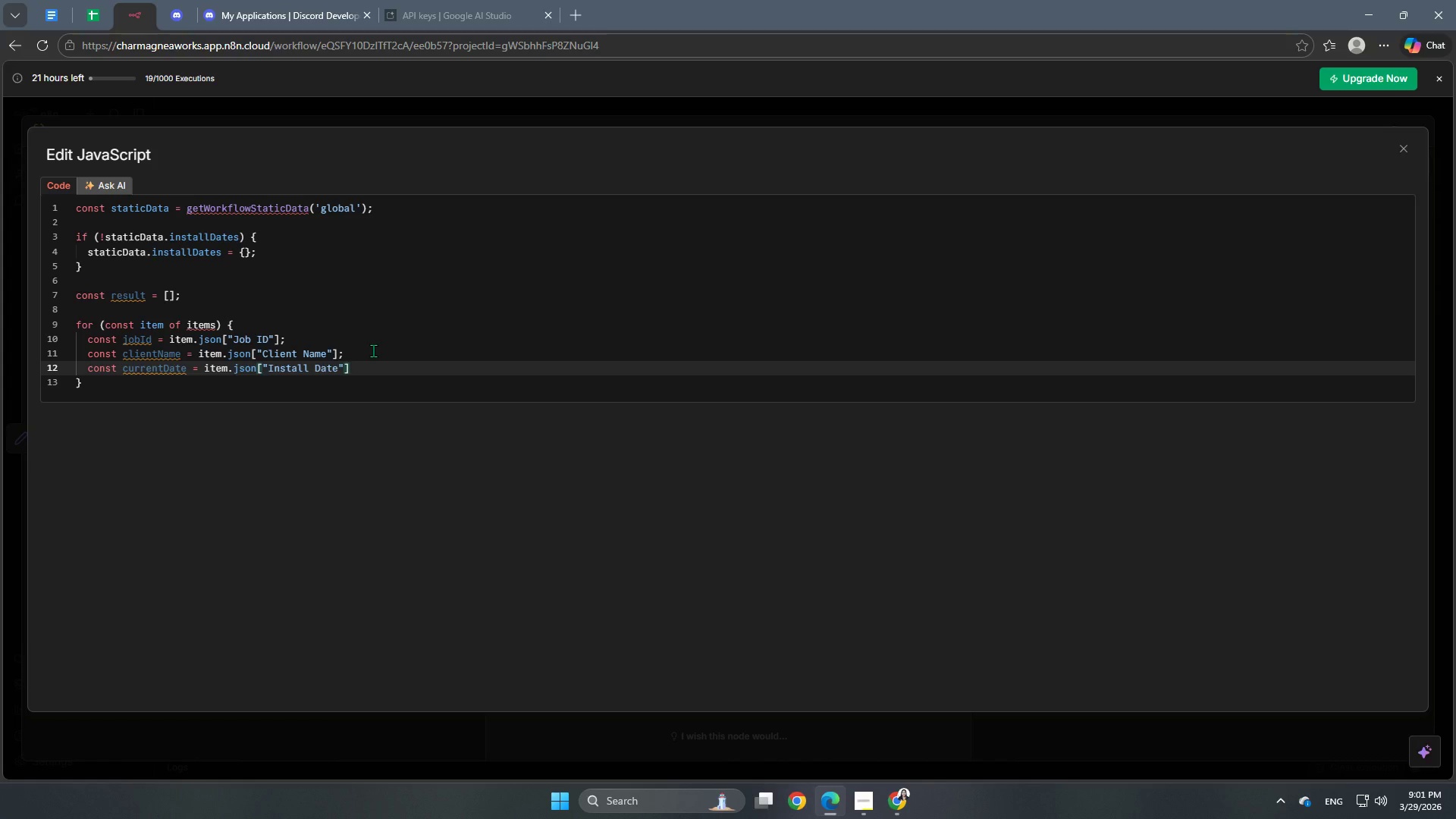 
key(Semicolon)
 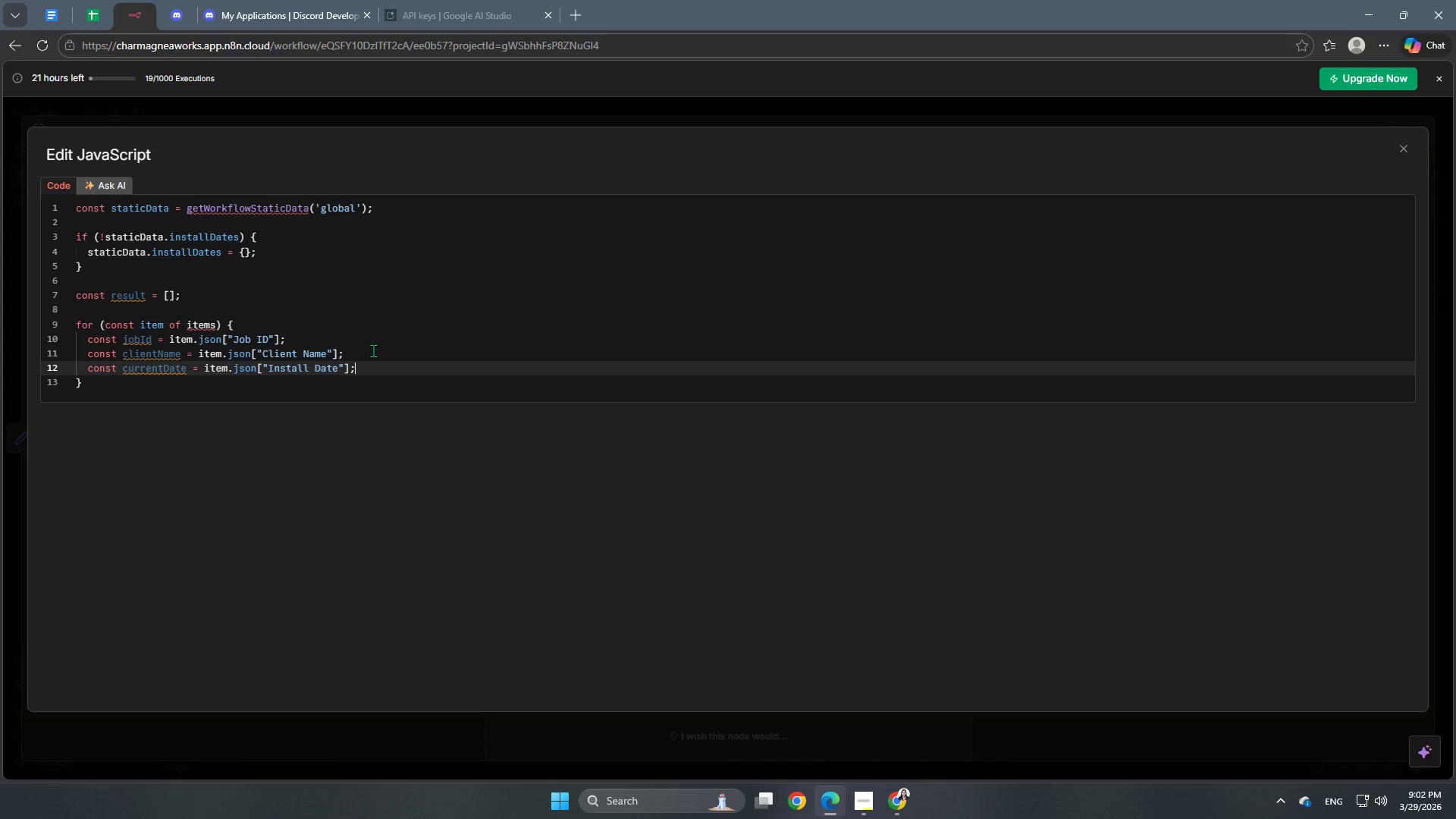 
key(Enter)
 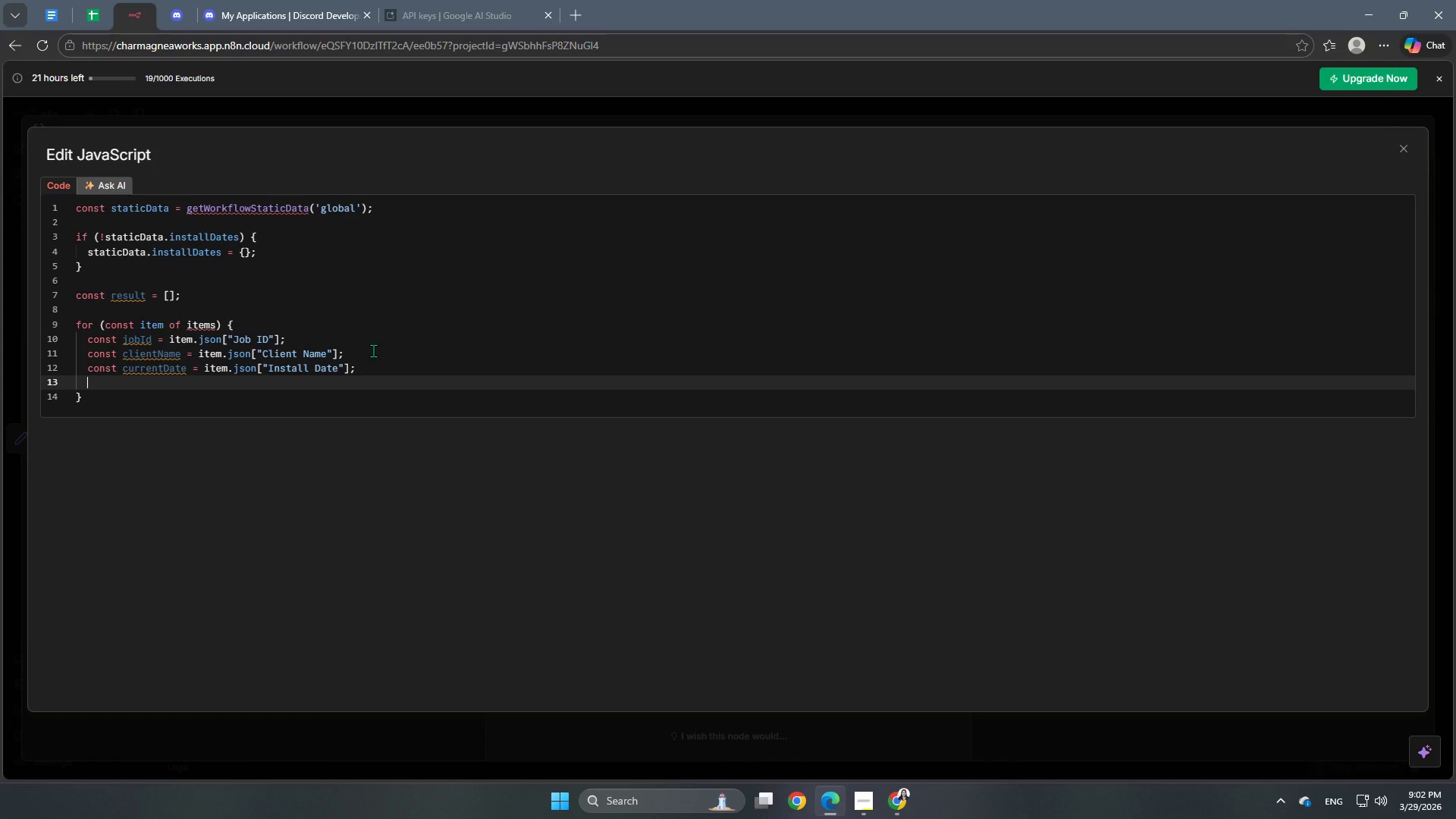 
key(Enter)
 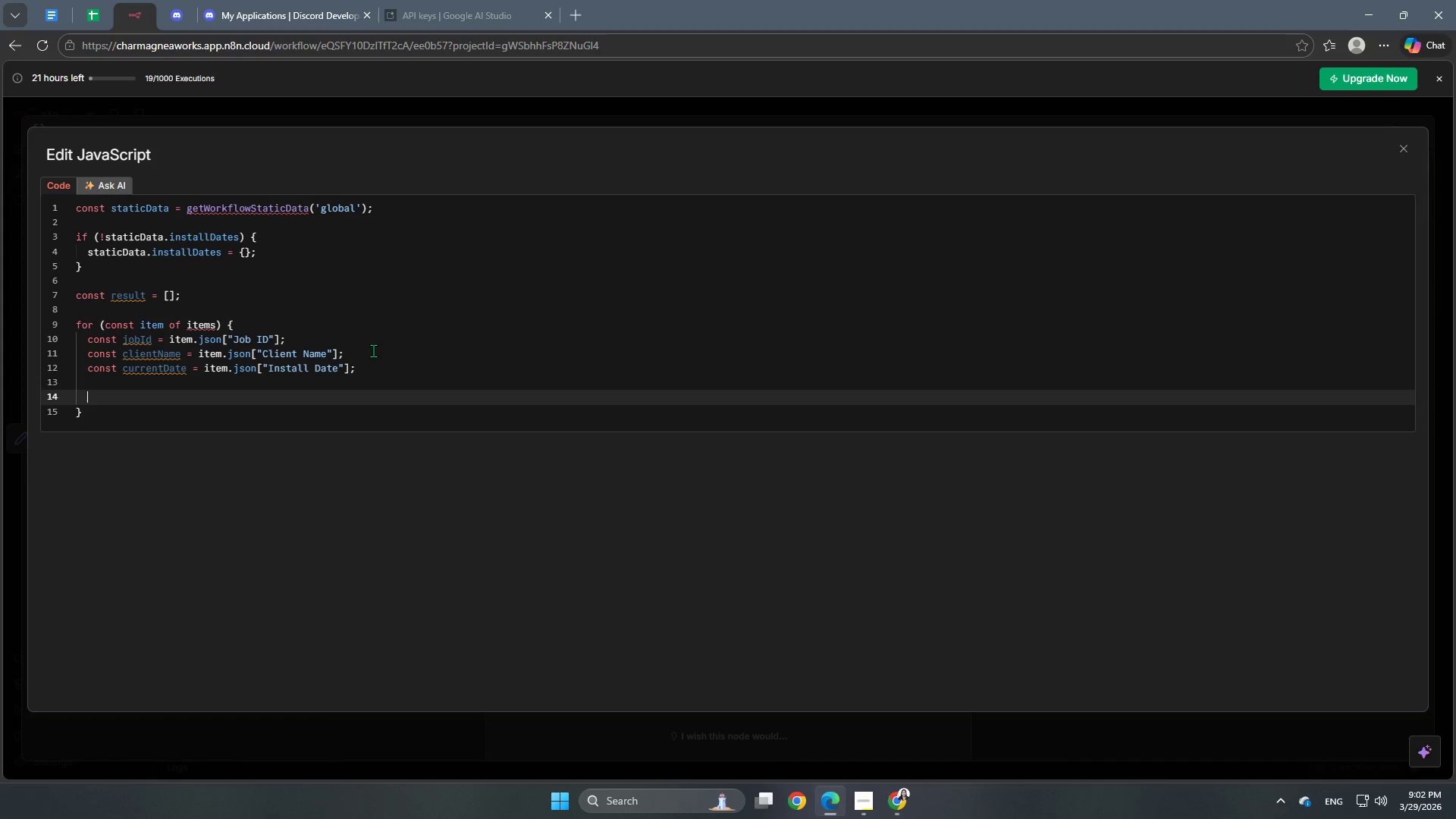 
type(cons)
 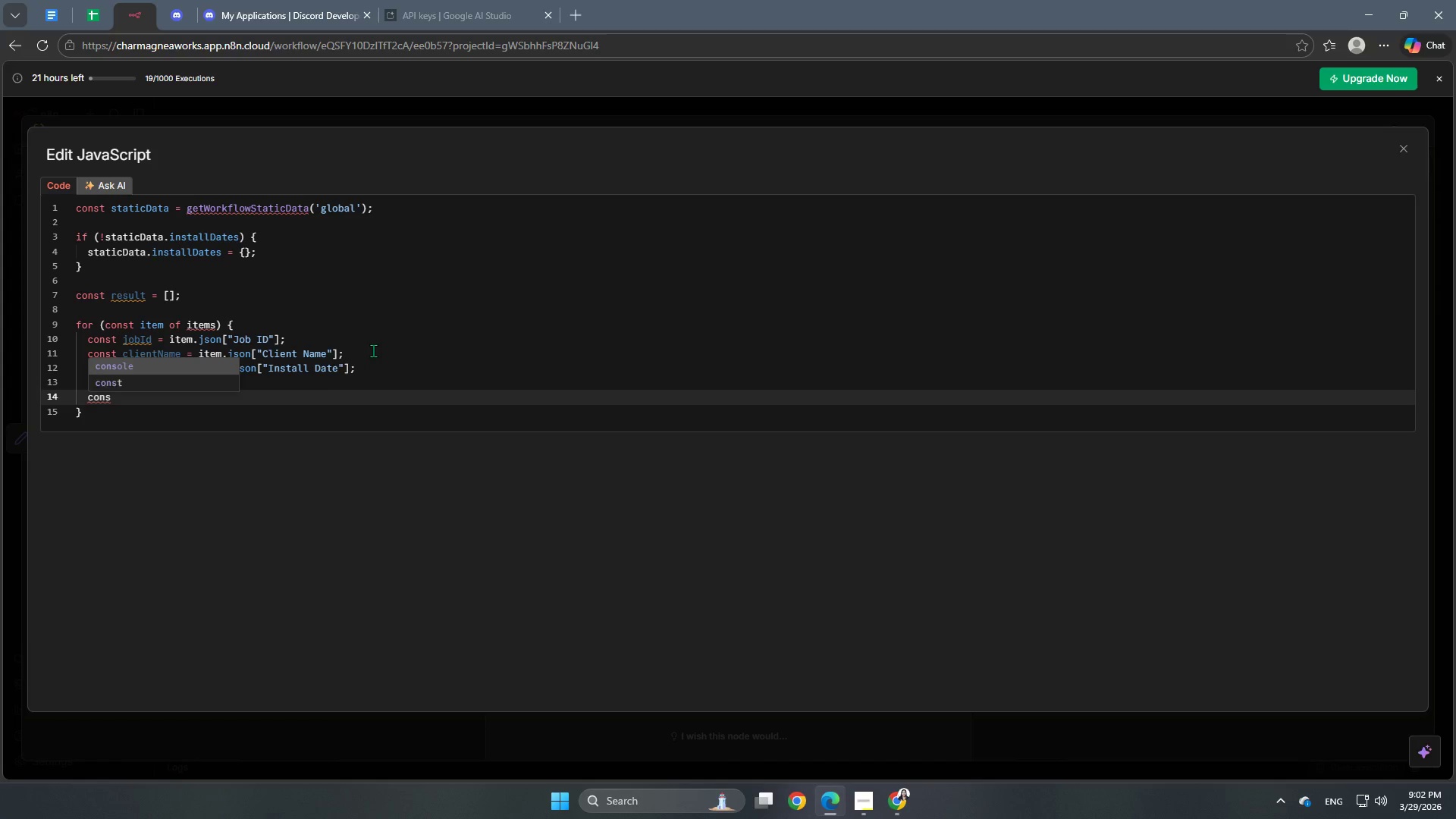 
key(ArrowDown)
 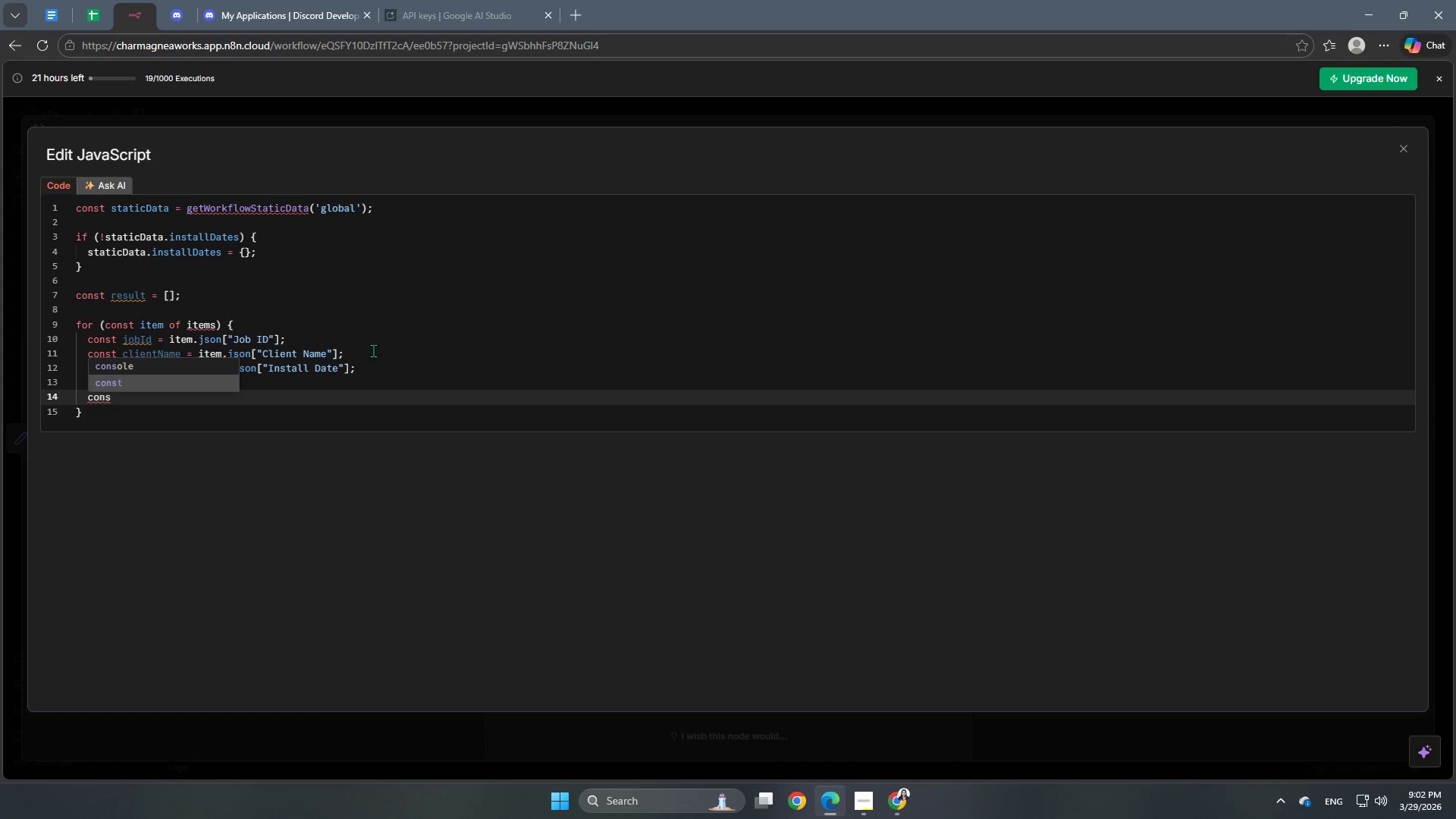 
key(Enter)
 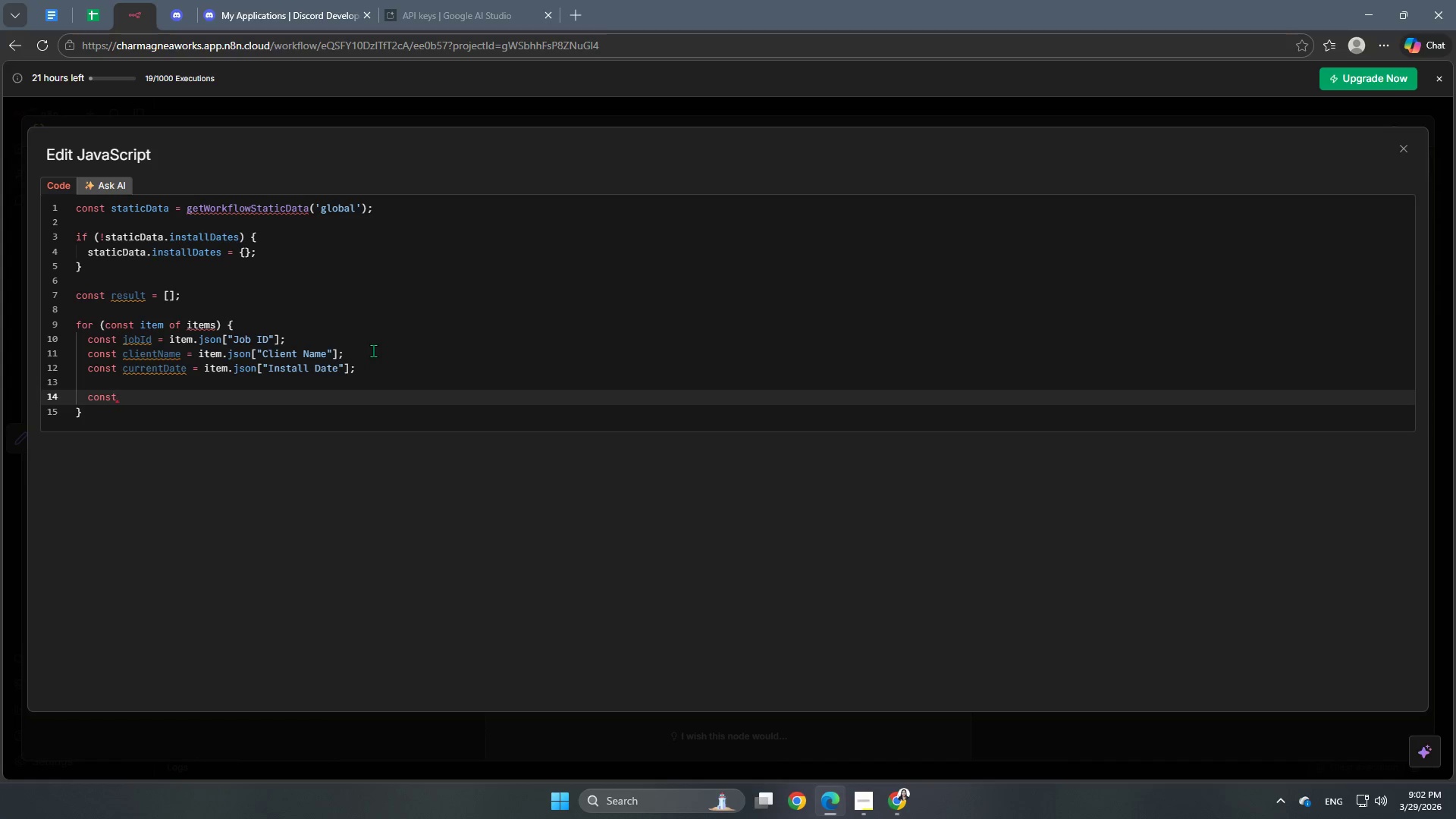 
type( previousDae)
key(Backspace)
type(te = stat)
 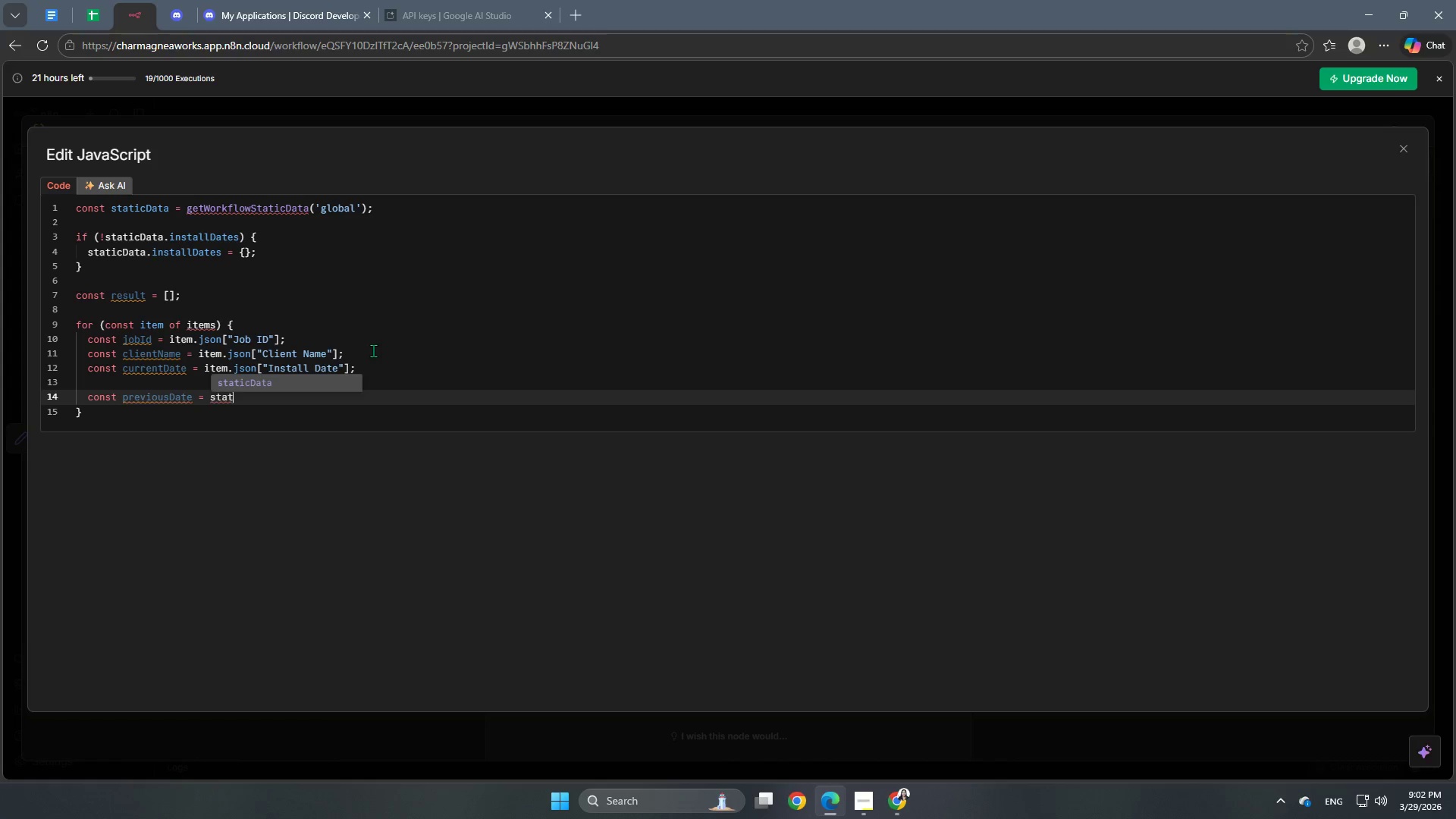 
key(Enter)
 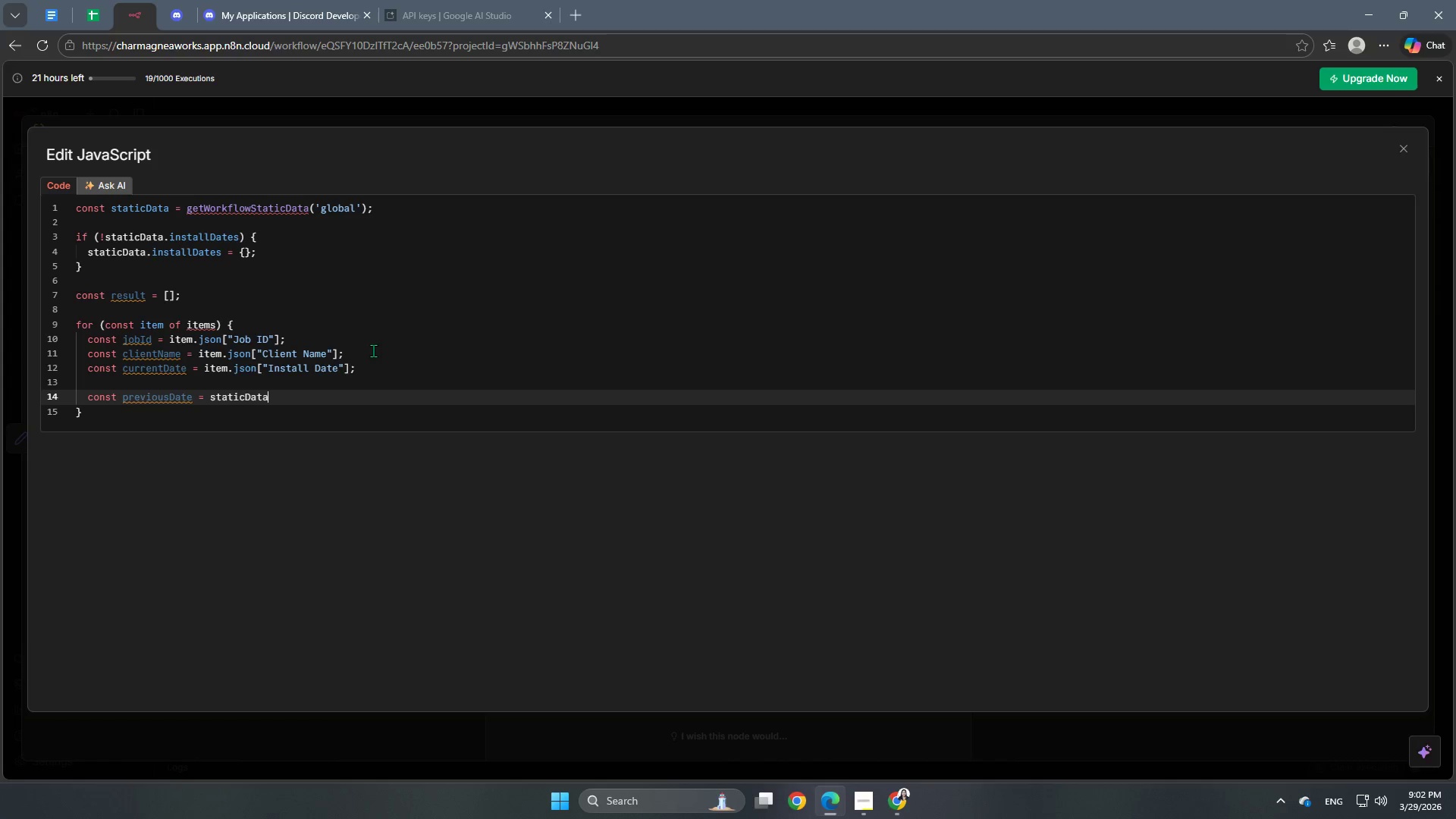 
type(.installDates[jobI)
 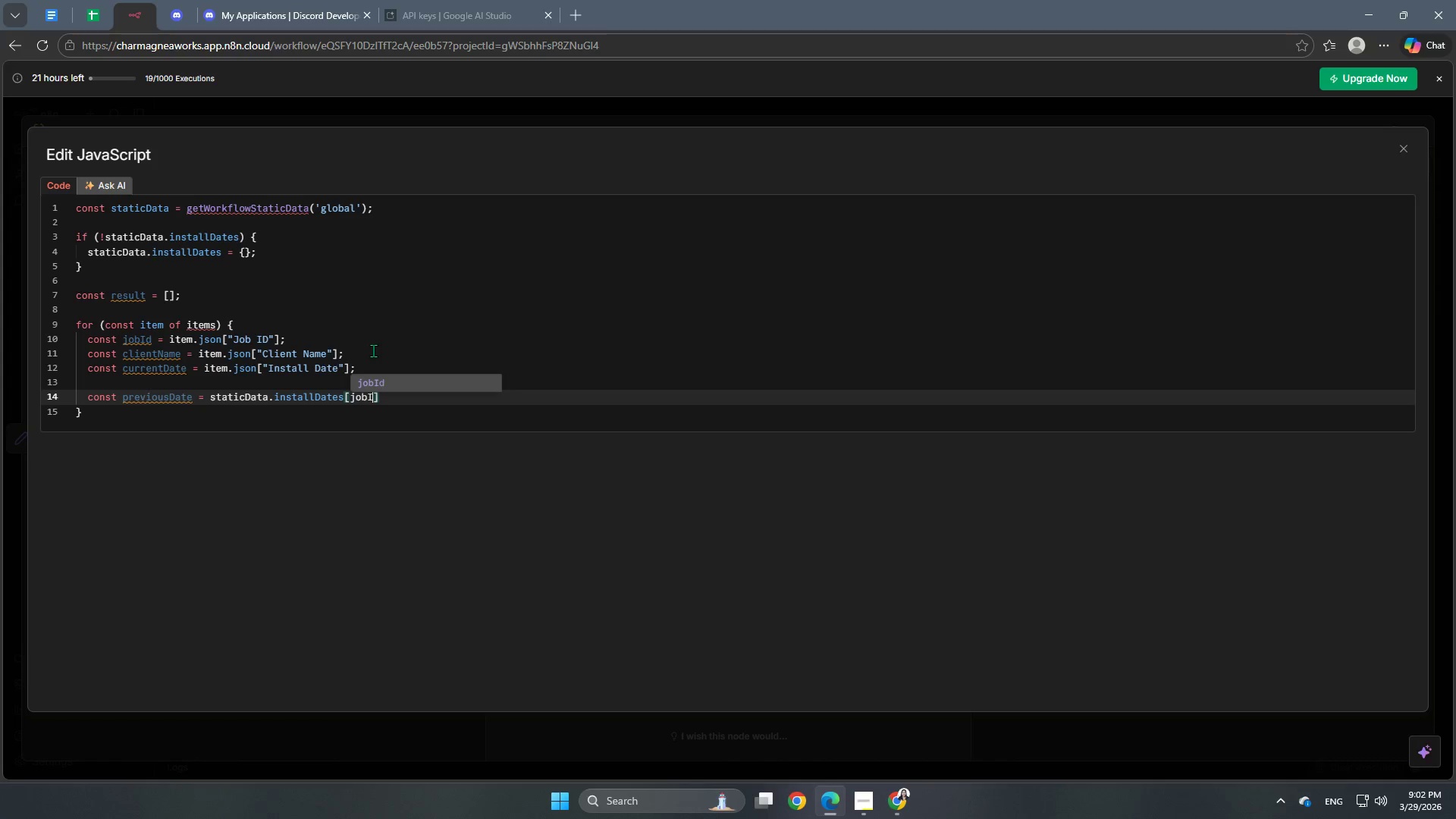 
key(Enter)
 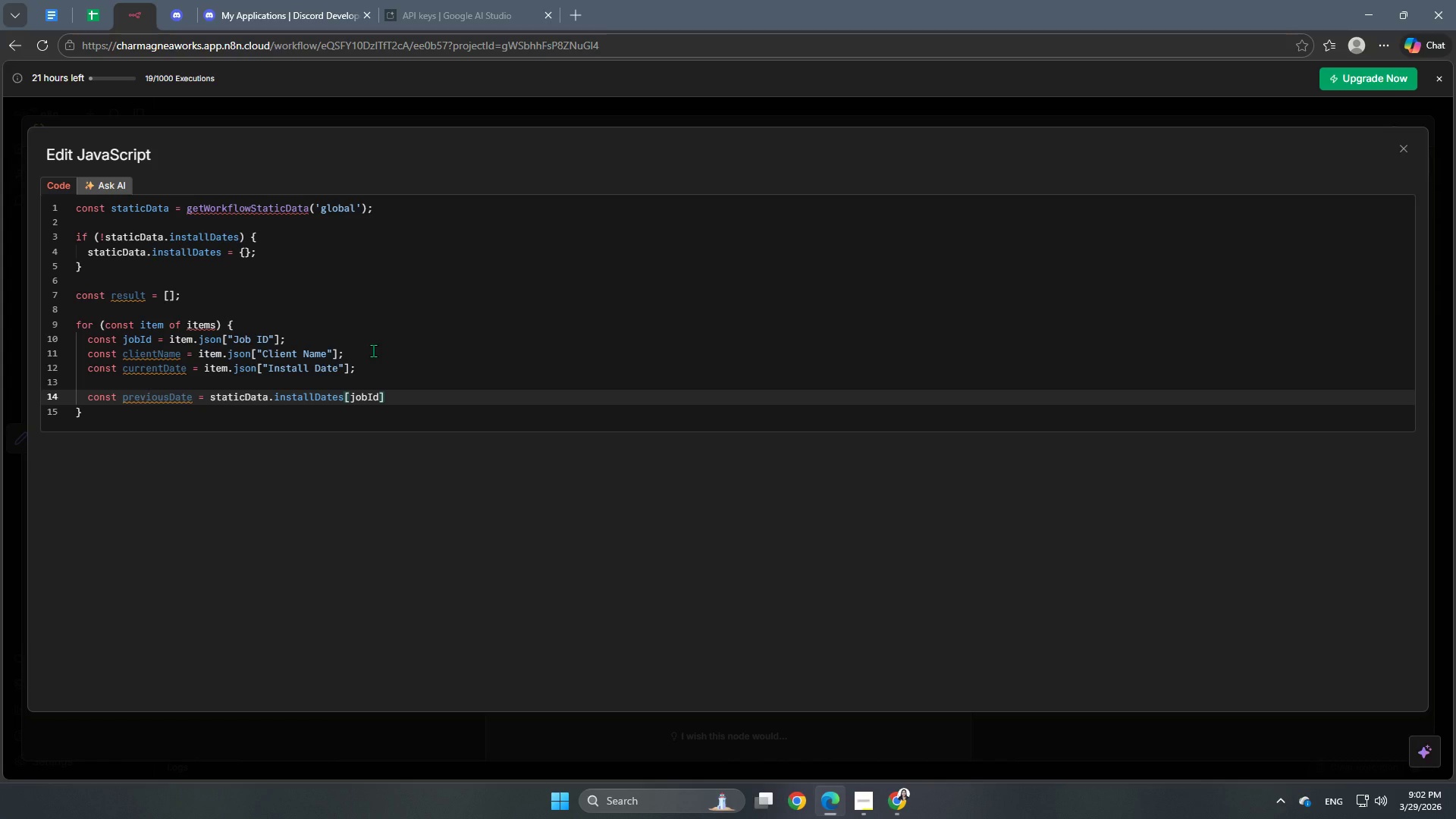 
key(ArrowRight)
 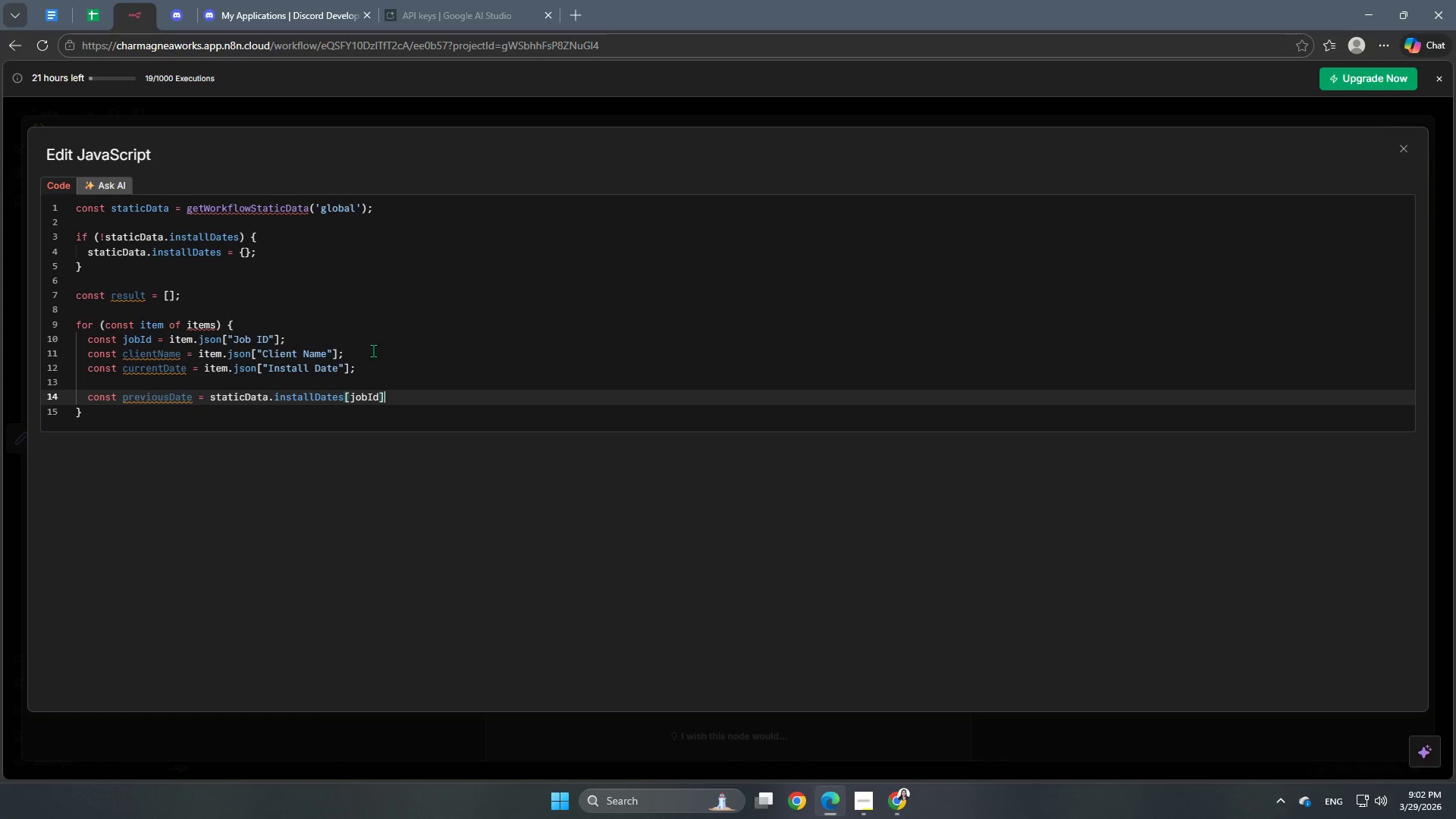 
key(Semicolon)
 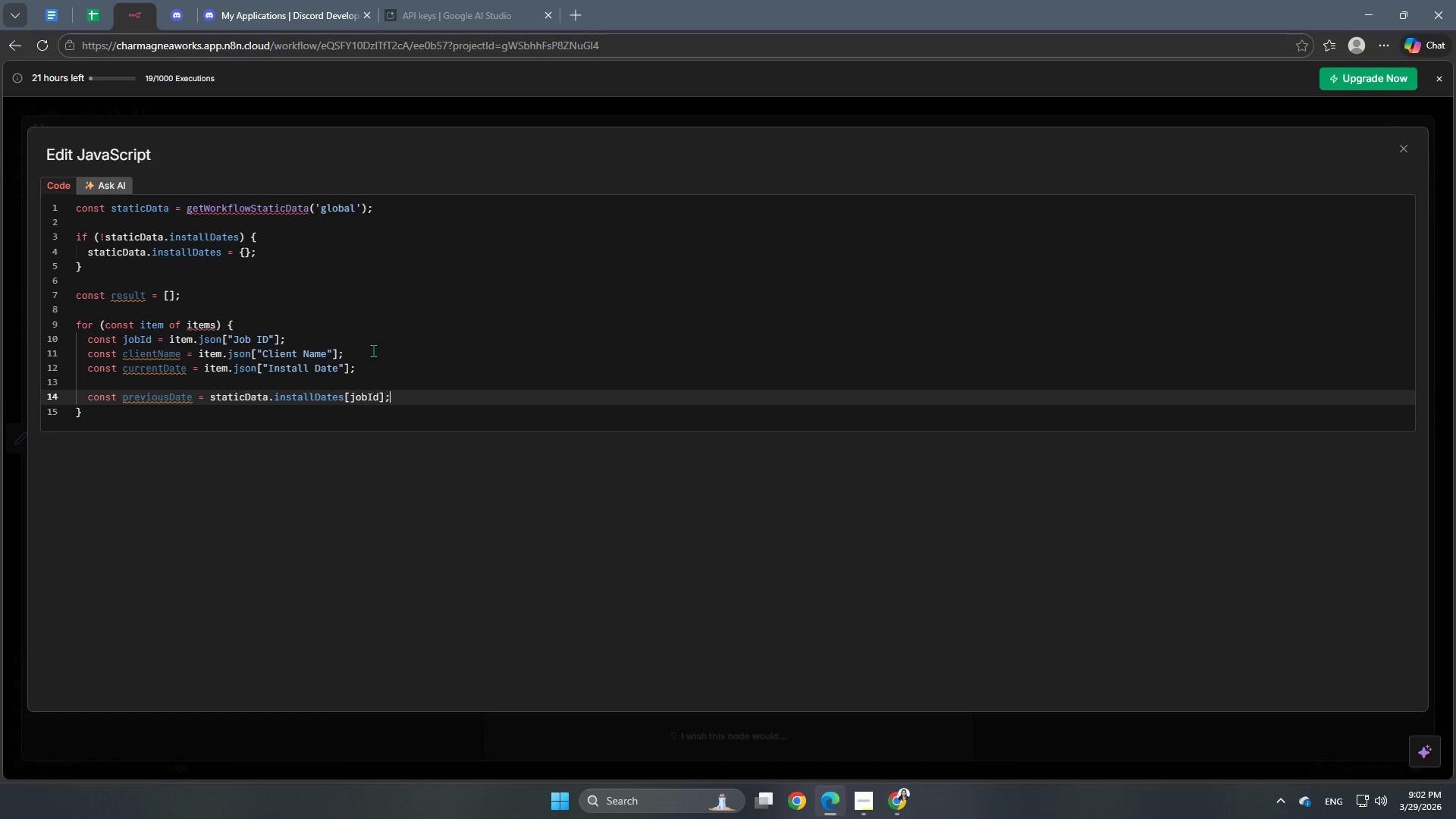 
key(Enter)
 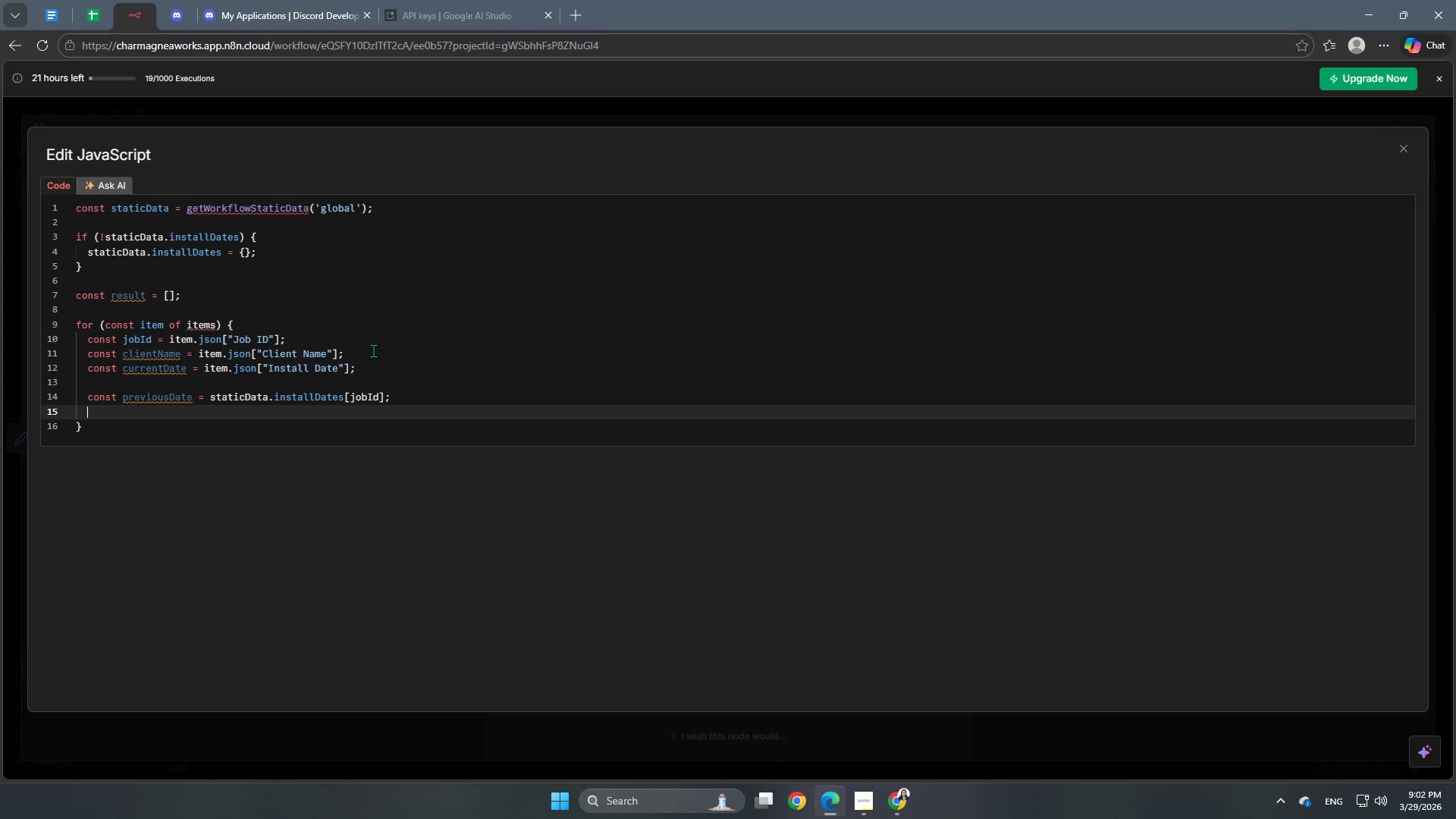 
key(Enter)
 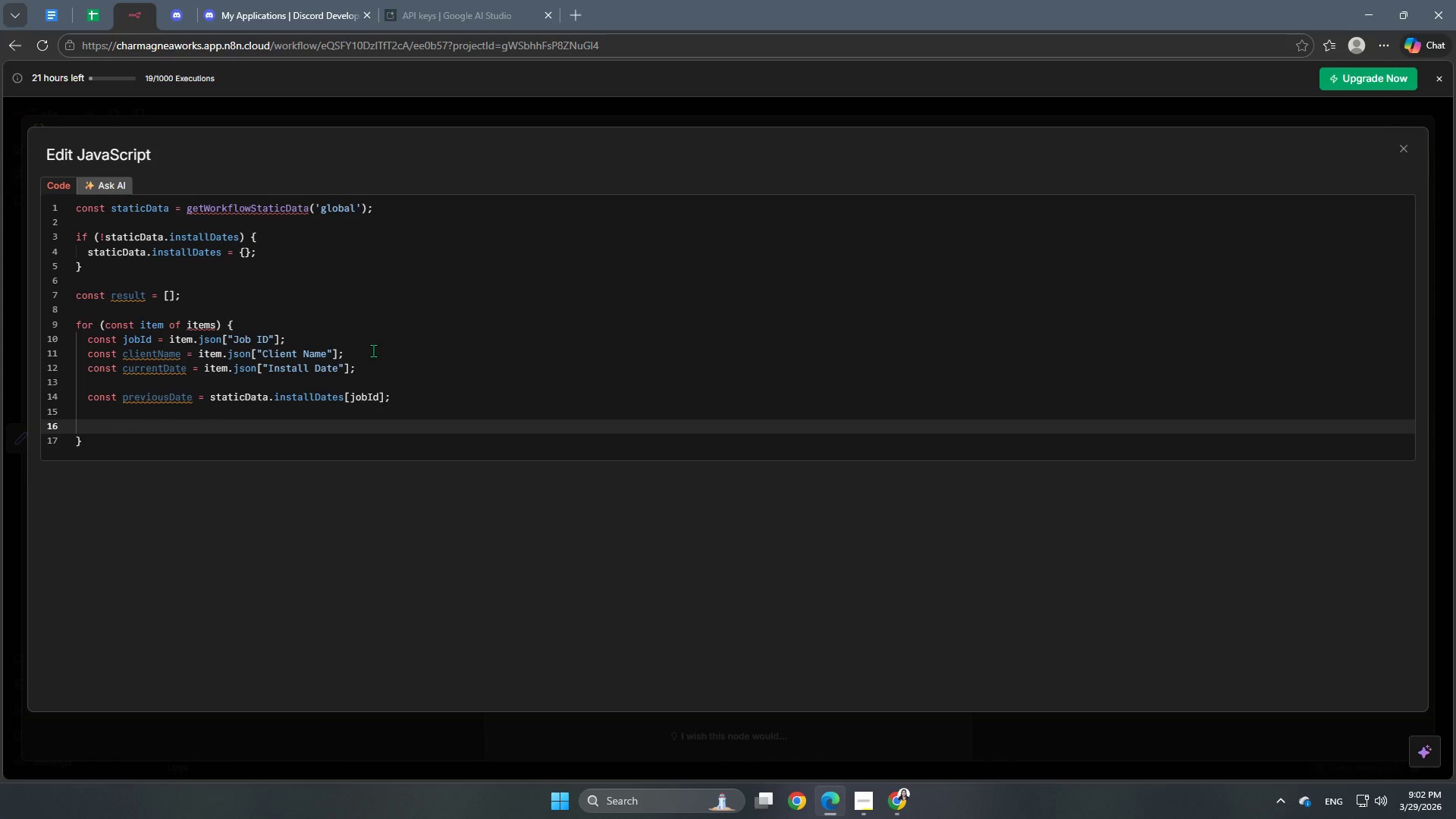 
type(// Only trigger if date actually changed)
 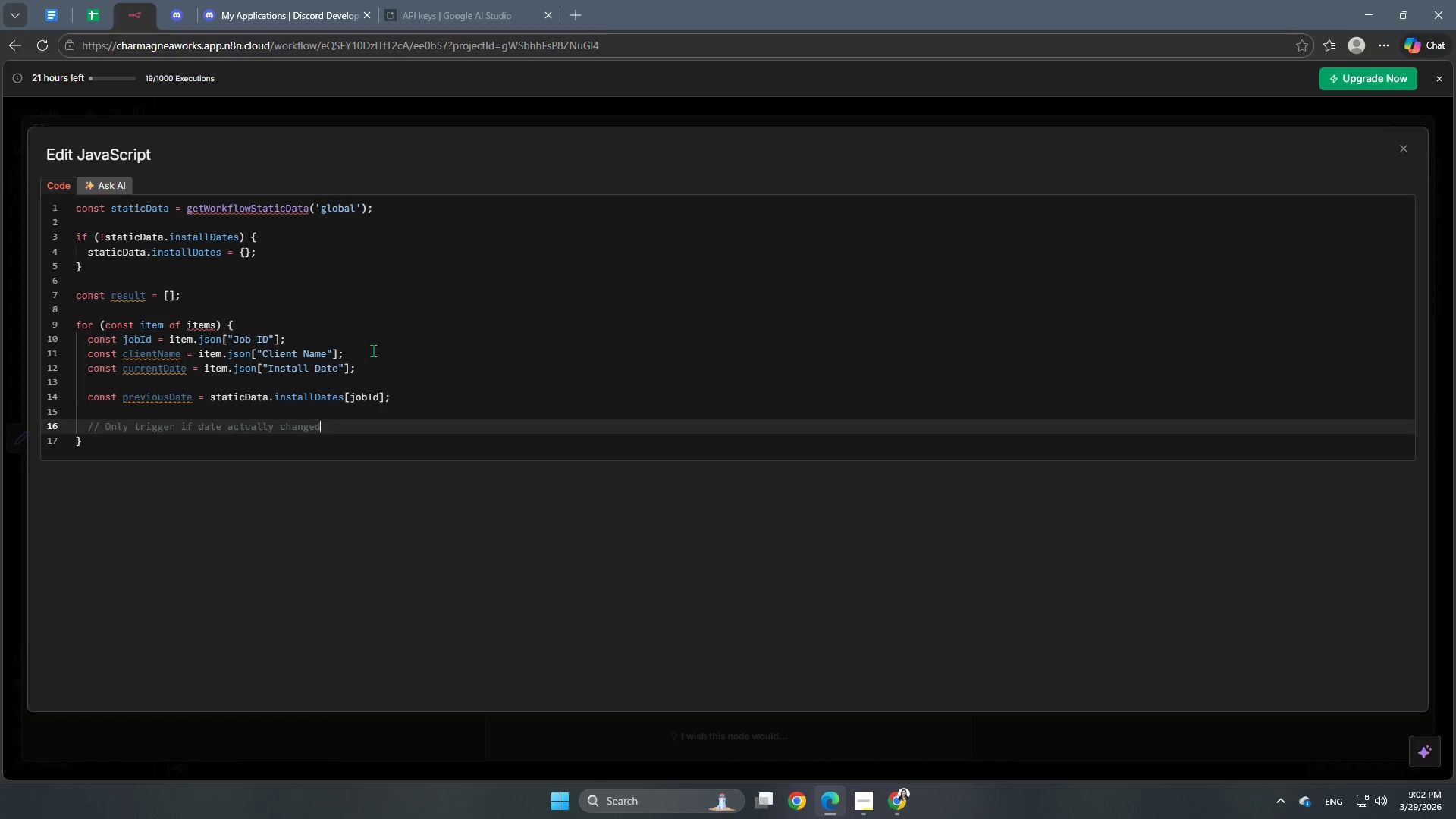 
key(Enter)
 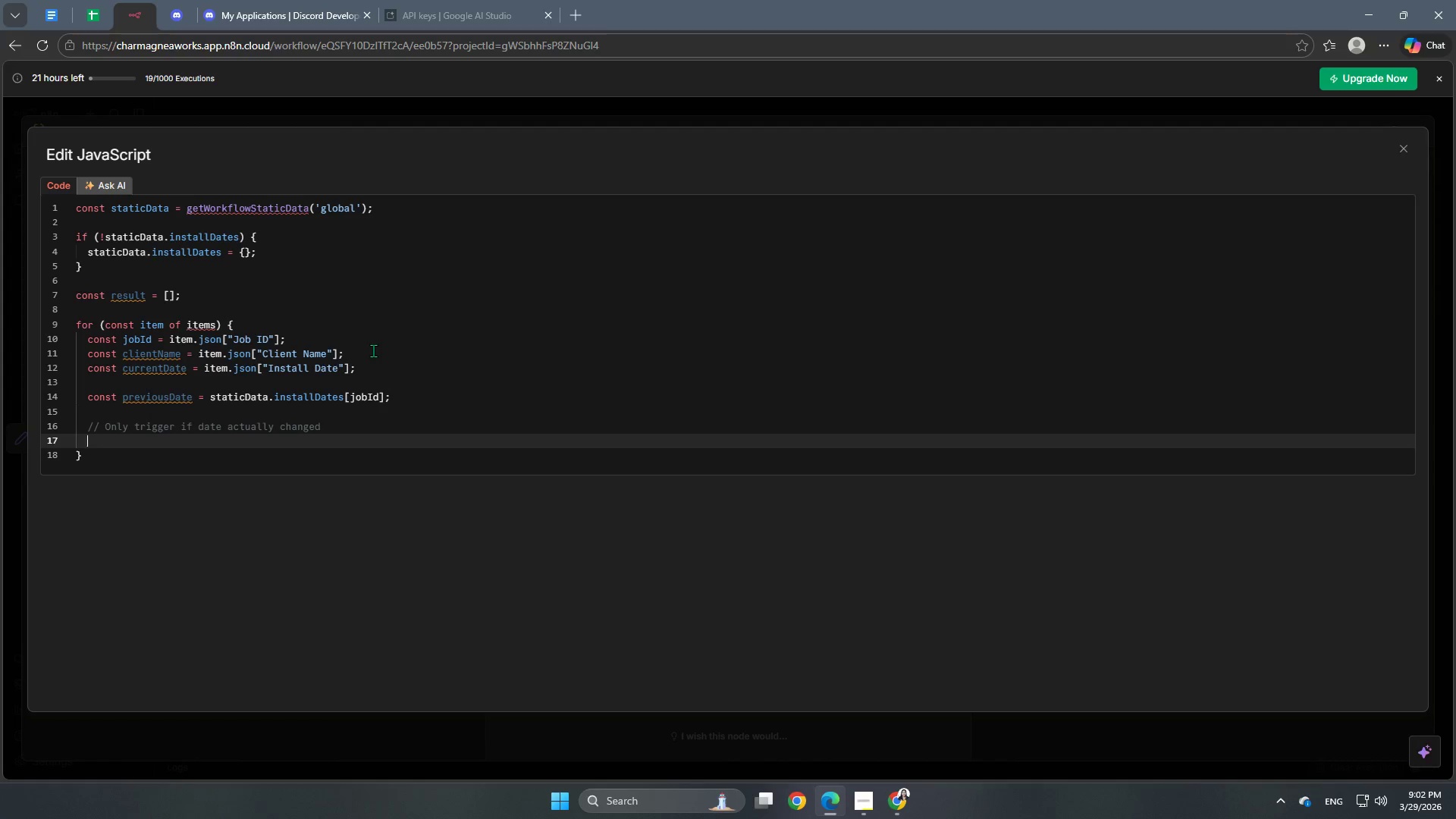 
type(if ()
 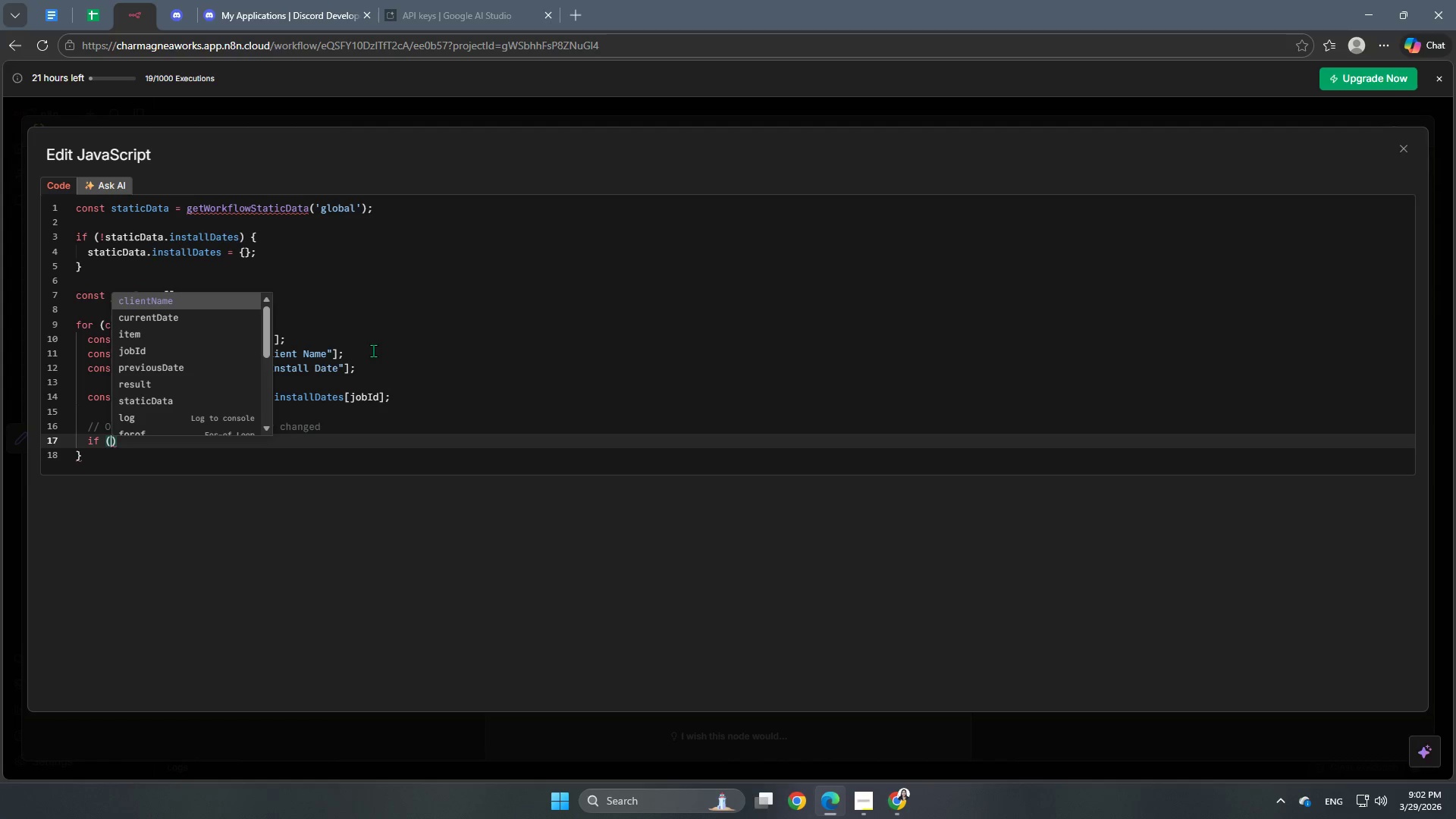 
key(Enter)
 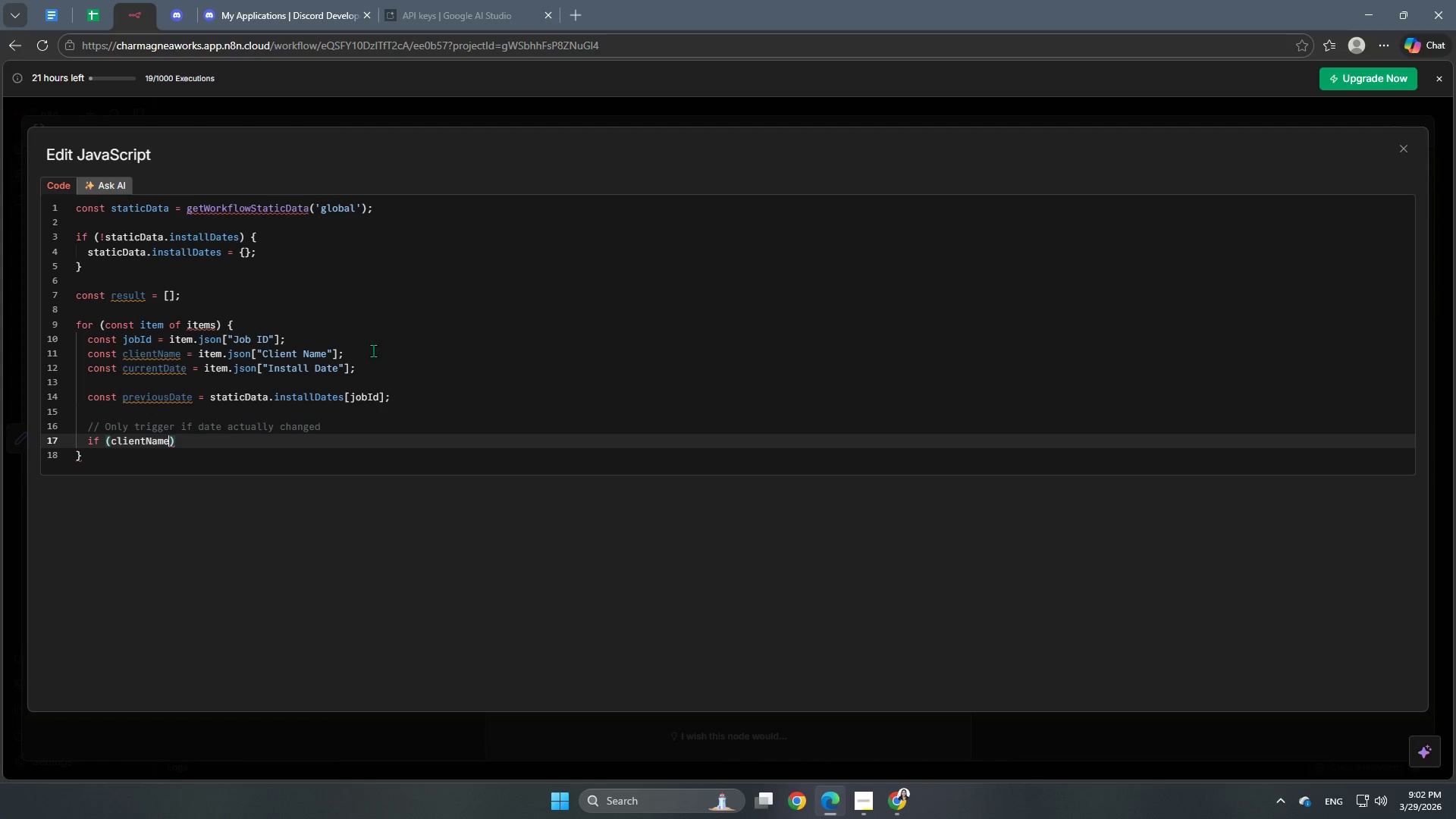 
type(prev)
 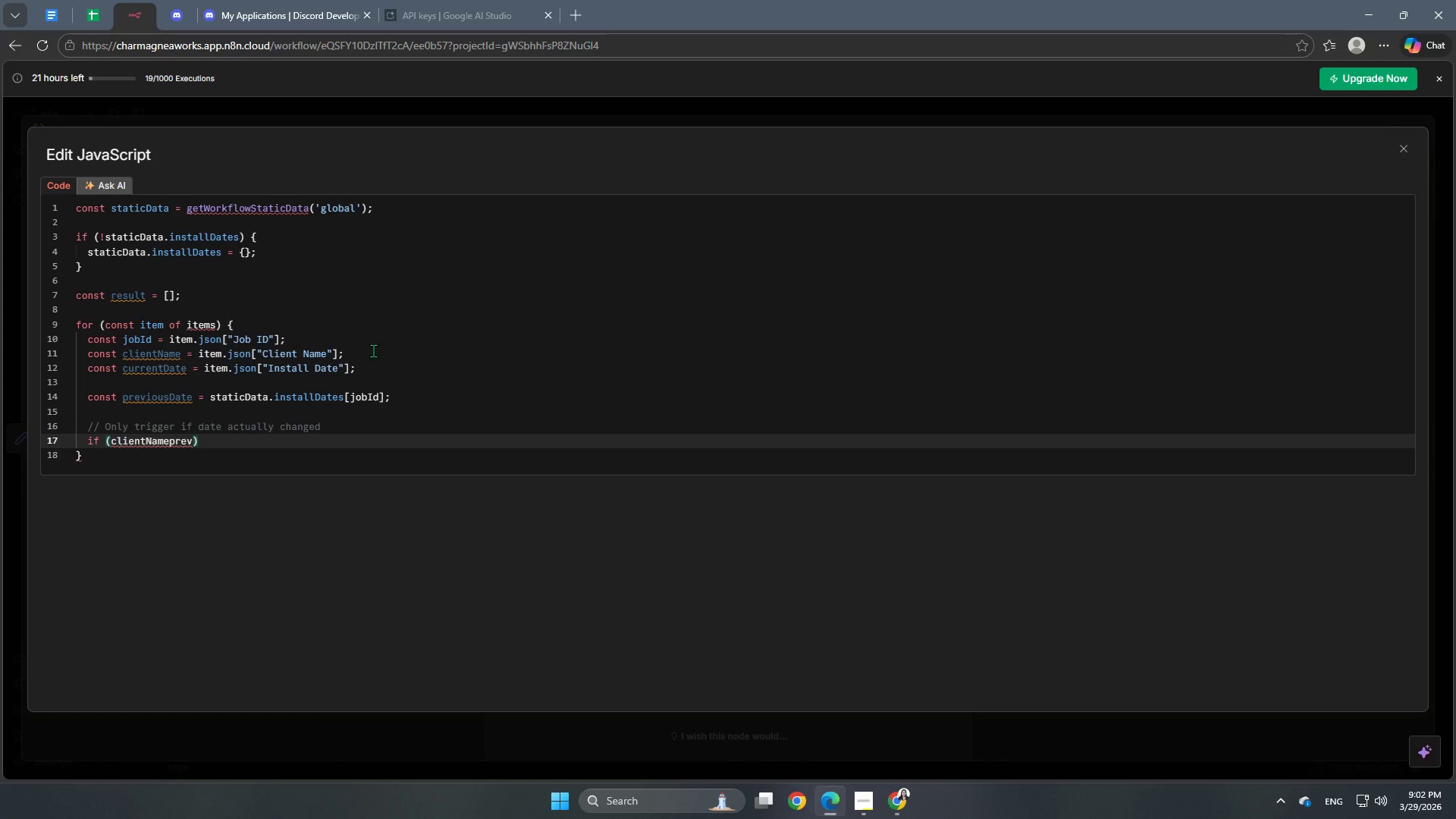 
wait(5.84)
 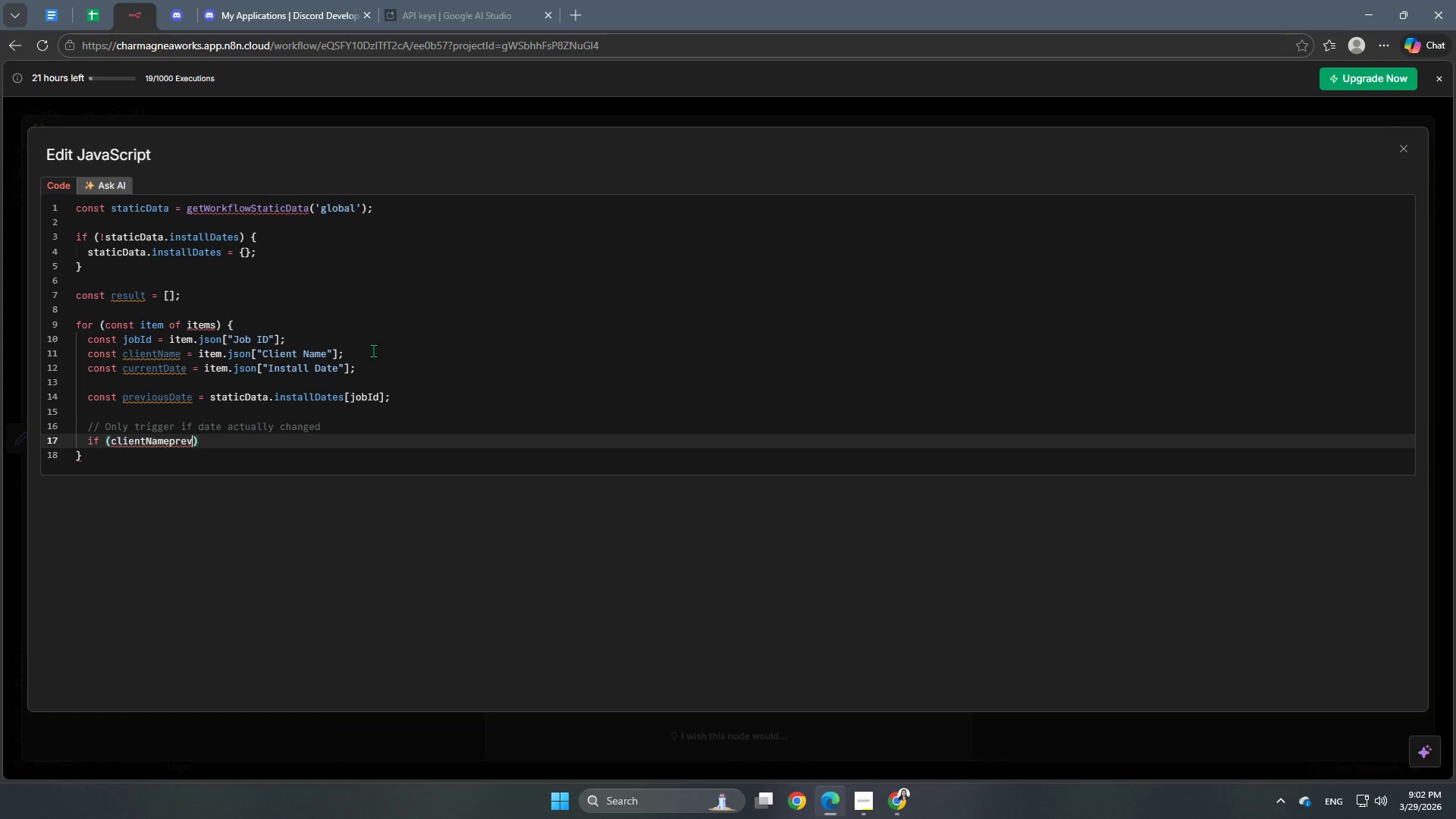 
hold_key(key=Backspace, duration=0.81)
 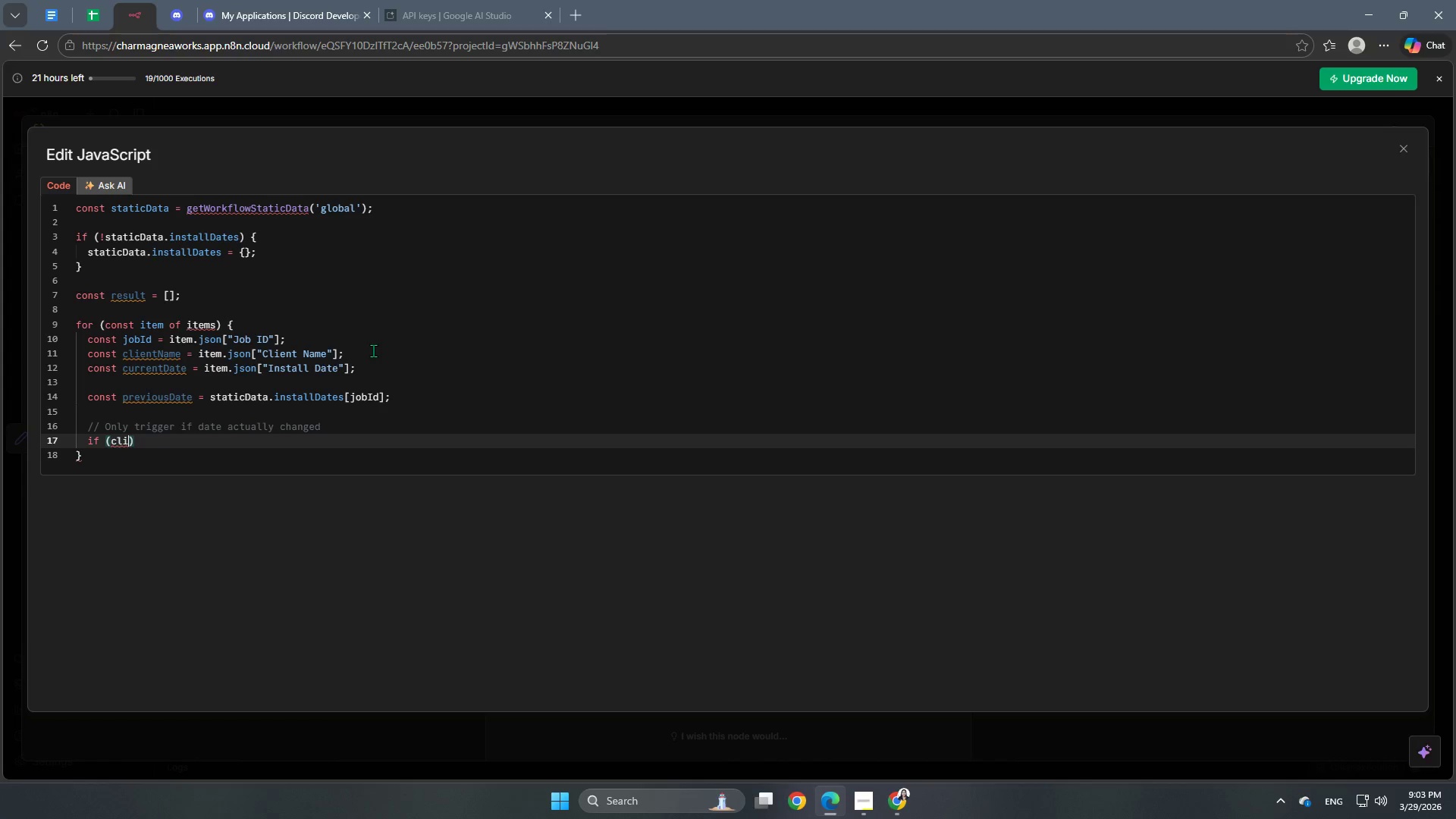 
key(Backspace)
 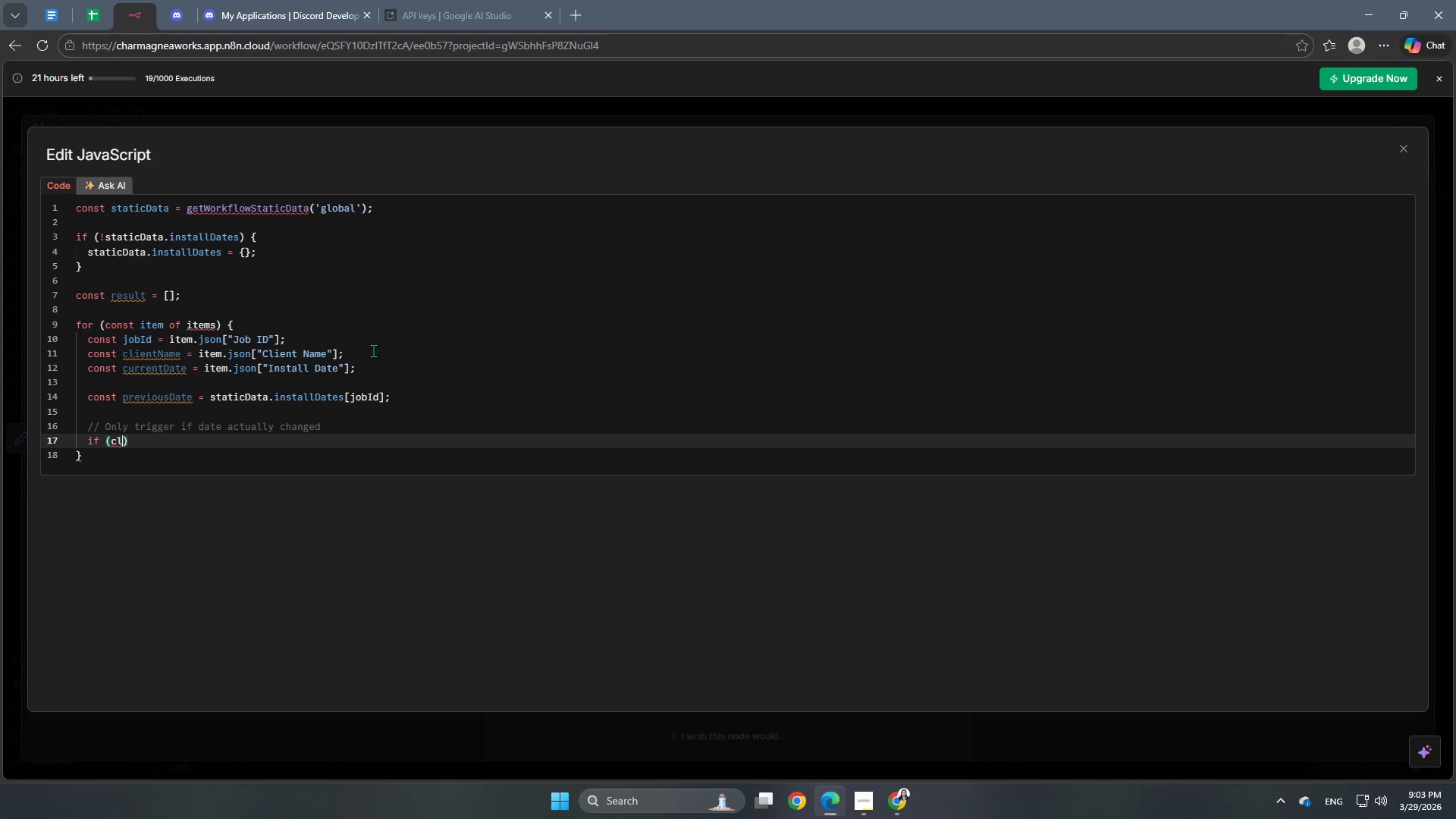 
key(Backspace)
 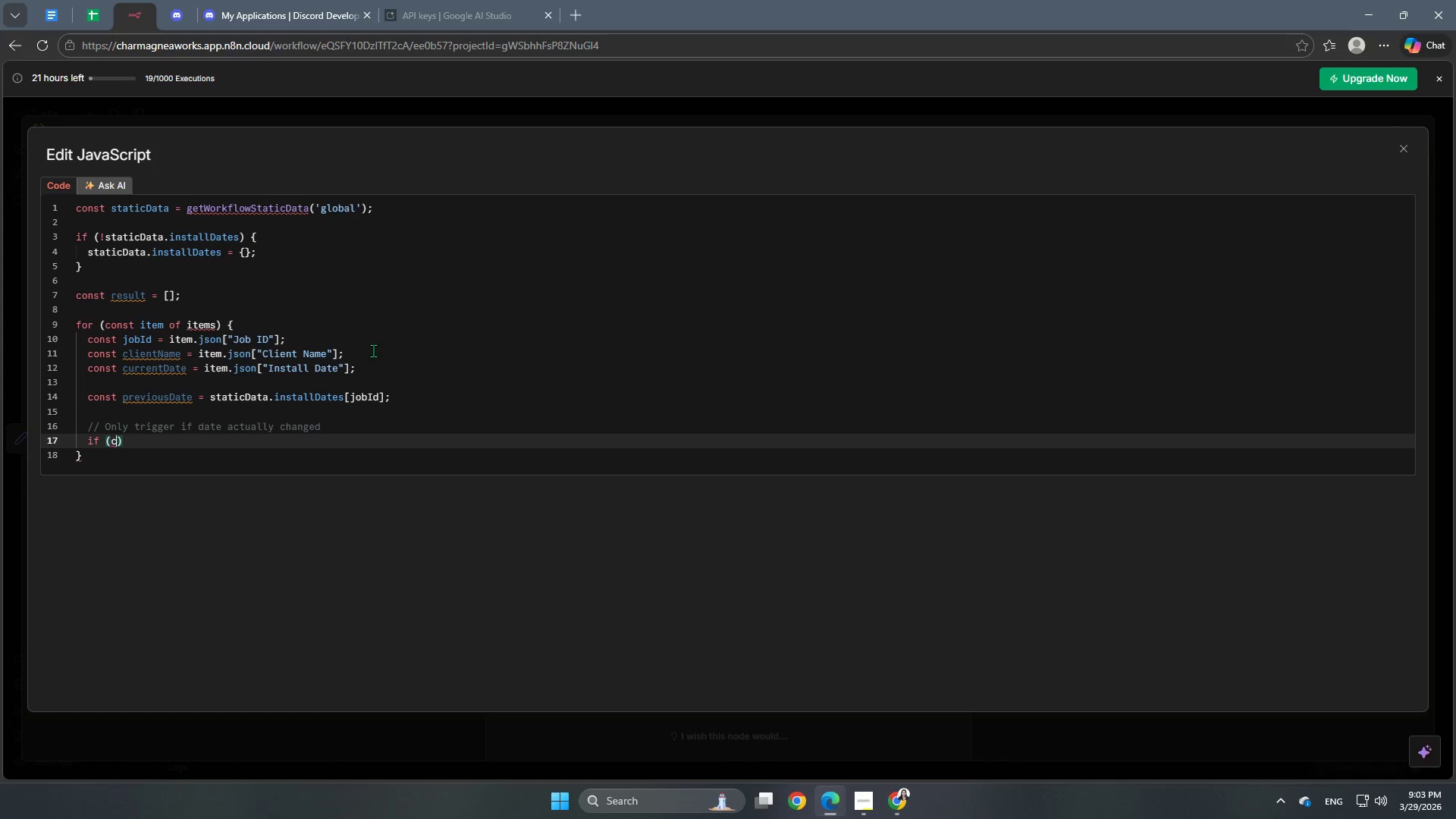 
key(Backspace)
 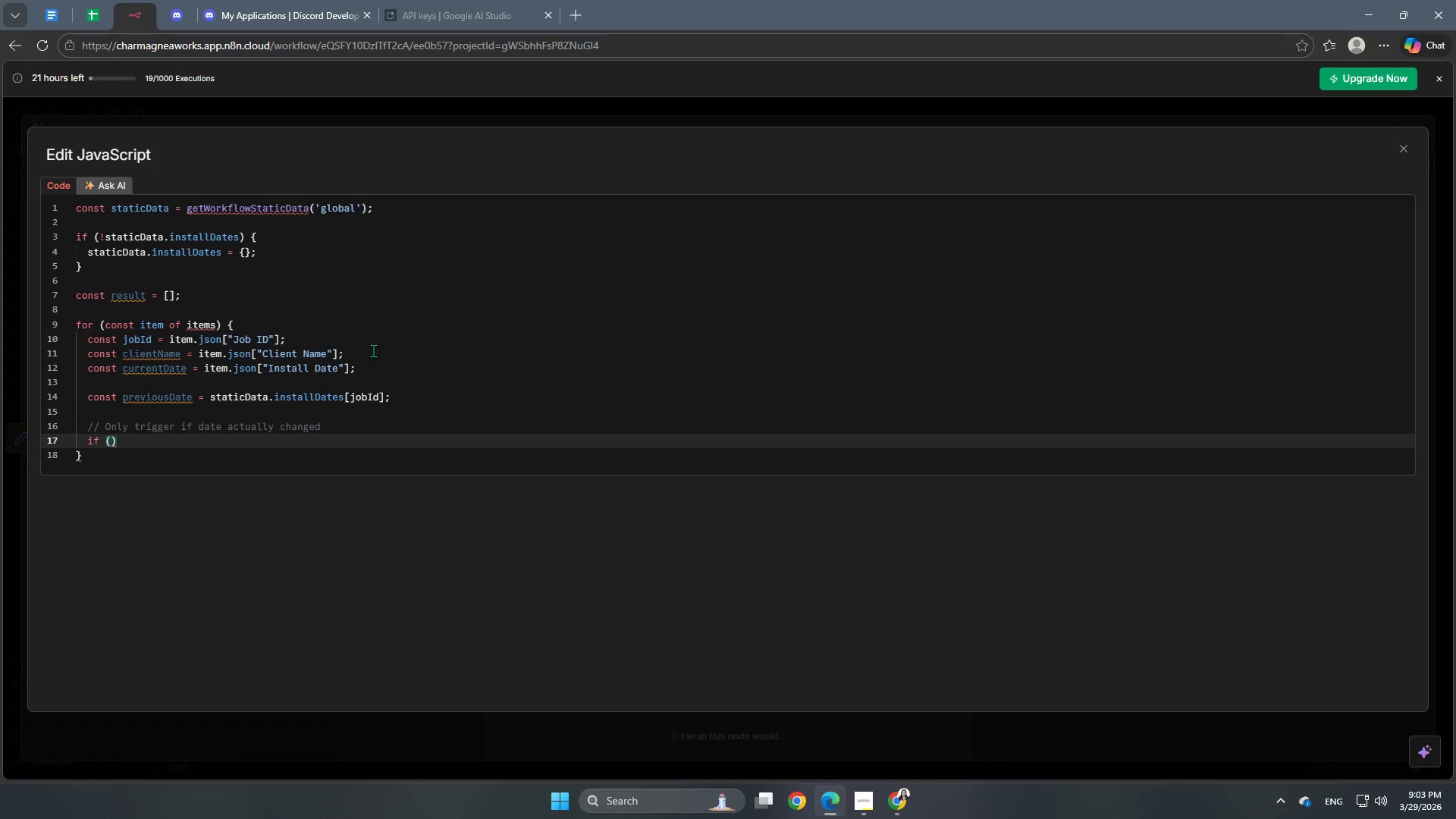 
key(Enter)
 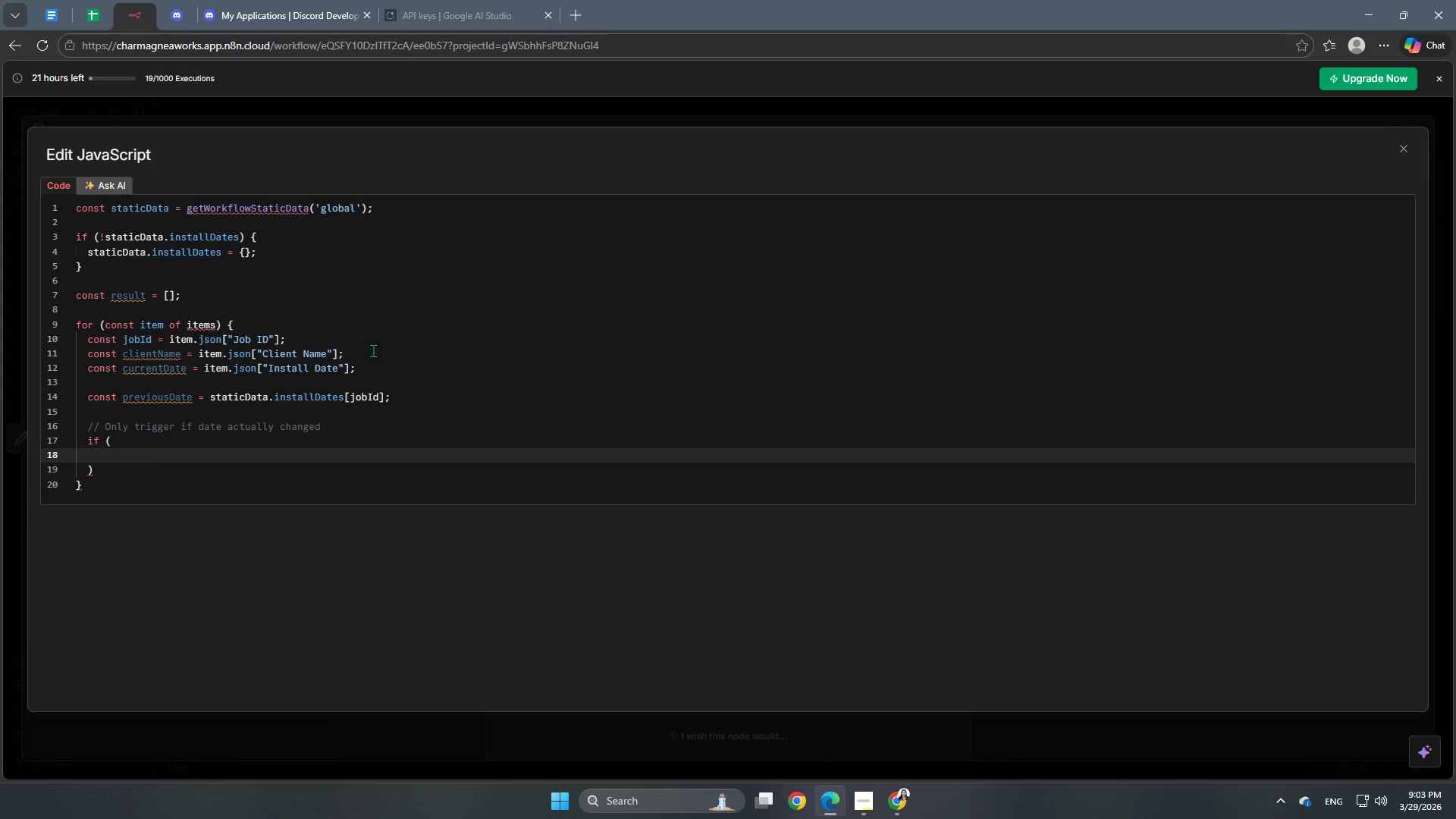 
type(pre)
 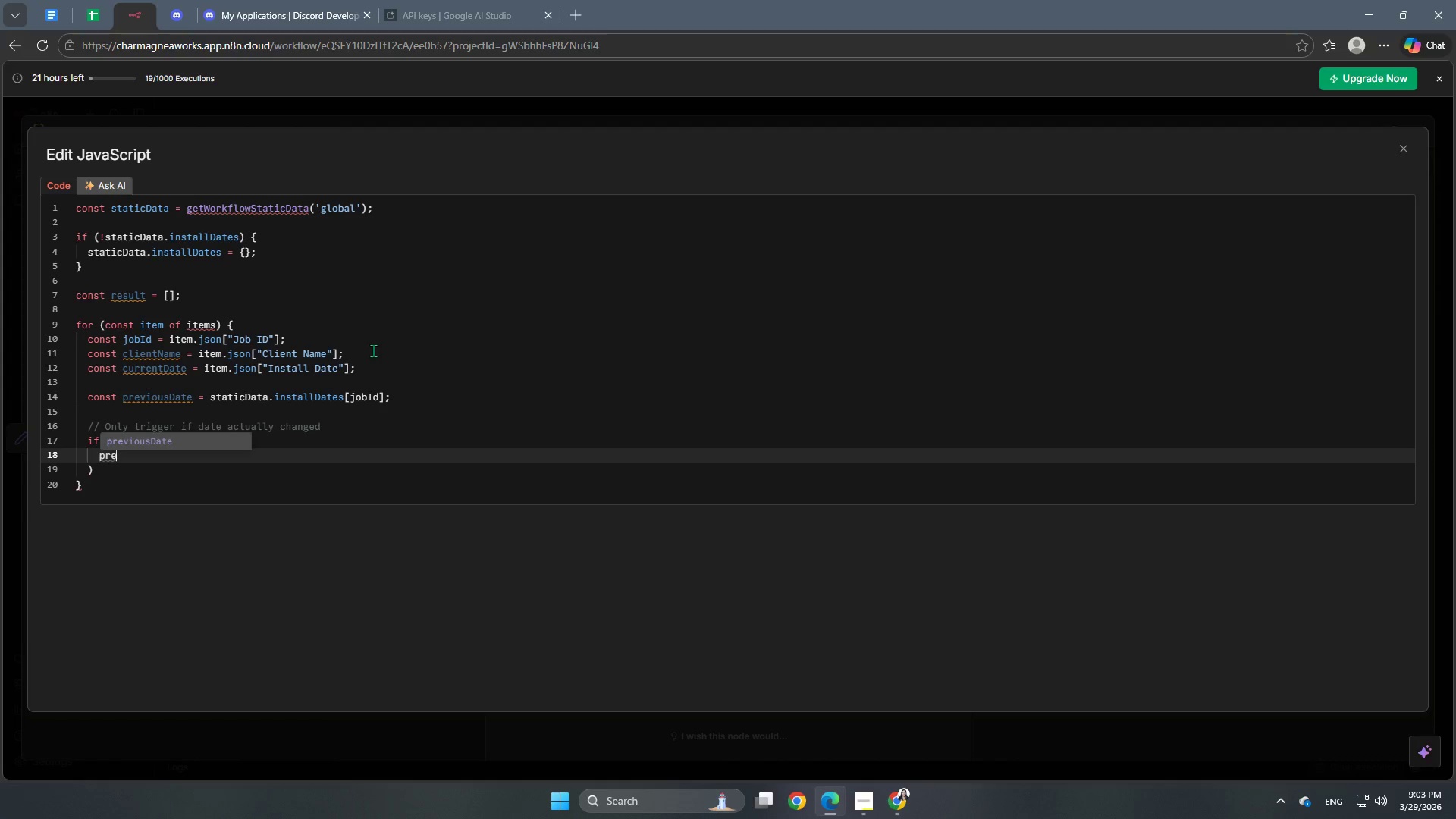 
key(Enter)
 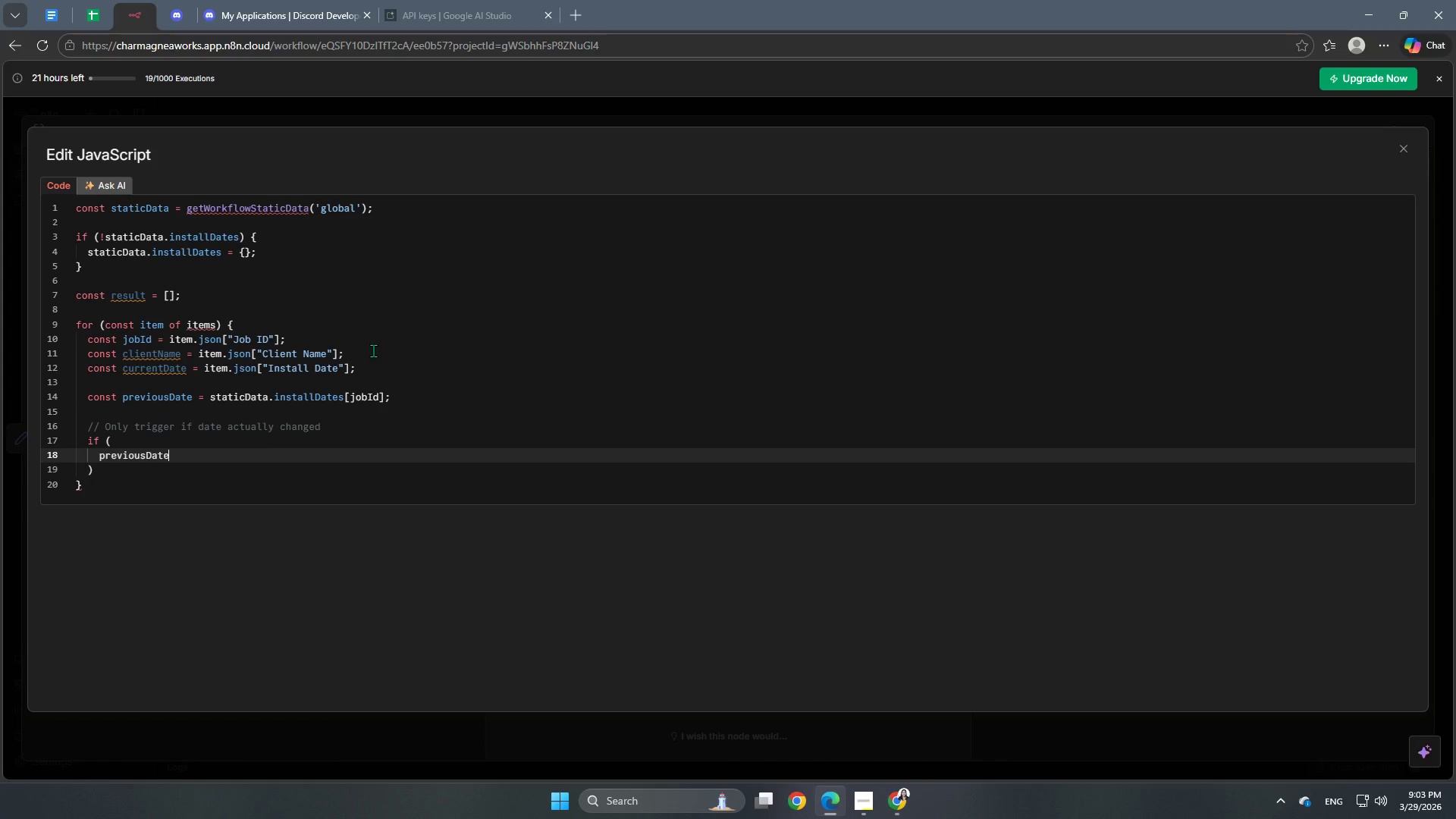 
type( &&)
 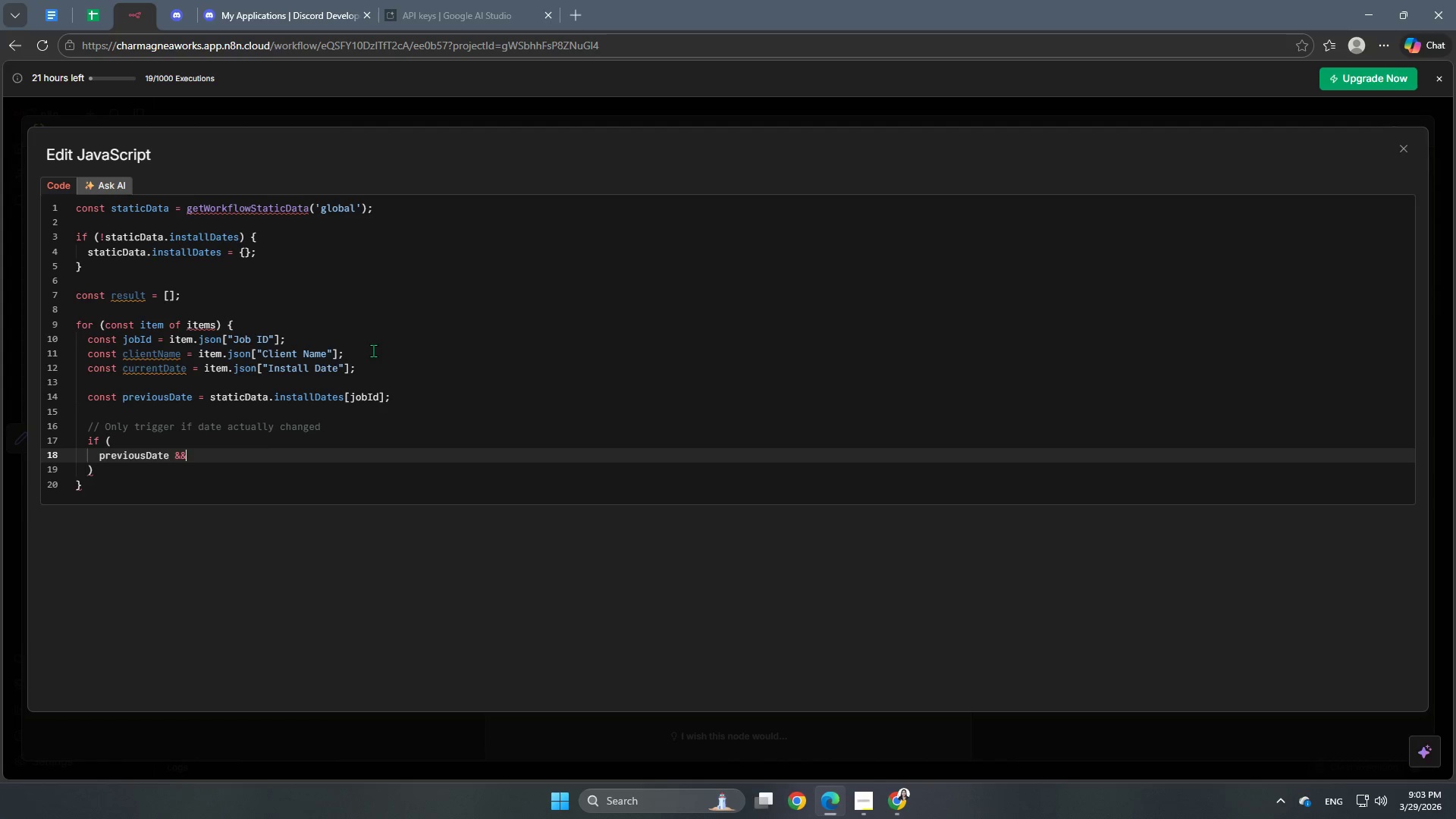 
key(Enter)
 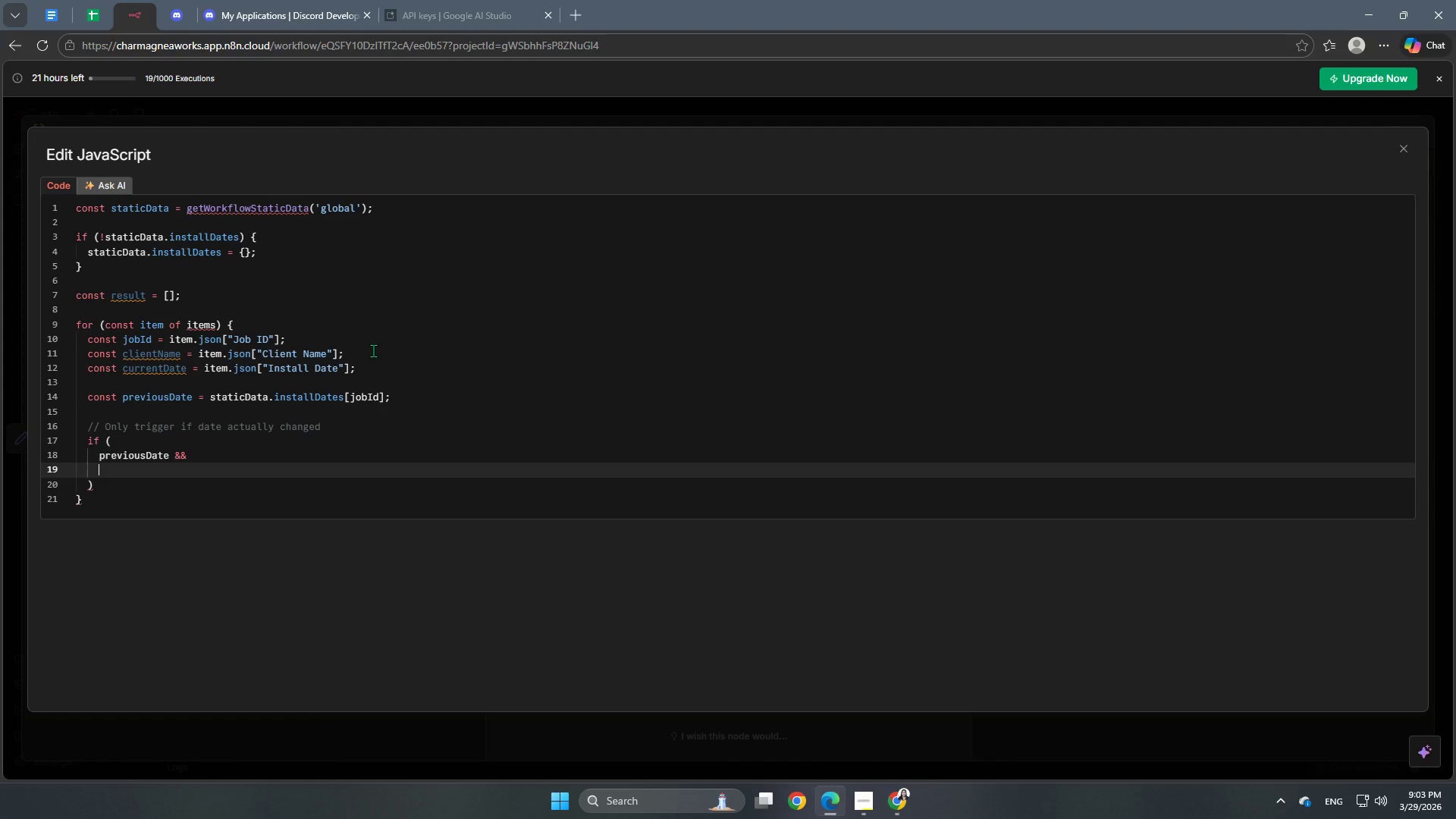 
type(cuu)
key(Backspace)
type(rr)
 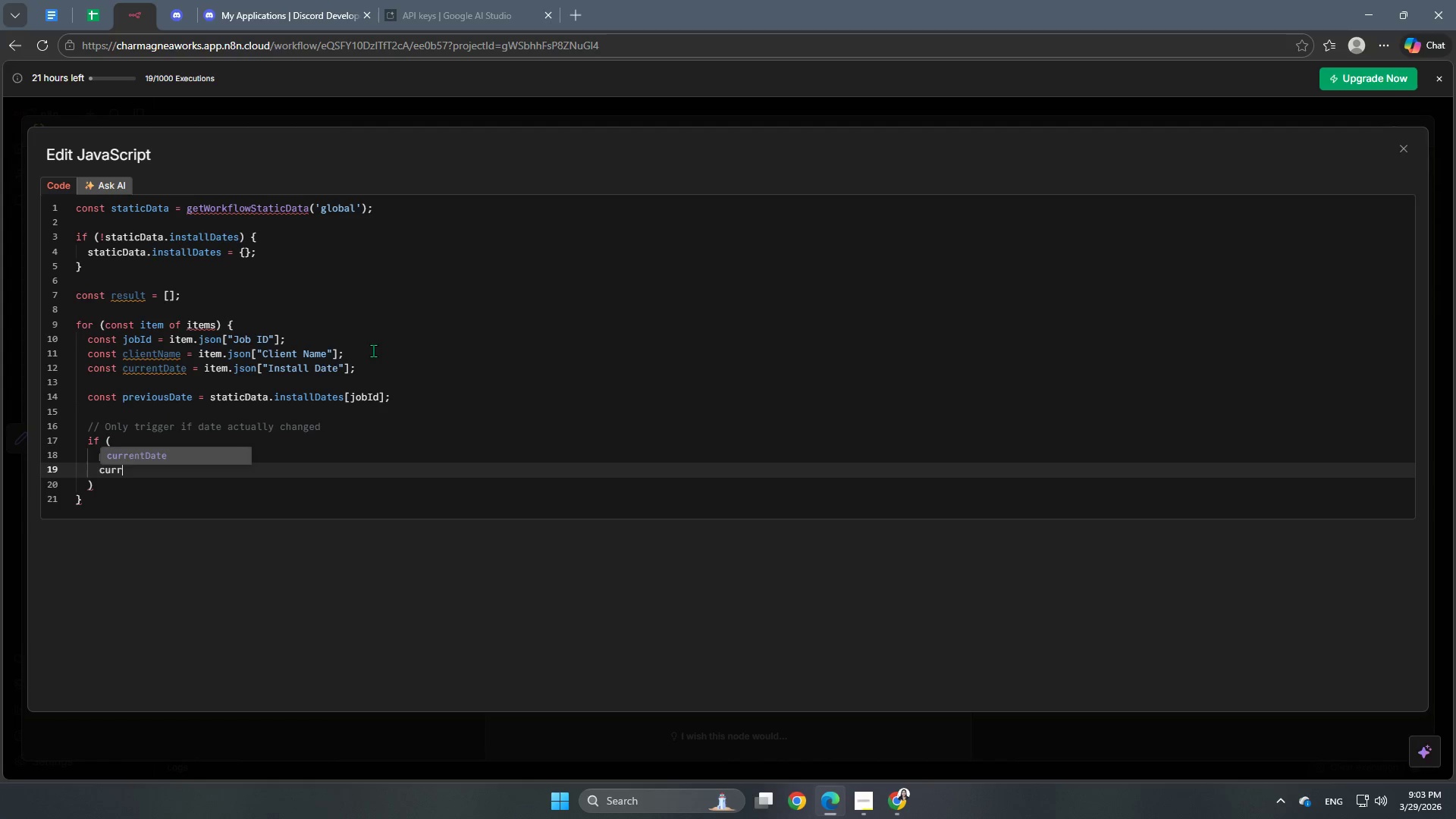 
key(Enter)
 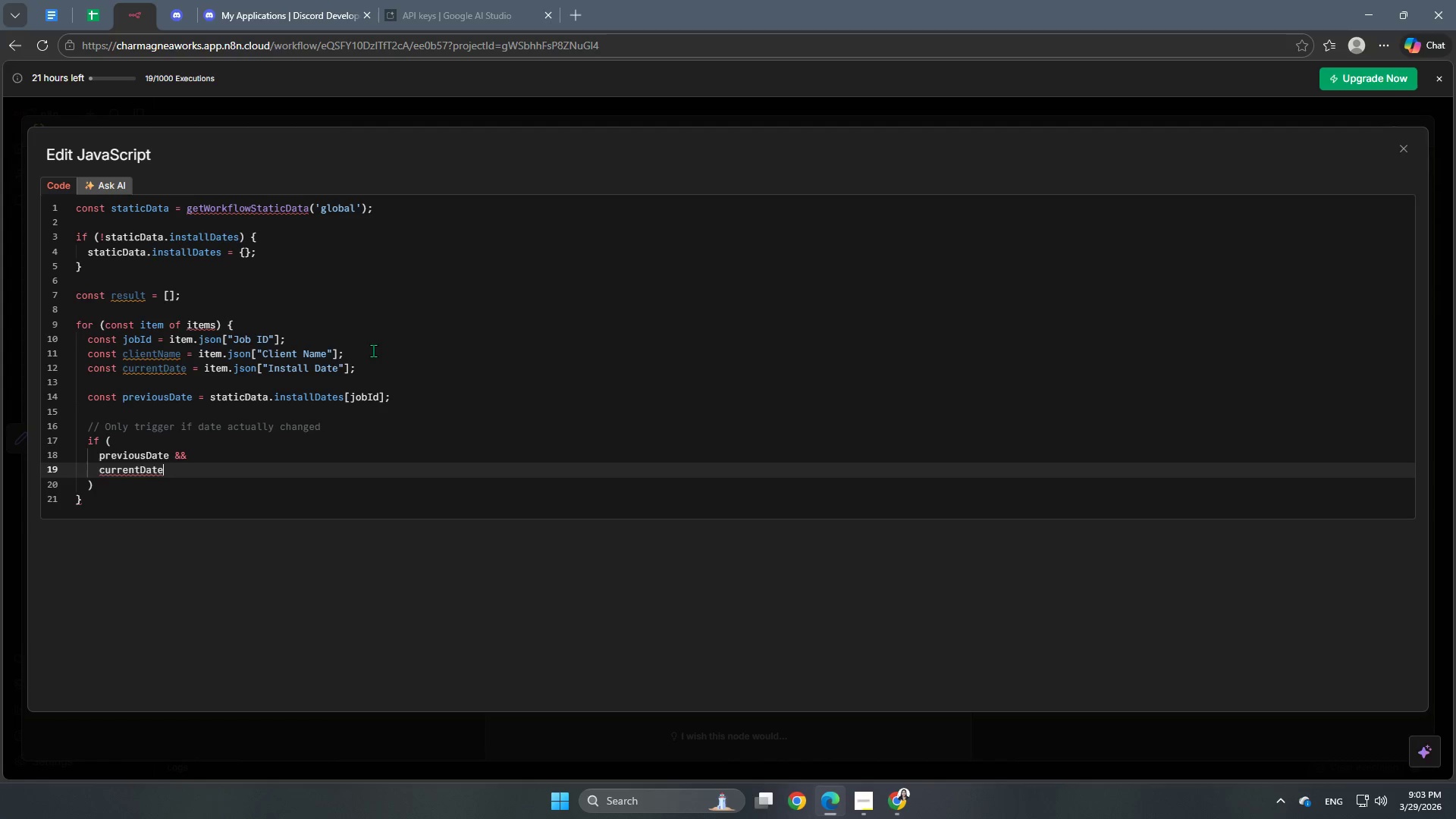 
type( &&)
 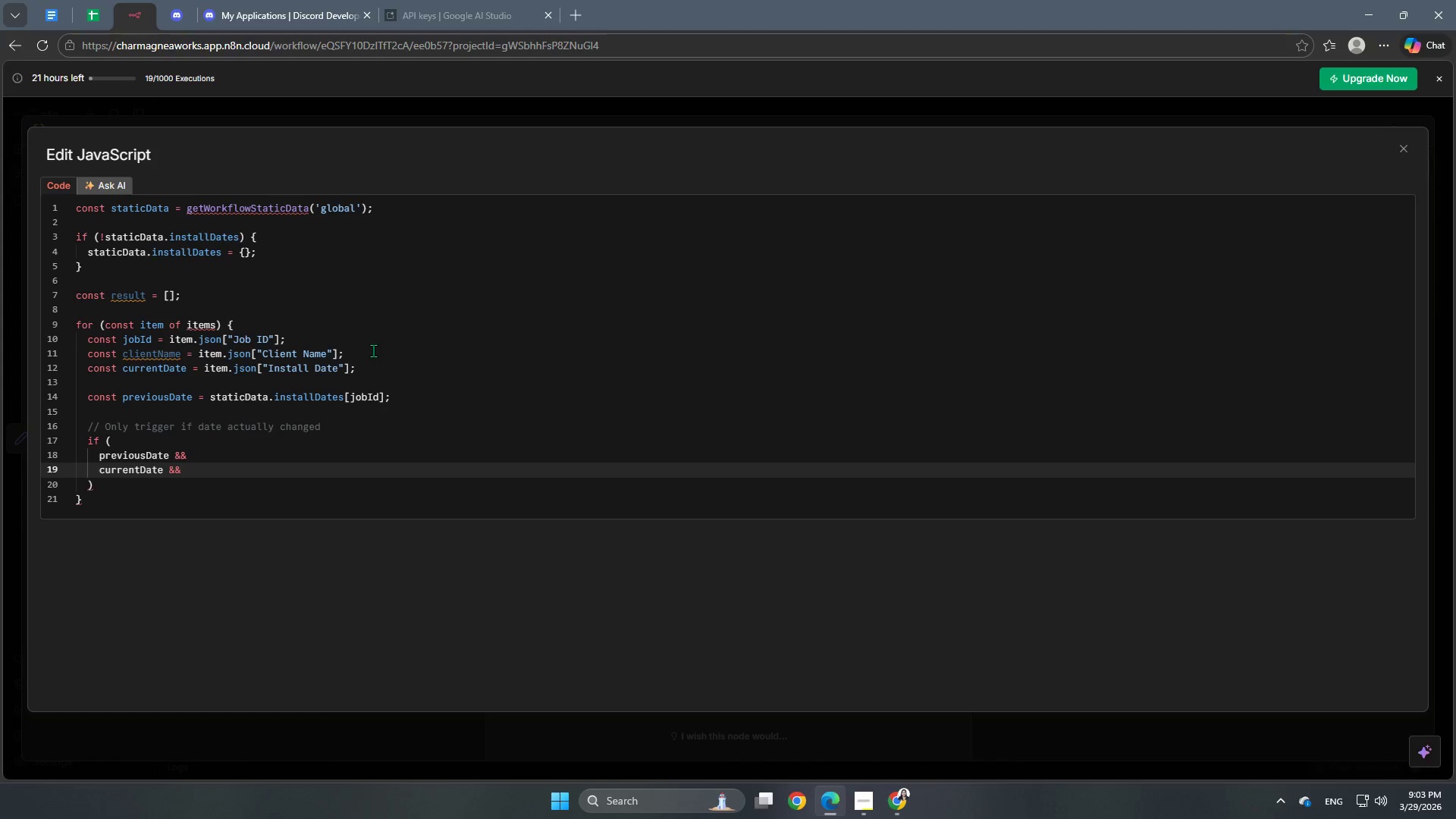 
key(Enter)
 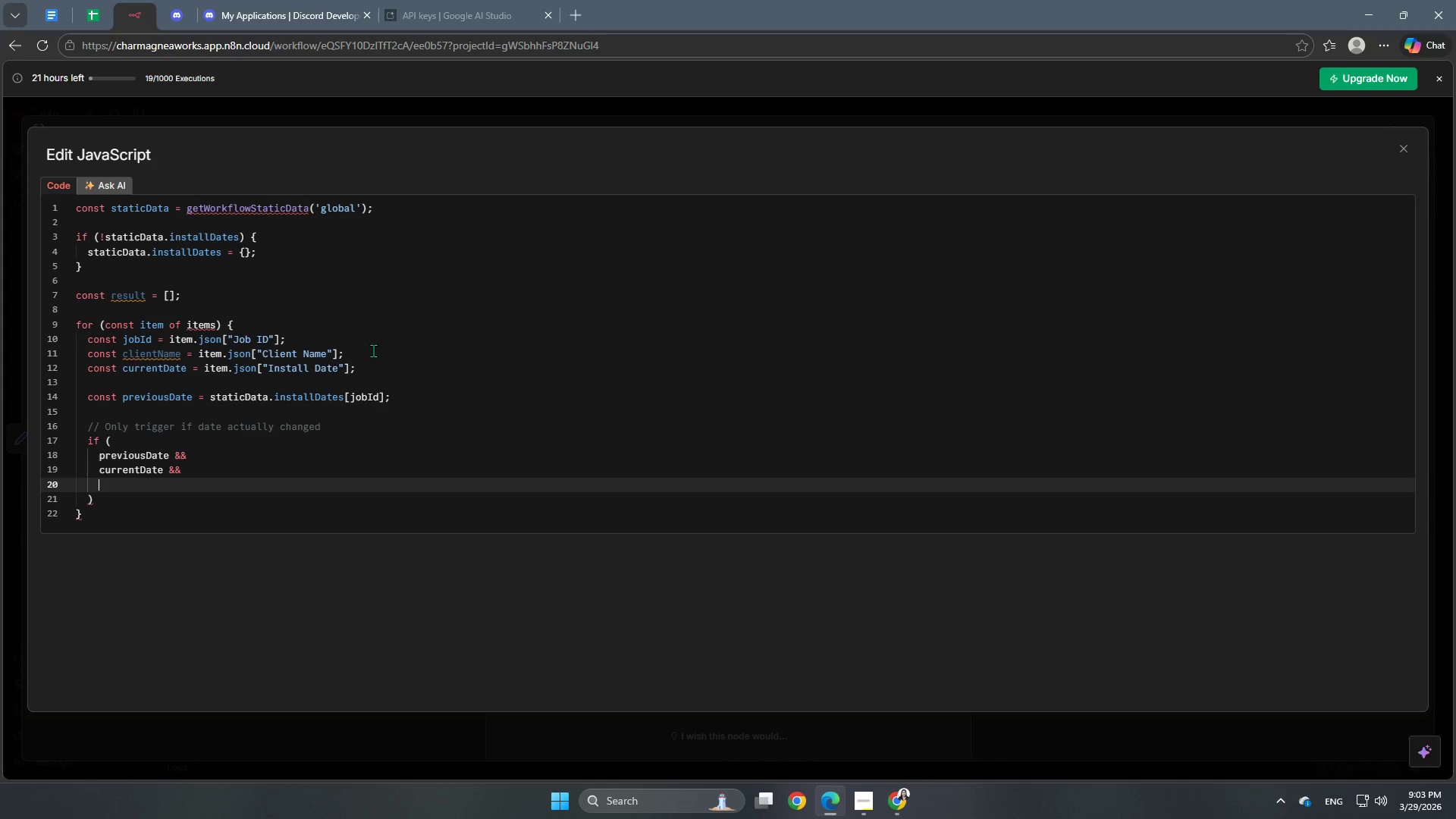 
type(curr)
 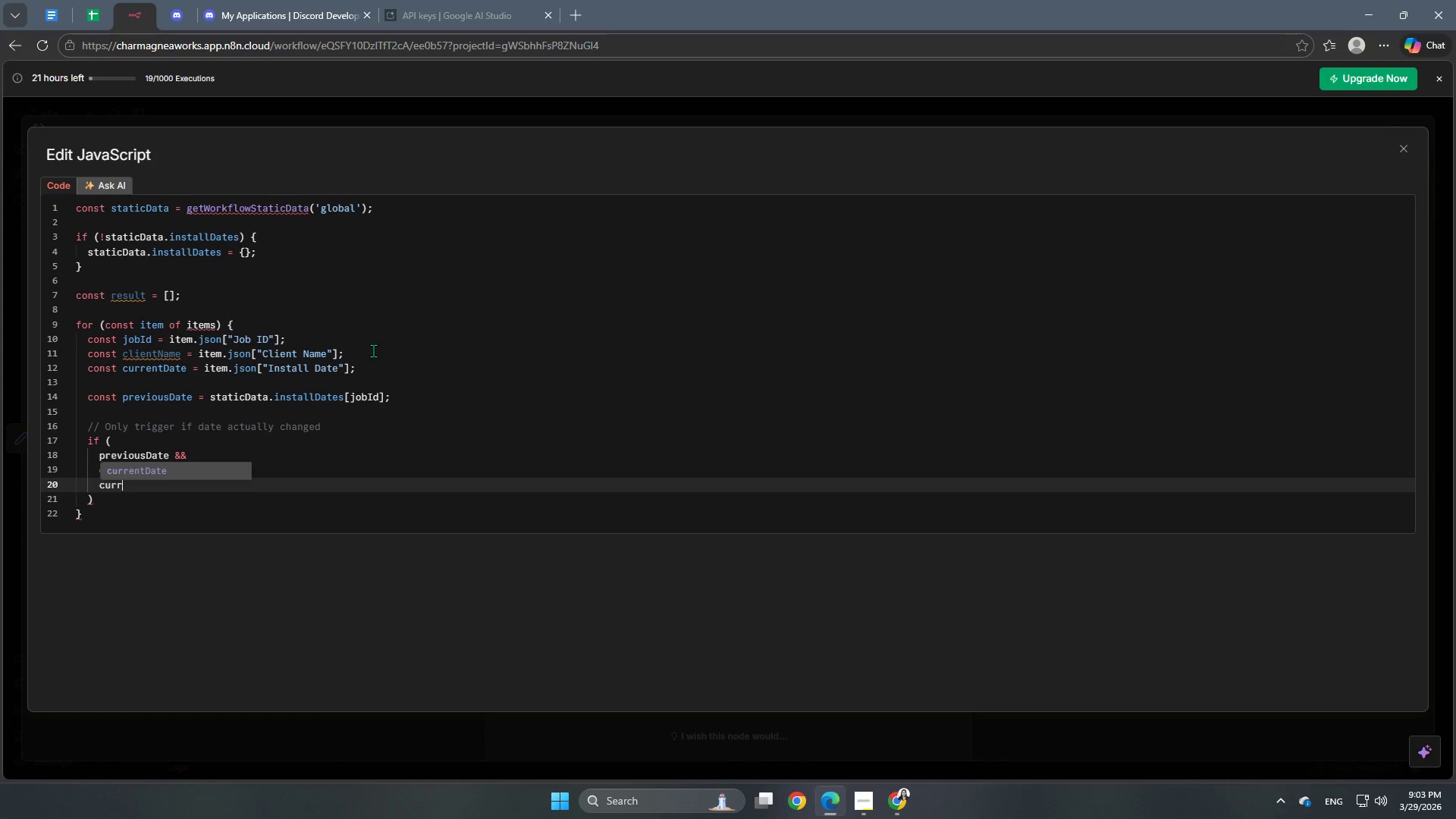 
key(Enter)
 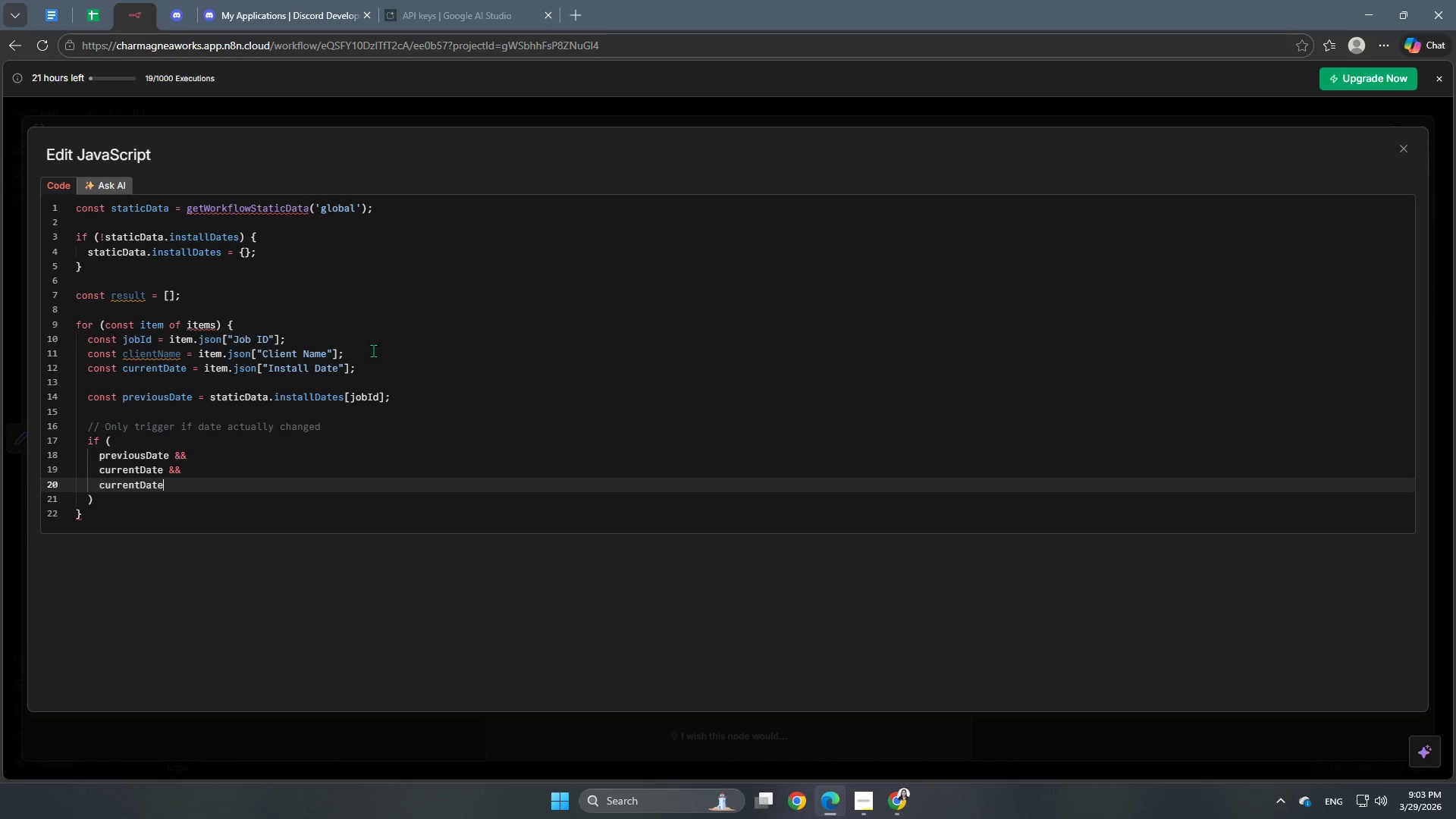 
type( !== pre)
 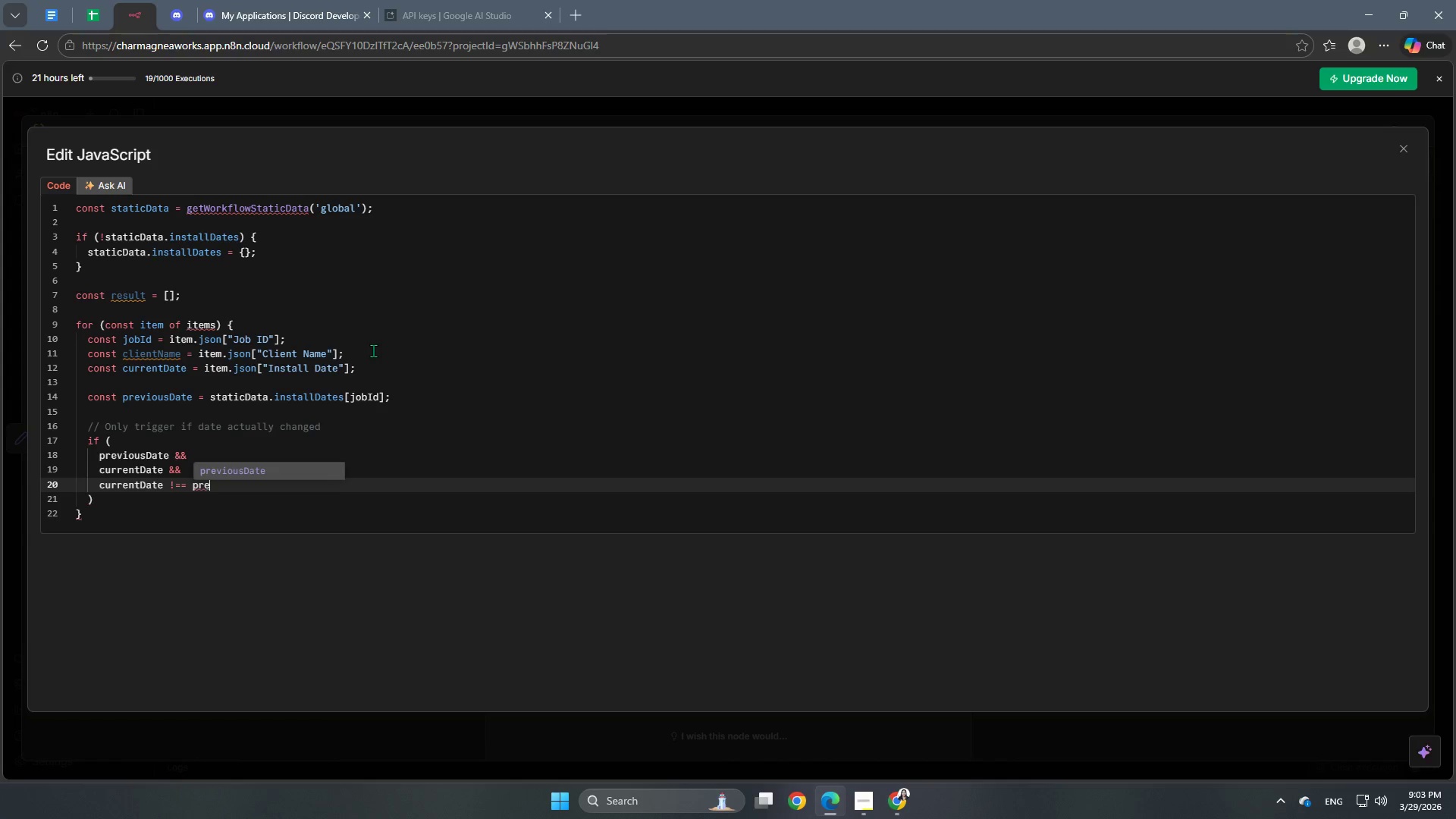 
key(Enter)
 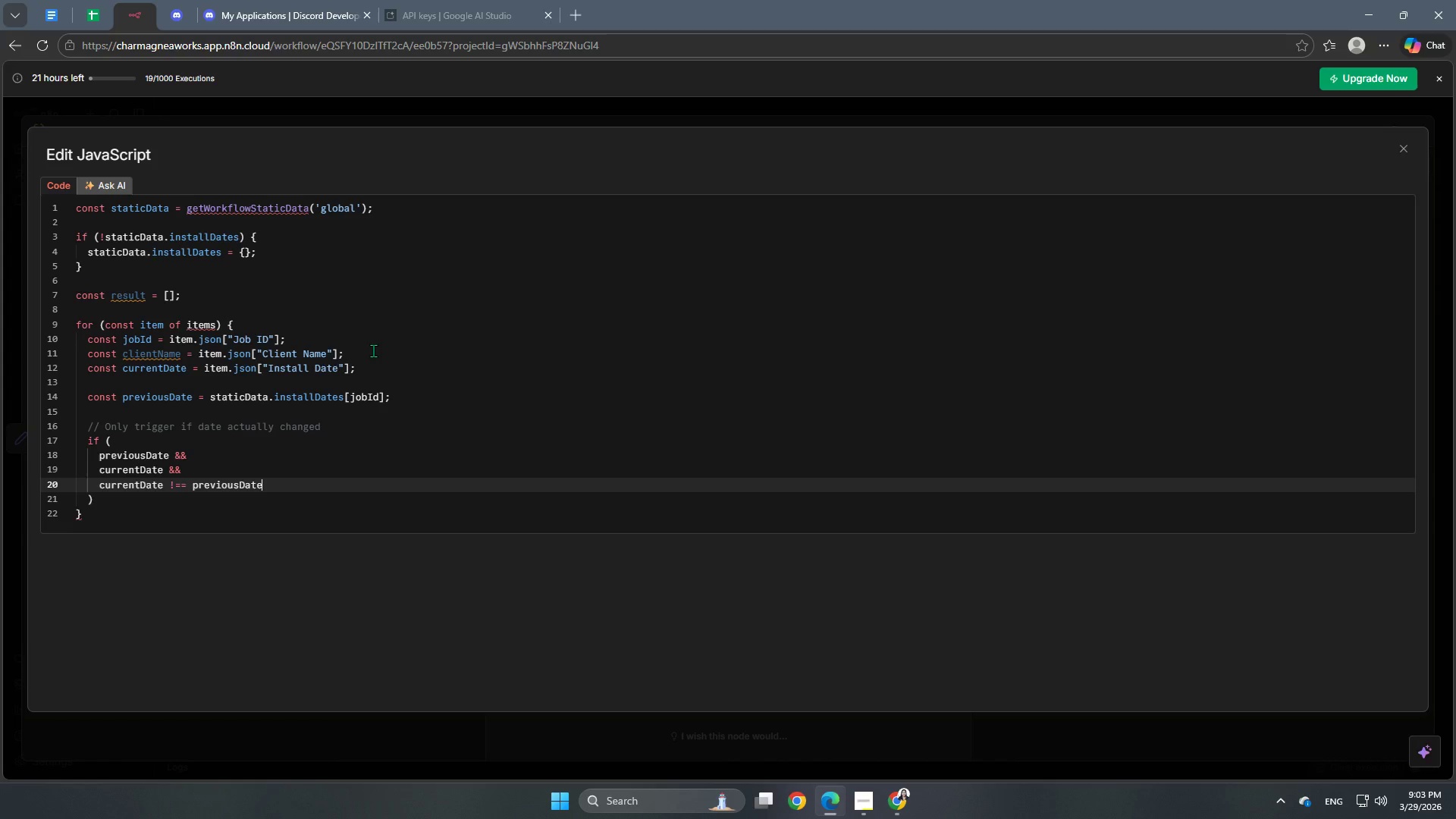 
key(Enter)
 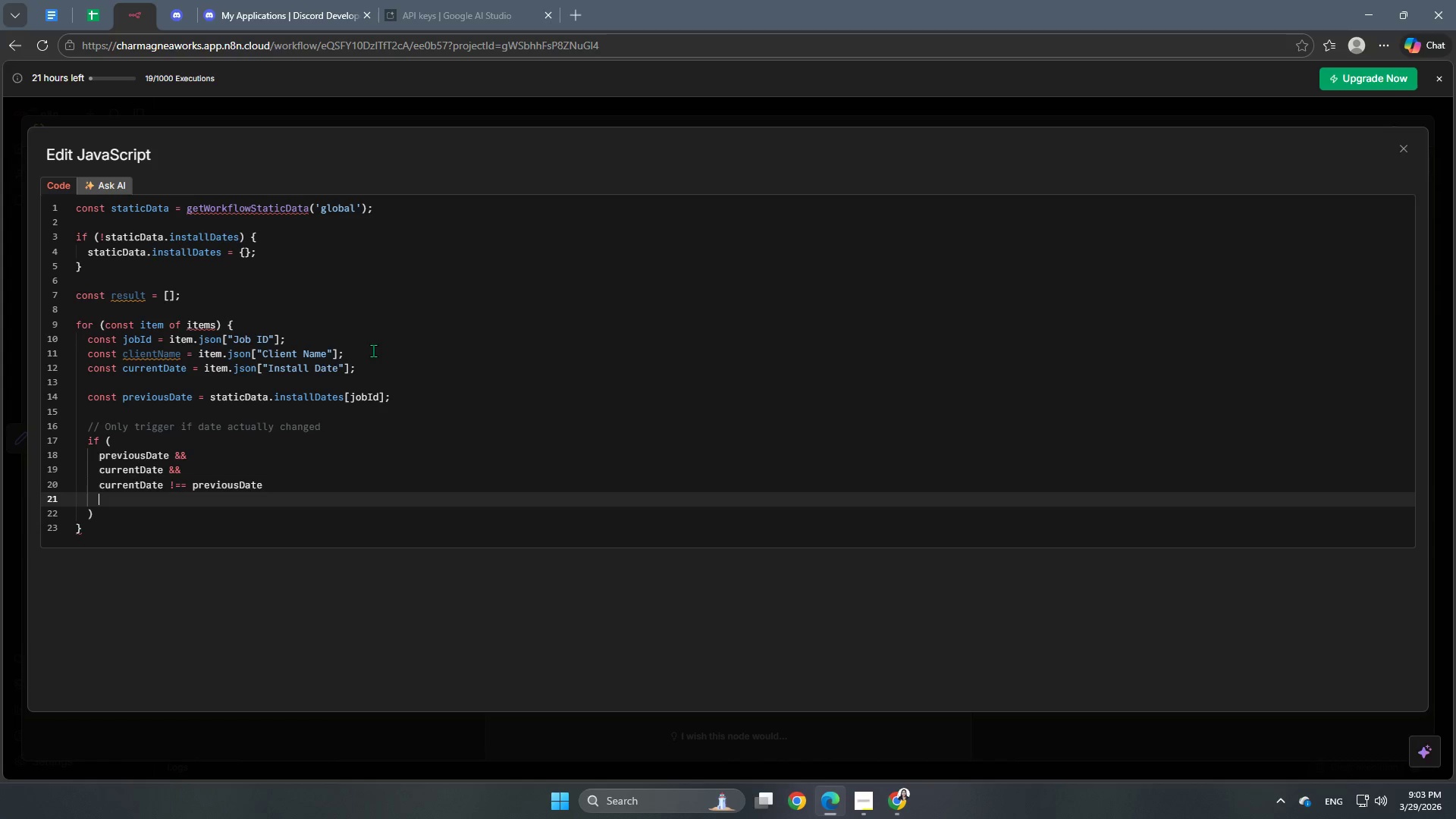 
key(Backspace)
 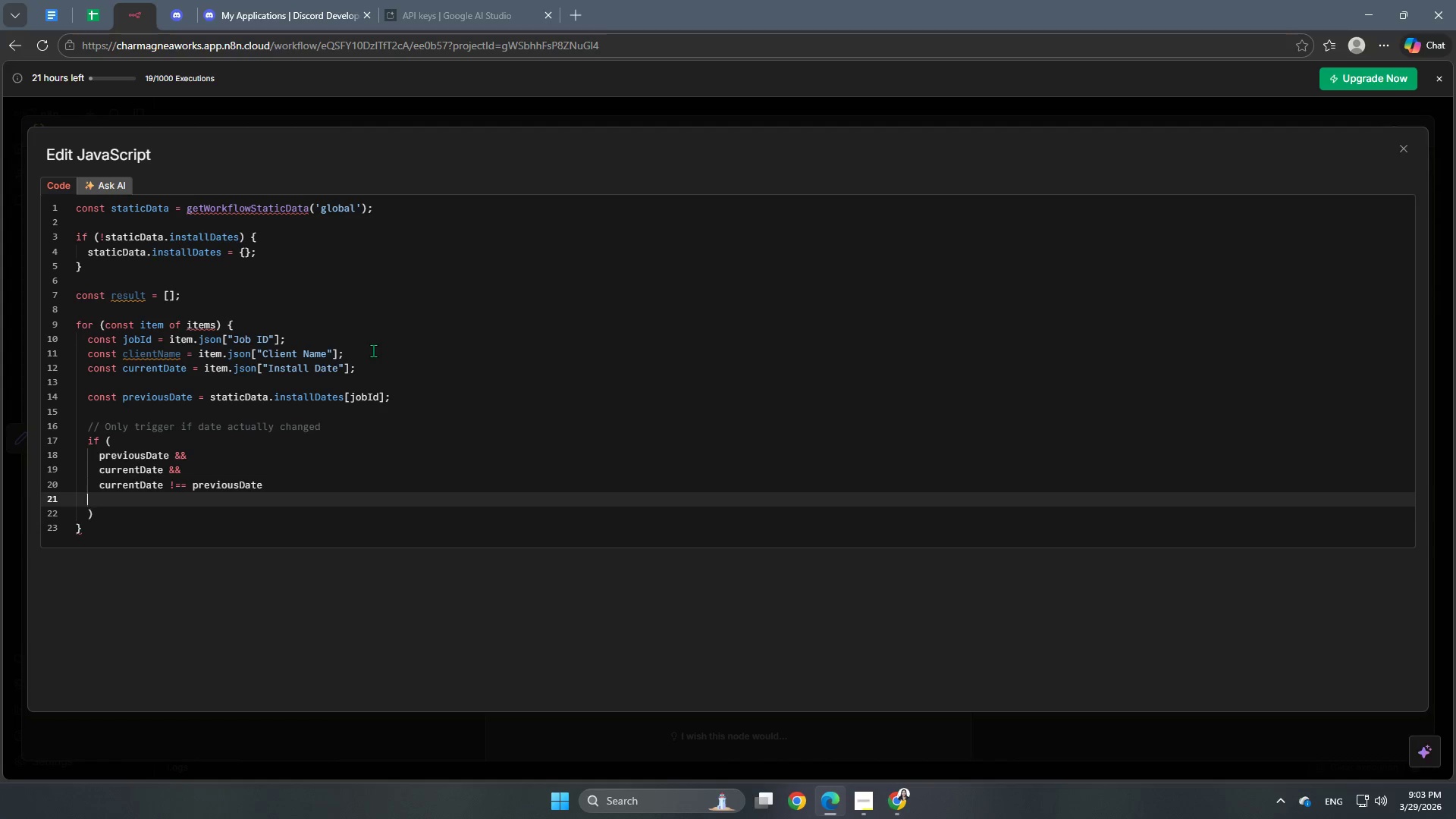 
key(Backspace)
 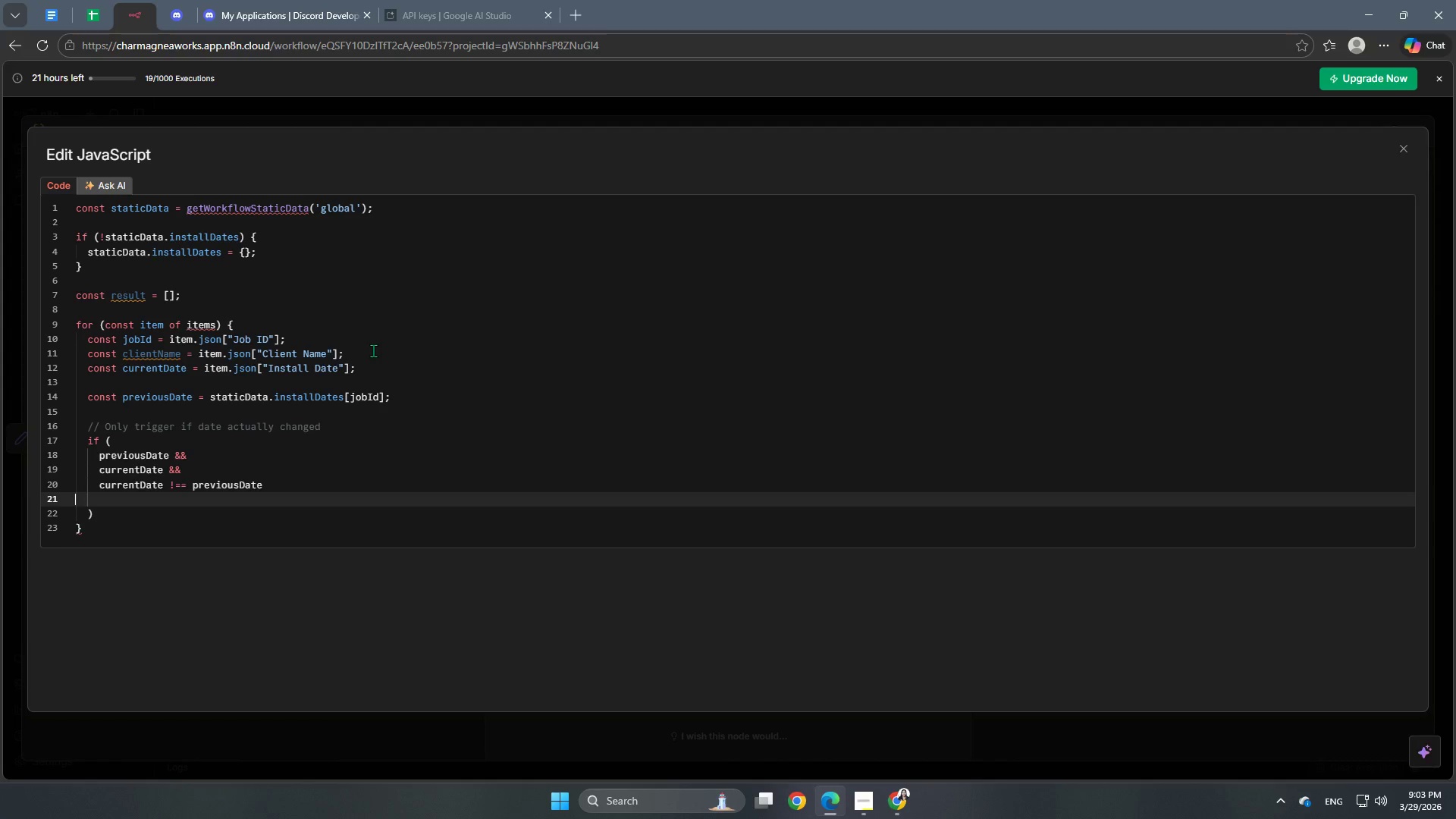 
key(Backspace)
 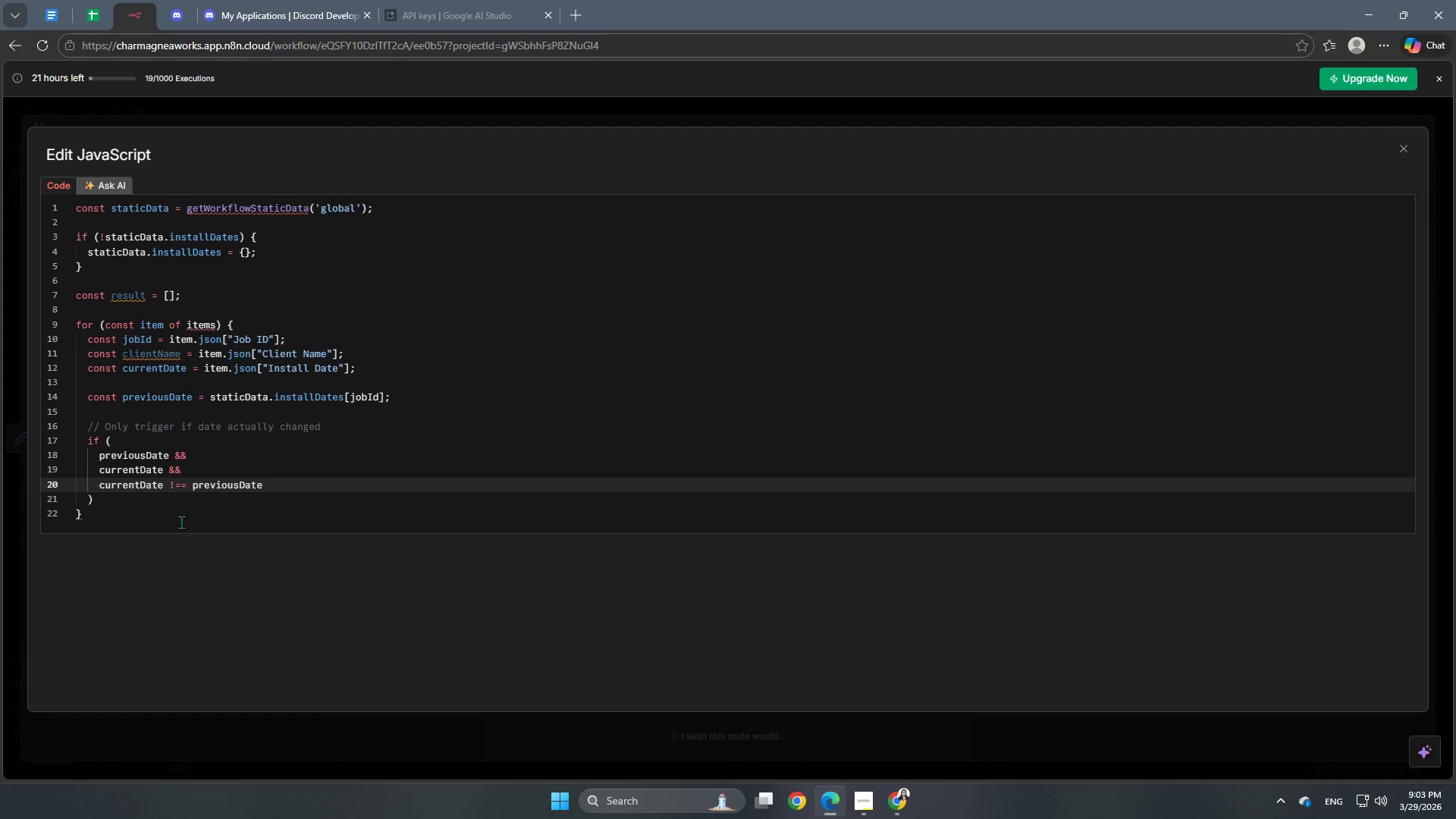 
left_click([143, 497])
 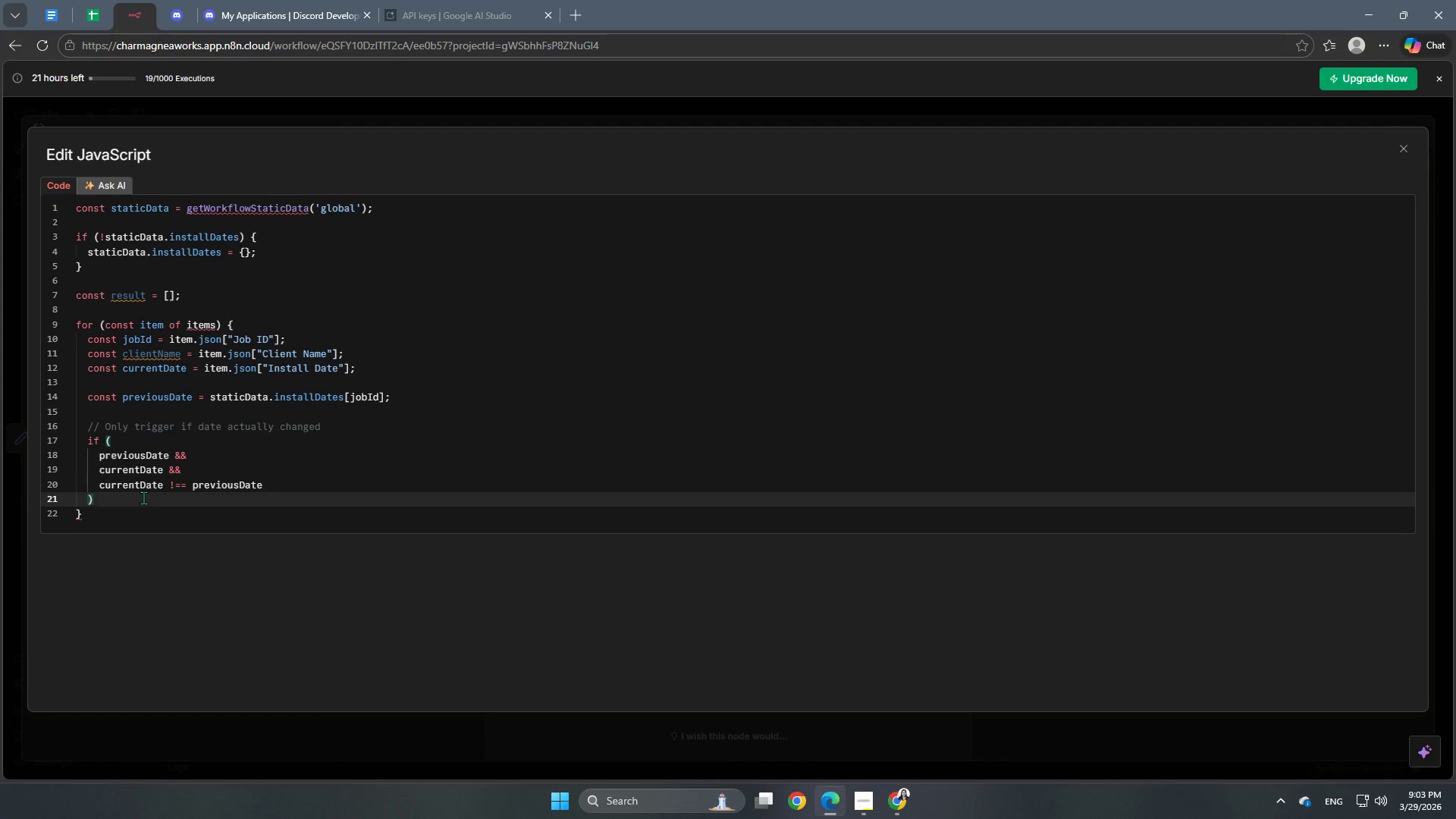 
key(Space)
 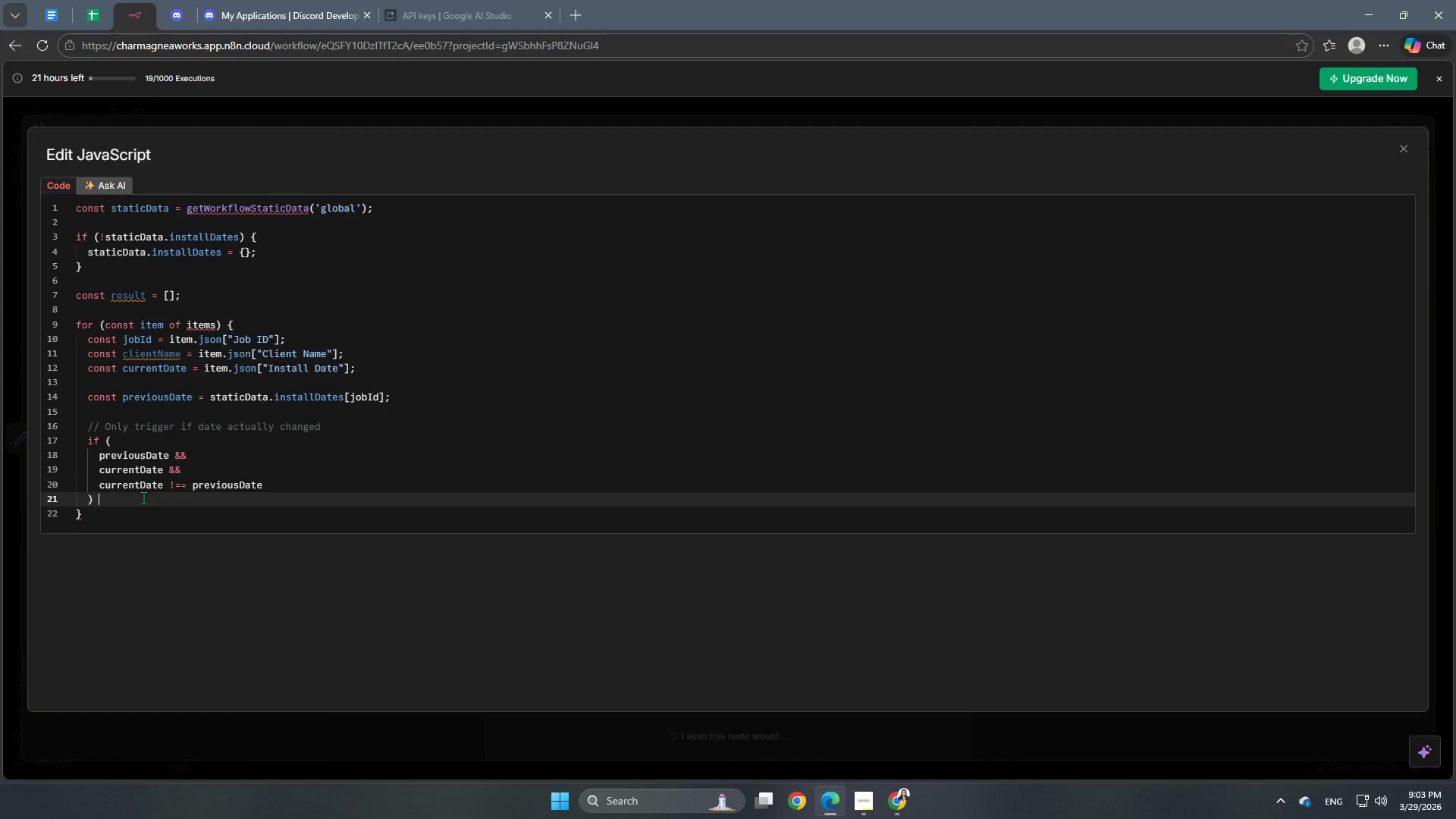 
key(Shift+BracketLeft)
 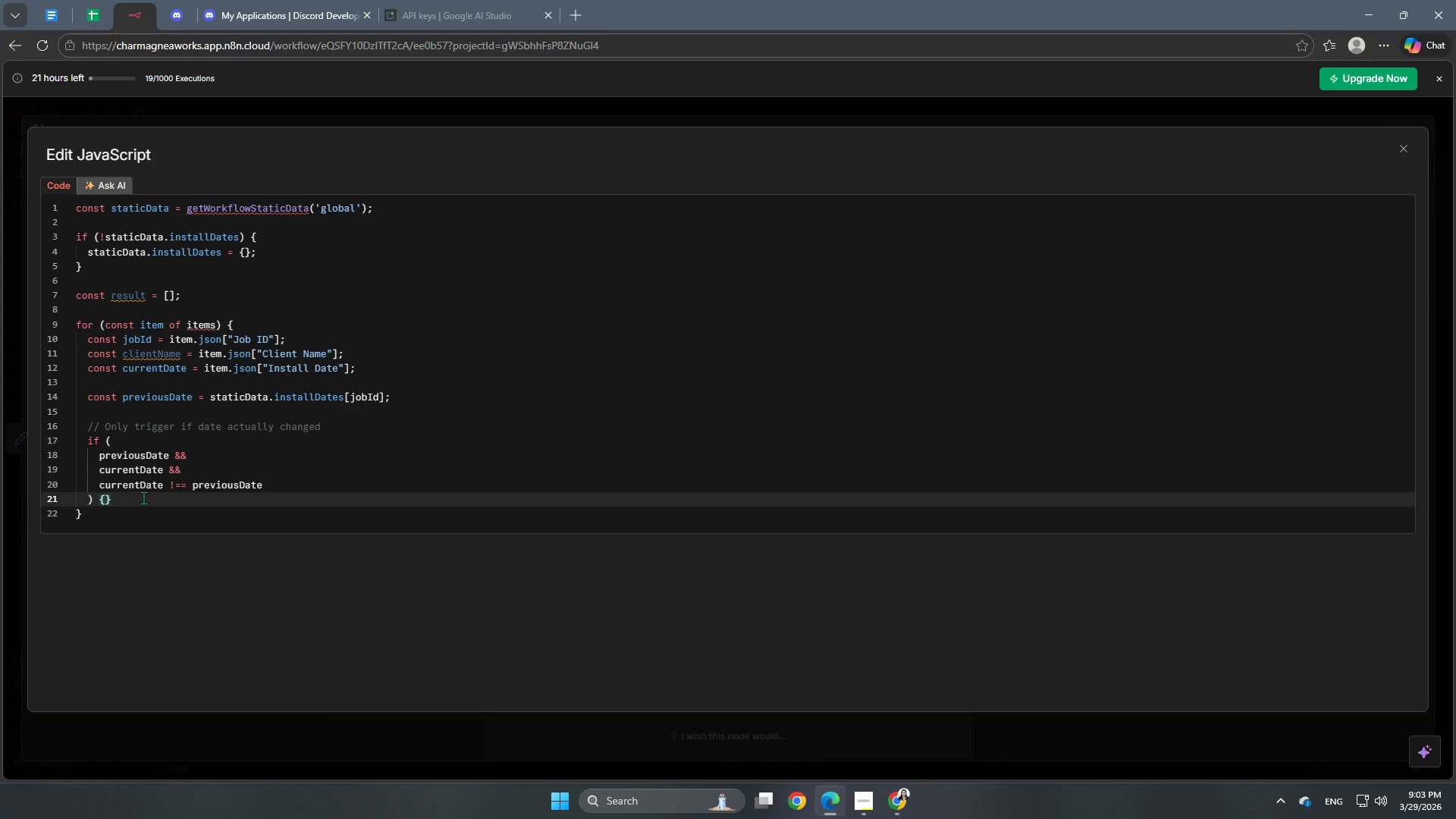 
key(Enter)
 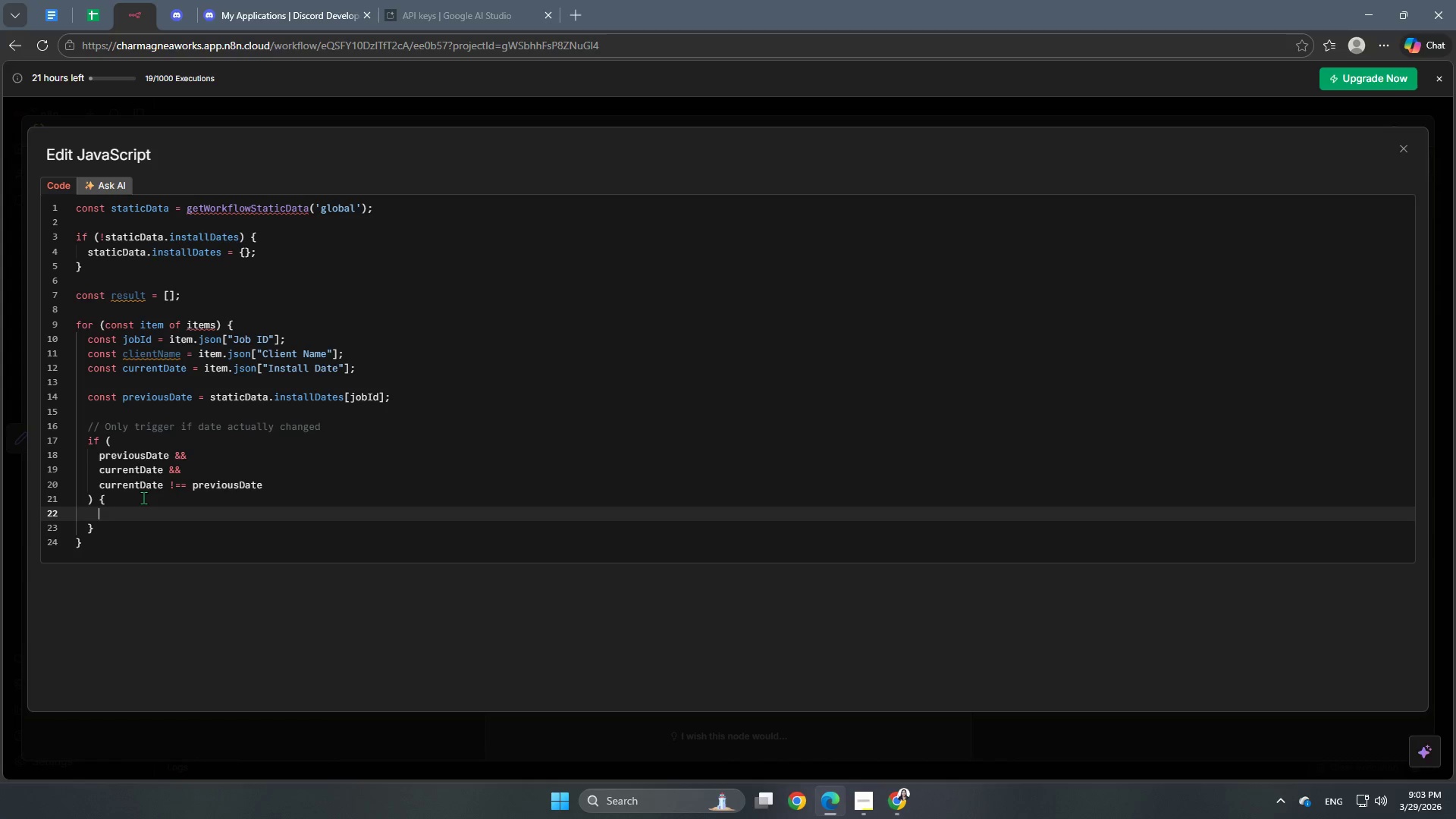 
type(res)
 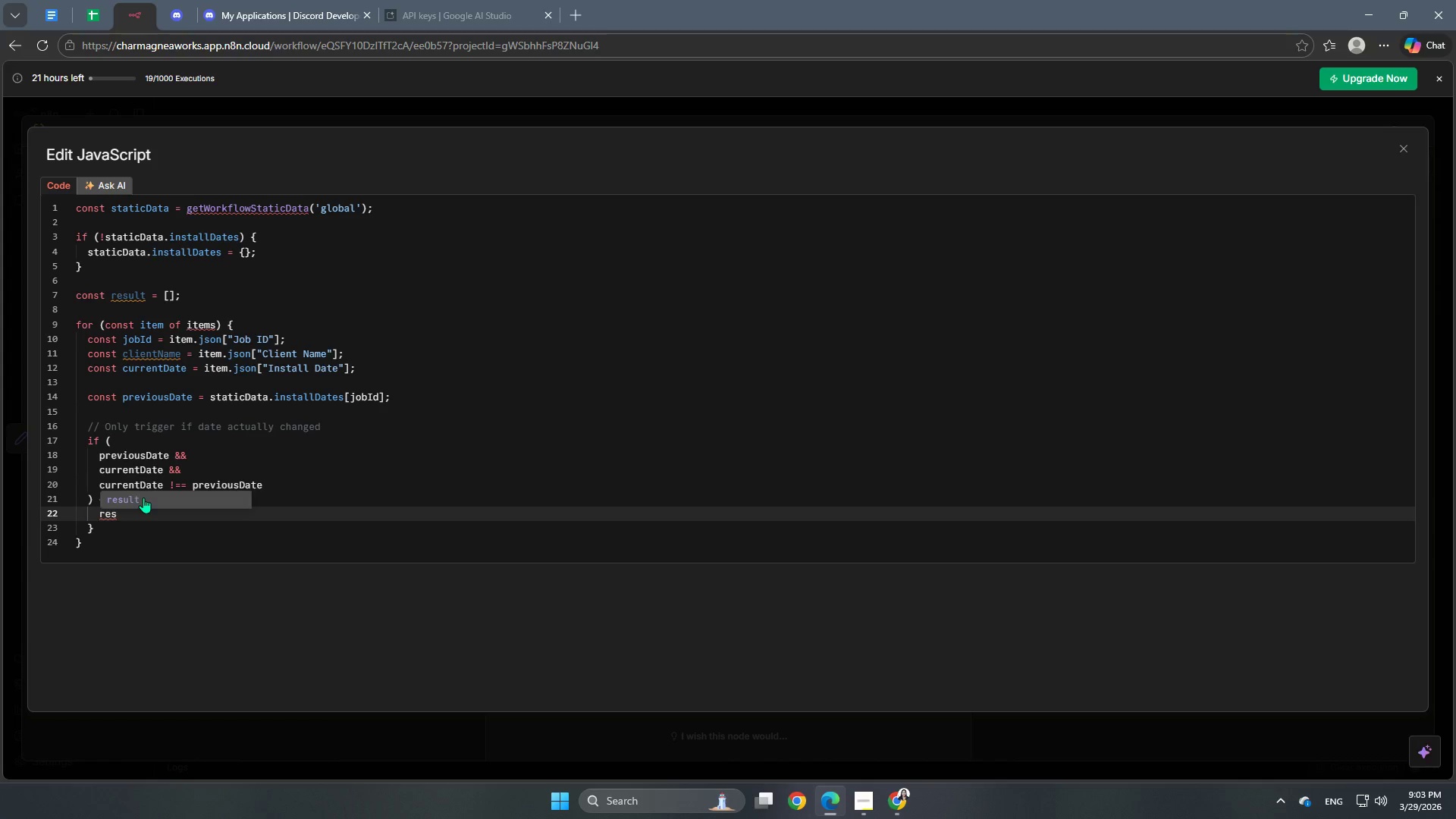 
key(Enter)
 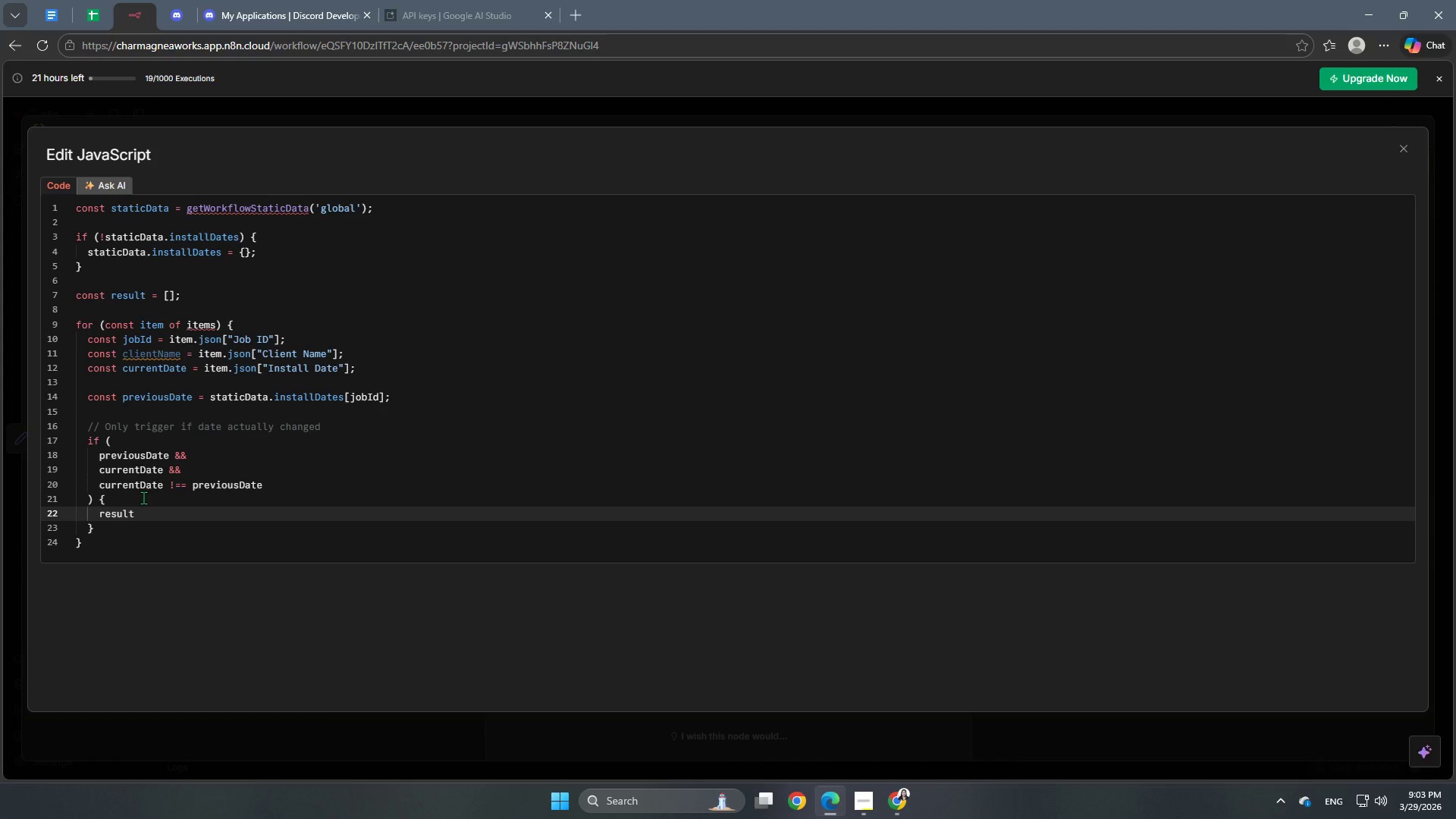 
type(.push)
 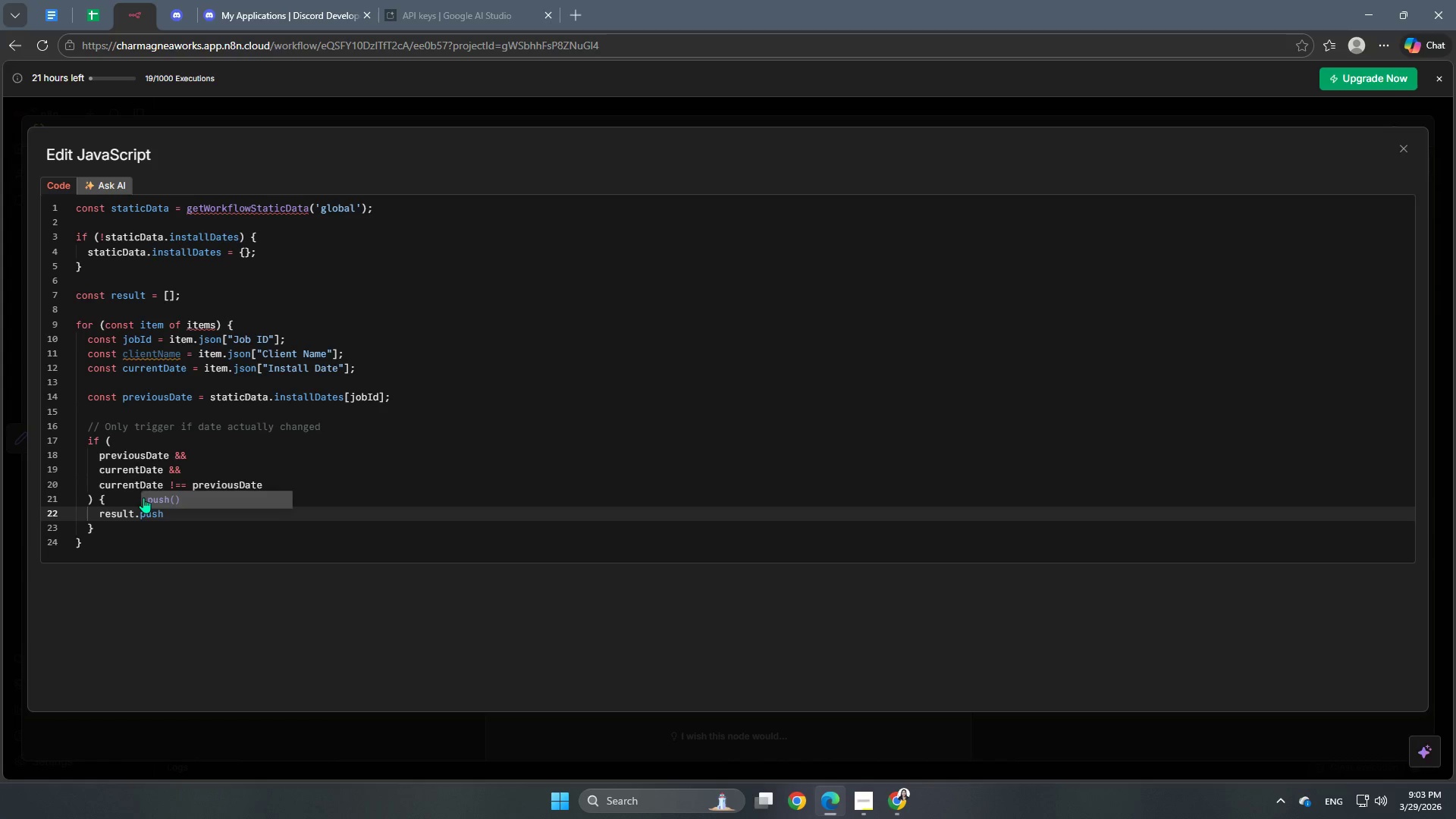 
key(Shift+9)
 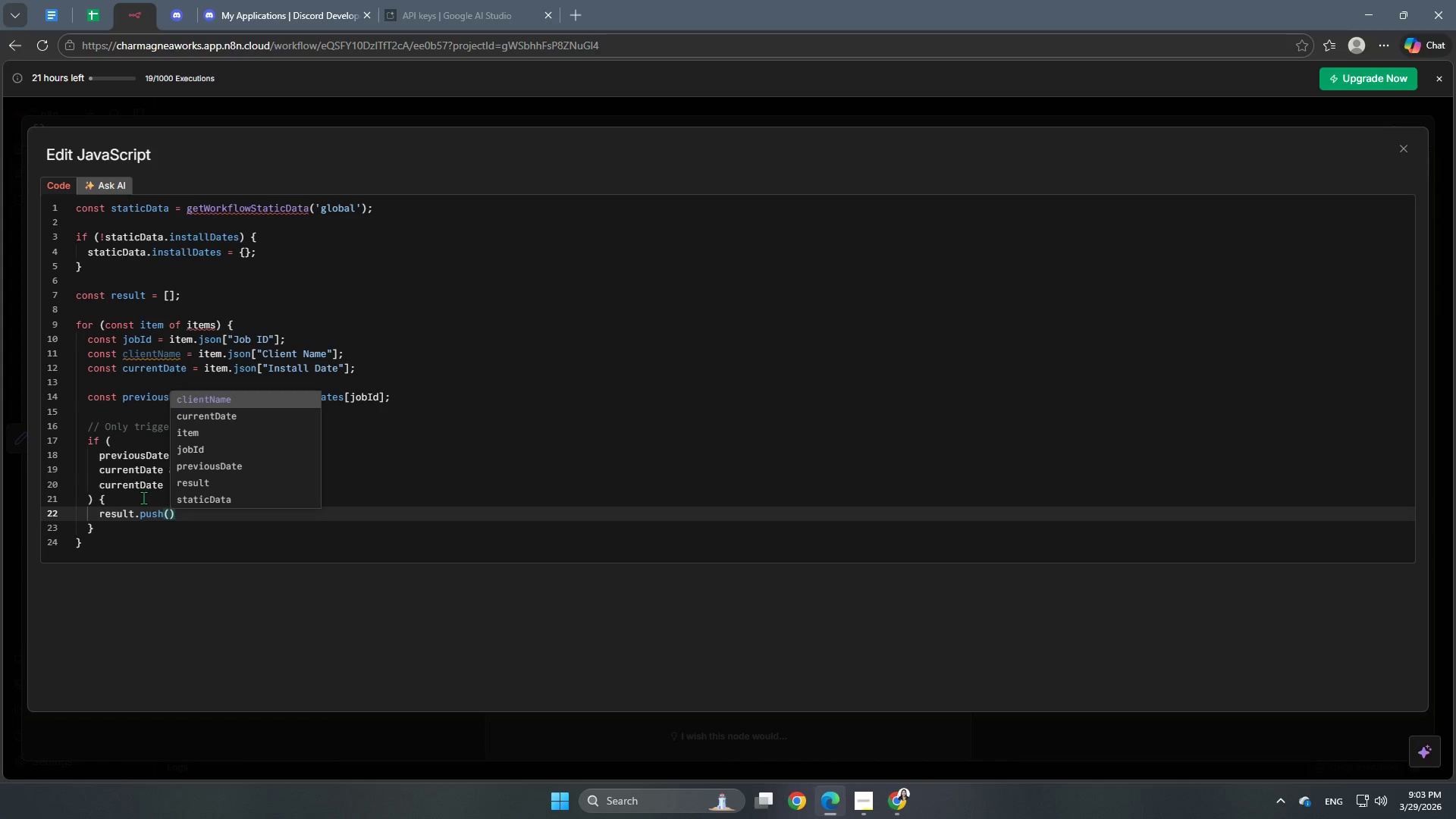 
key(Enter)
 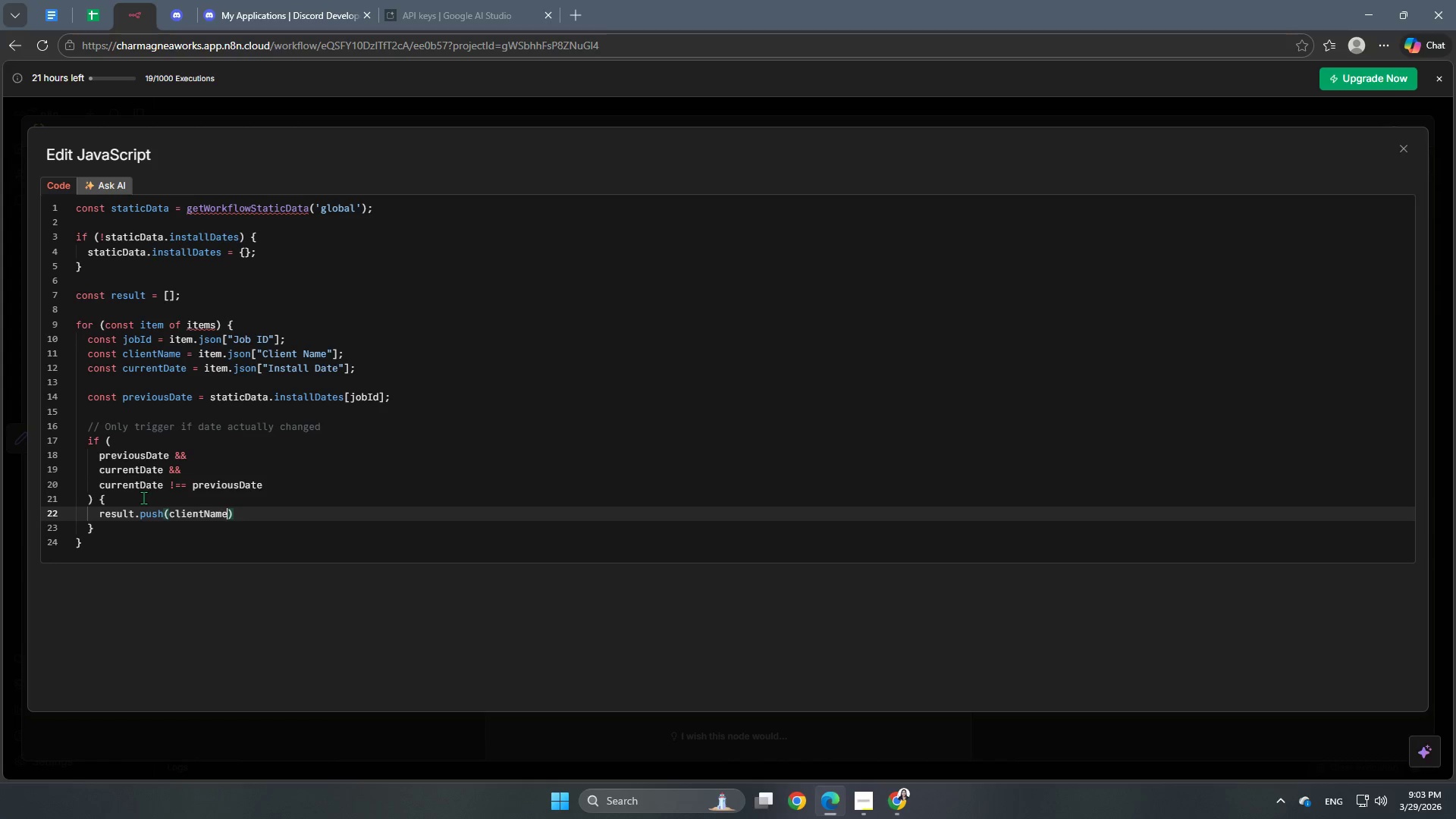 
key(Control+Z)
 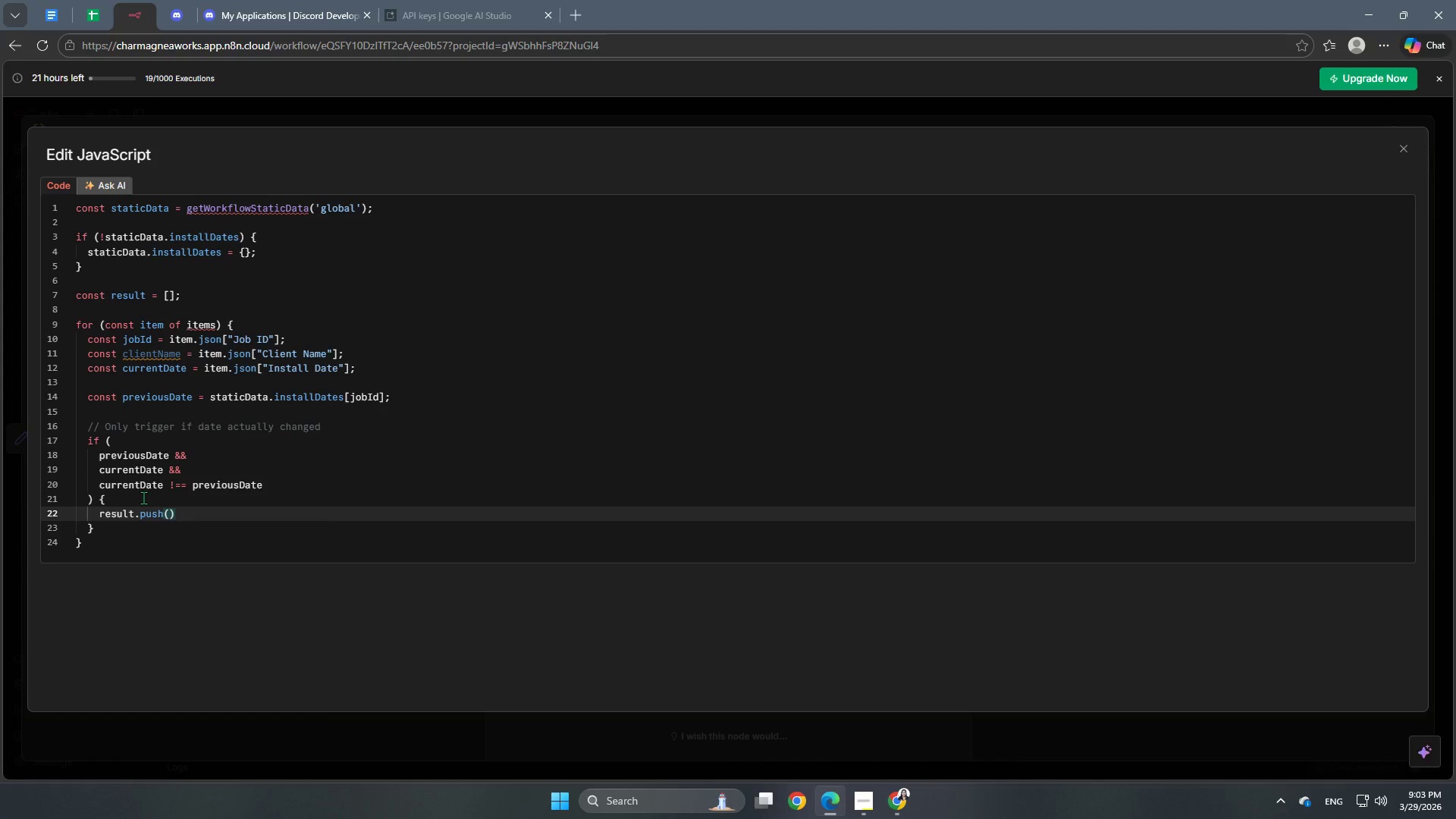 
key(Enter)
 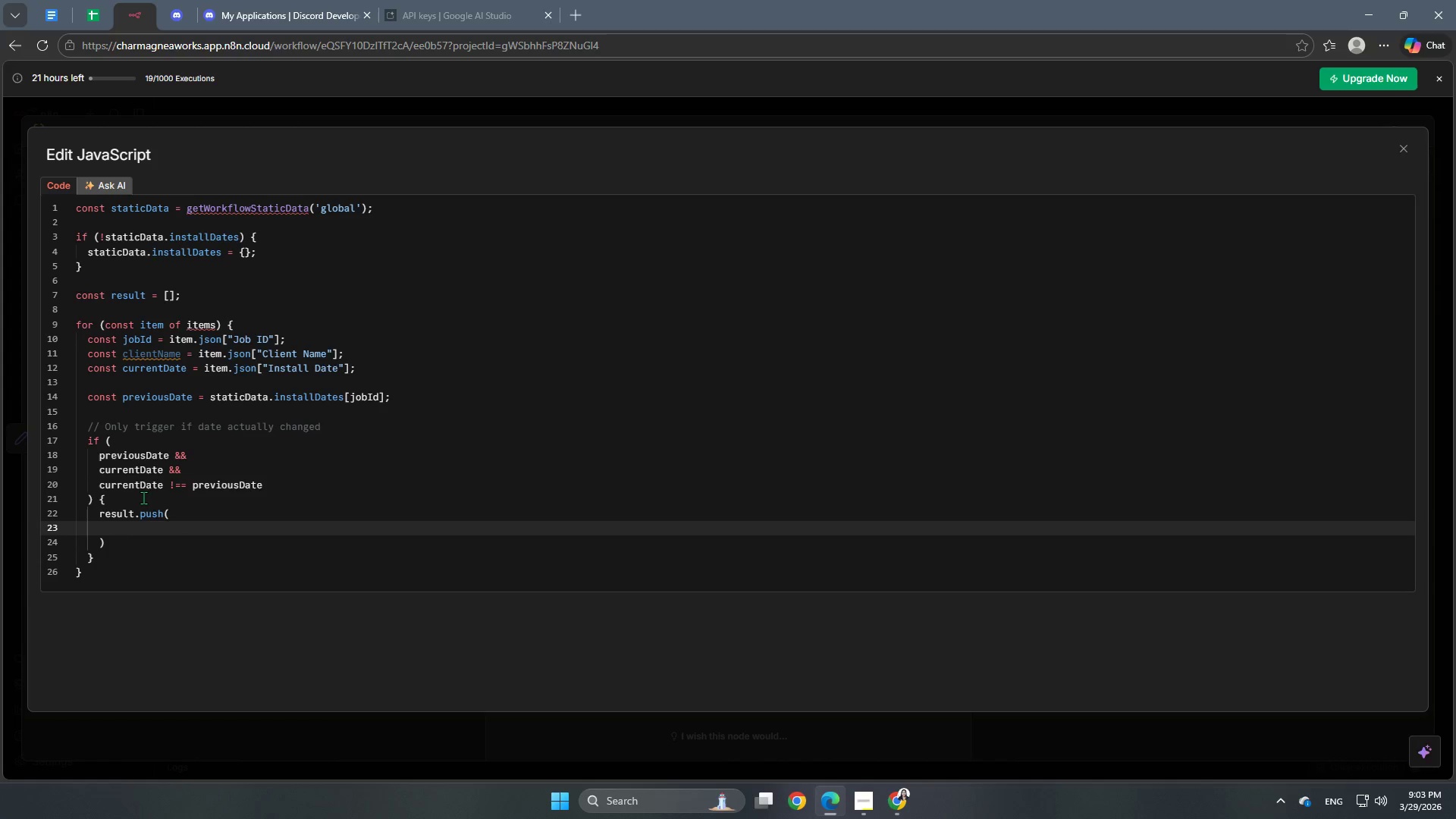 
type(json: {)
 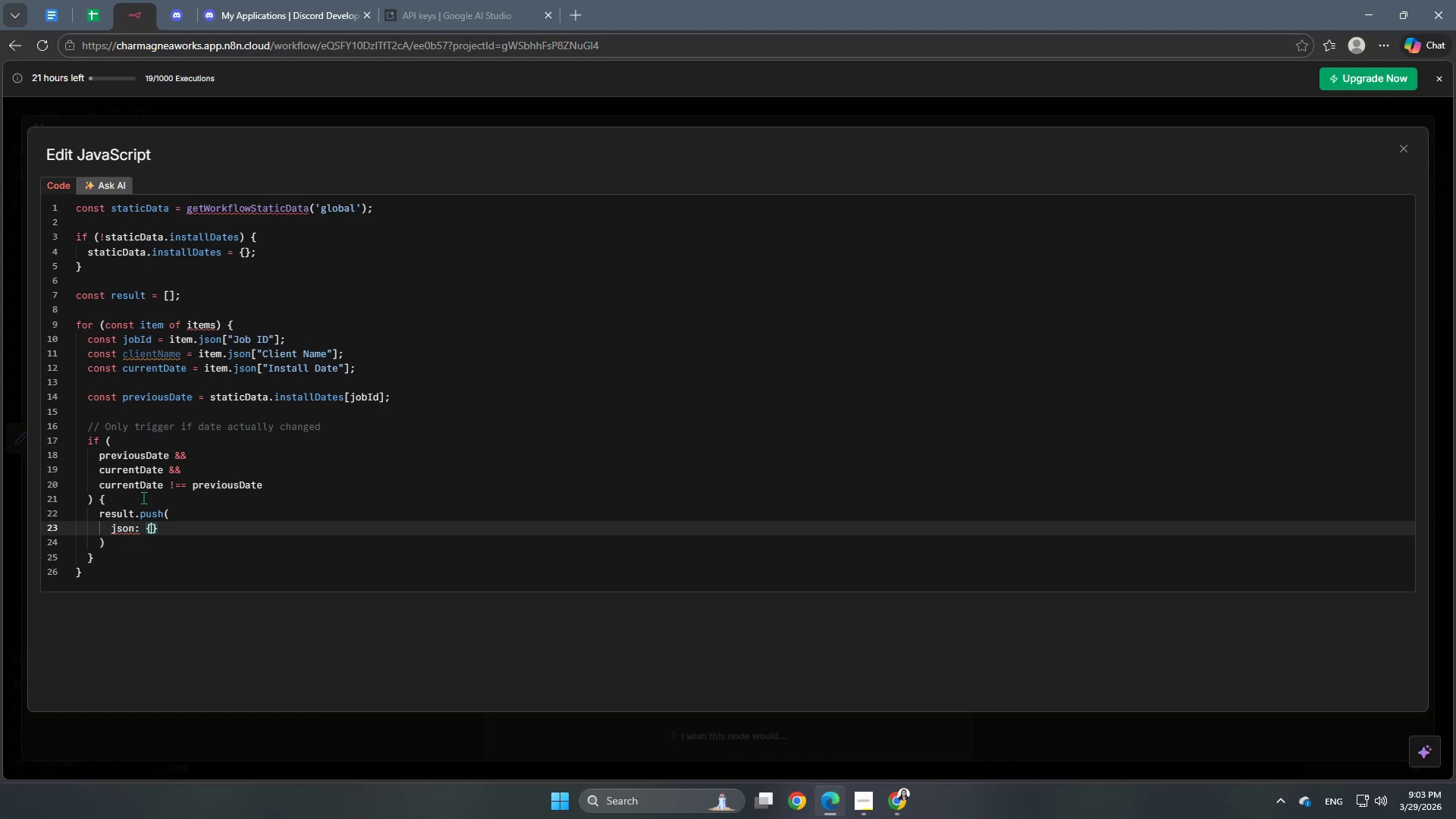 
key(Enter)
 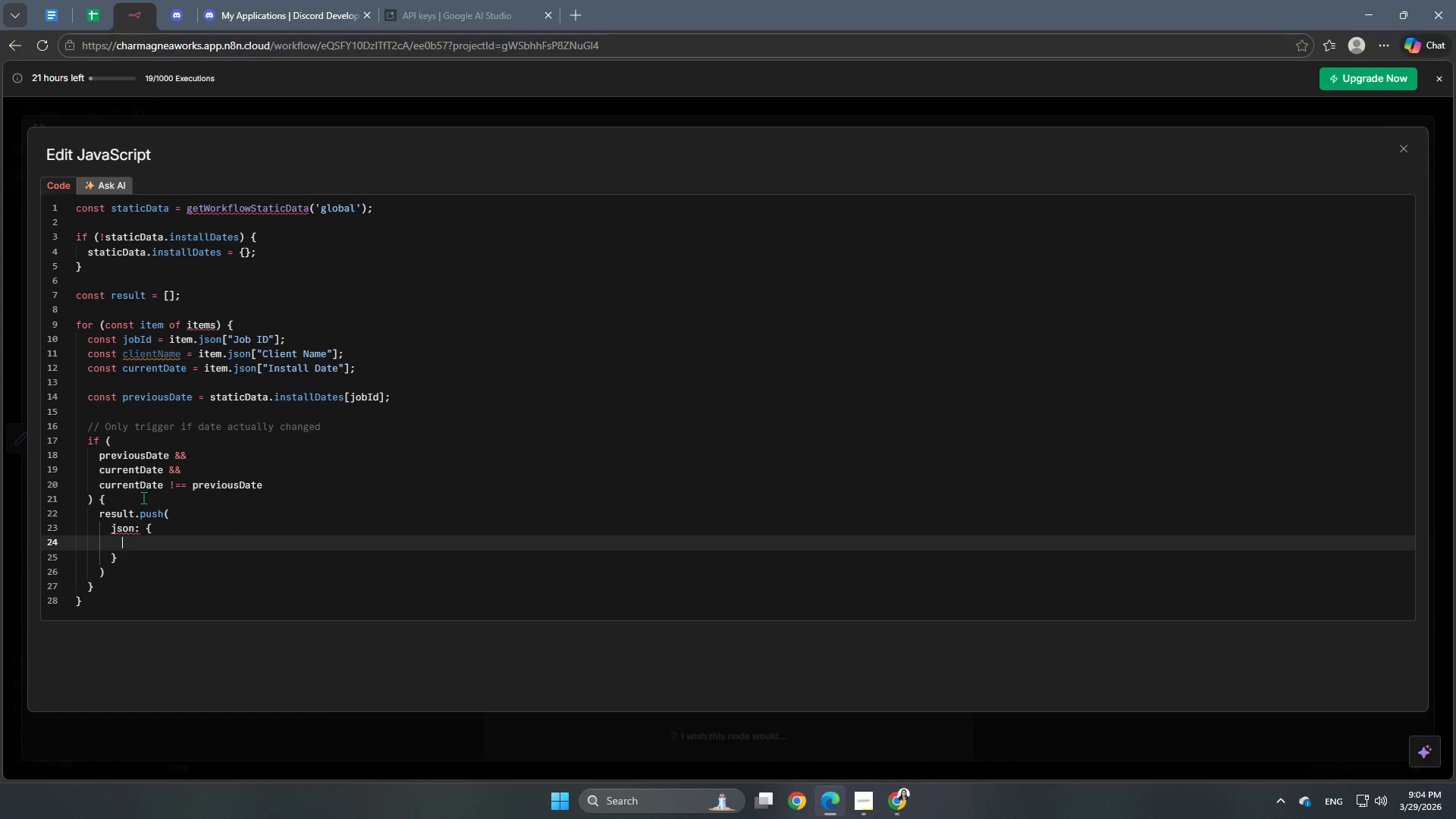 
type(jo)
 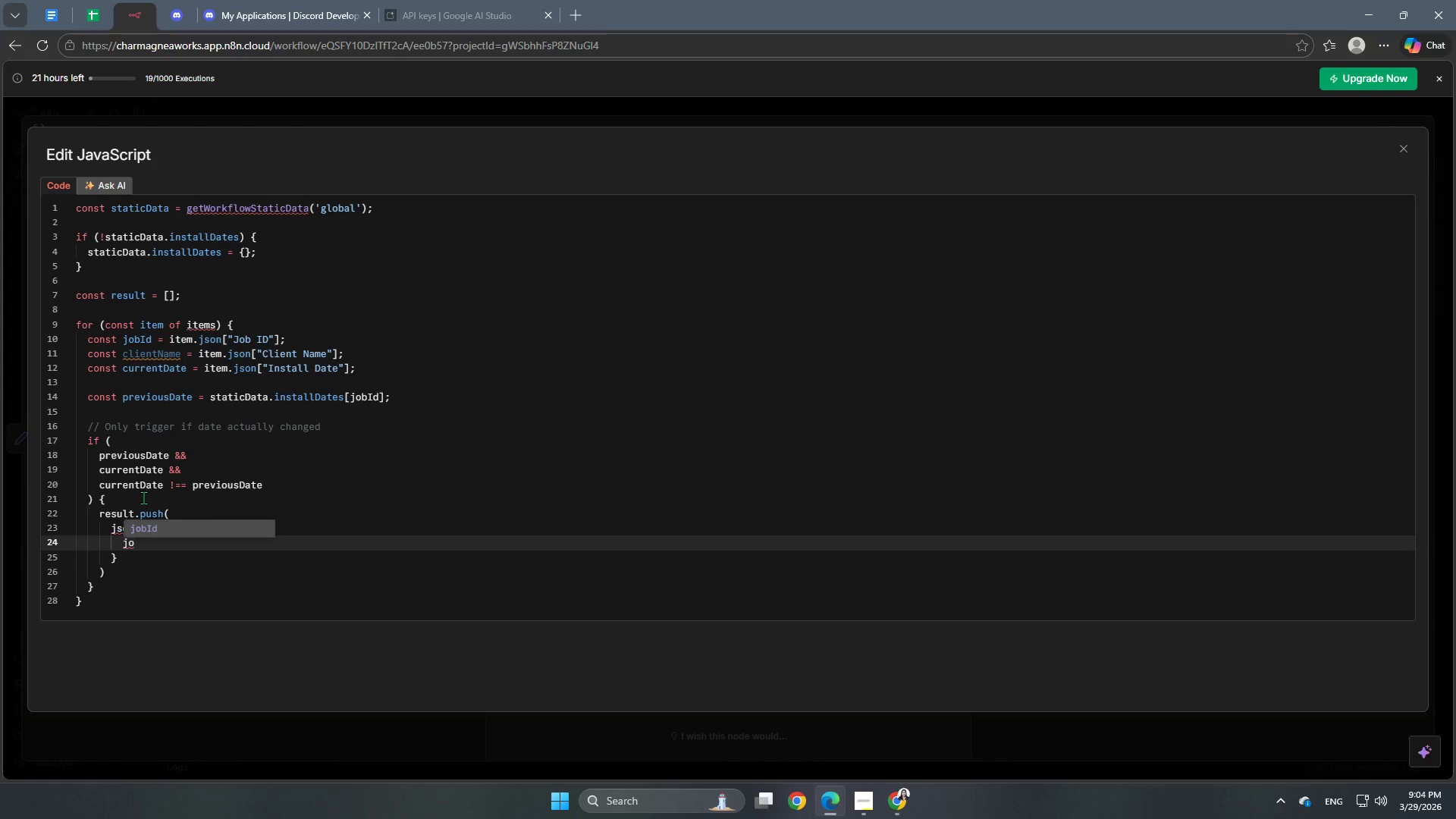 
key(Enter)
 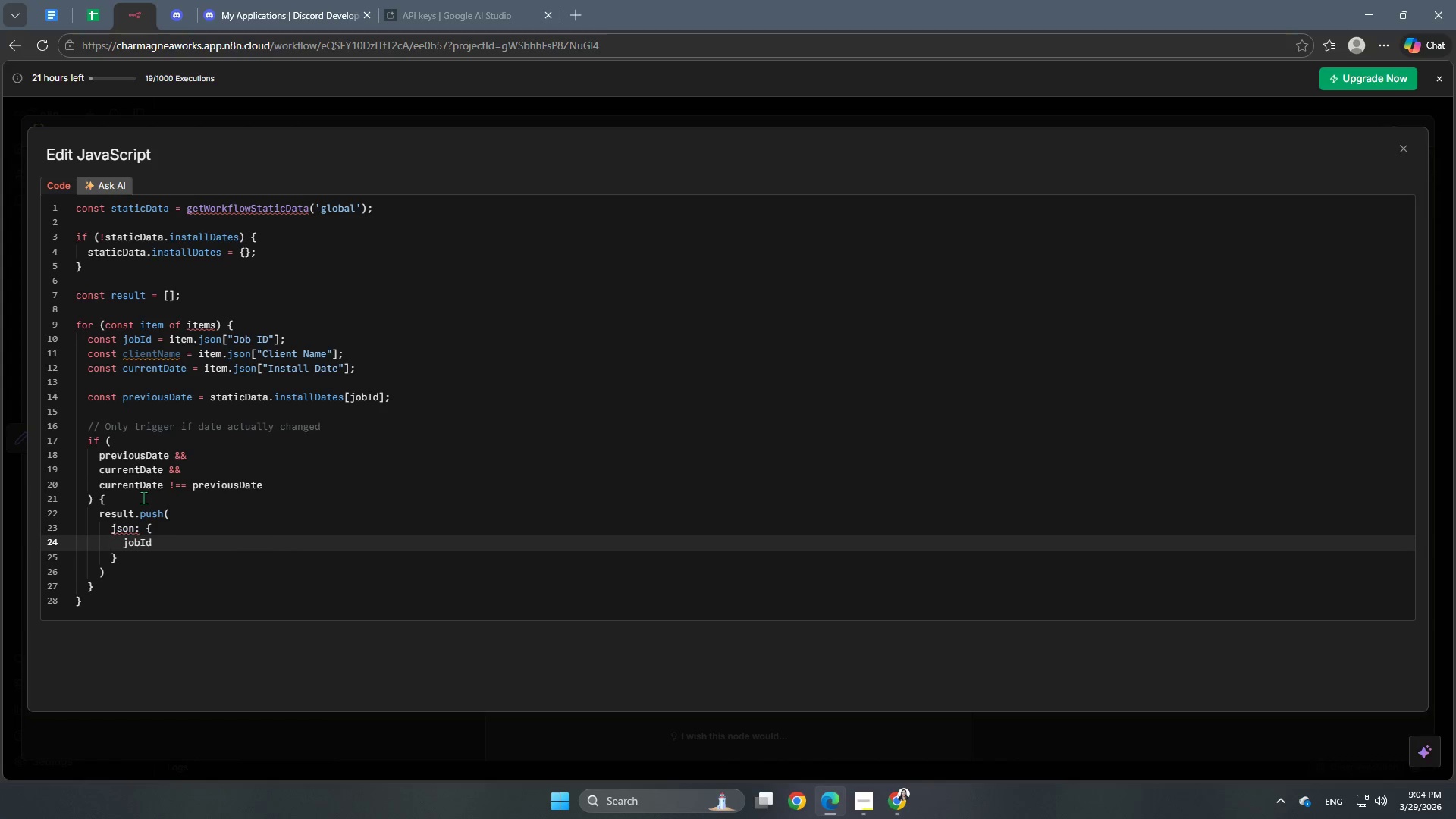 
key(Comma)
 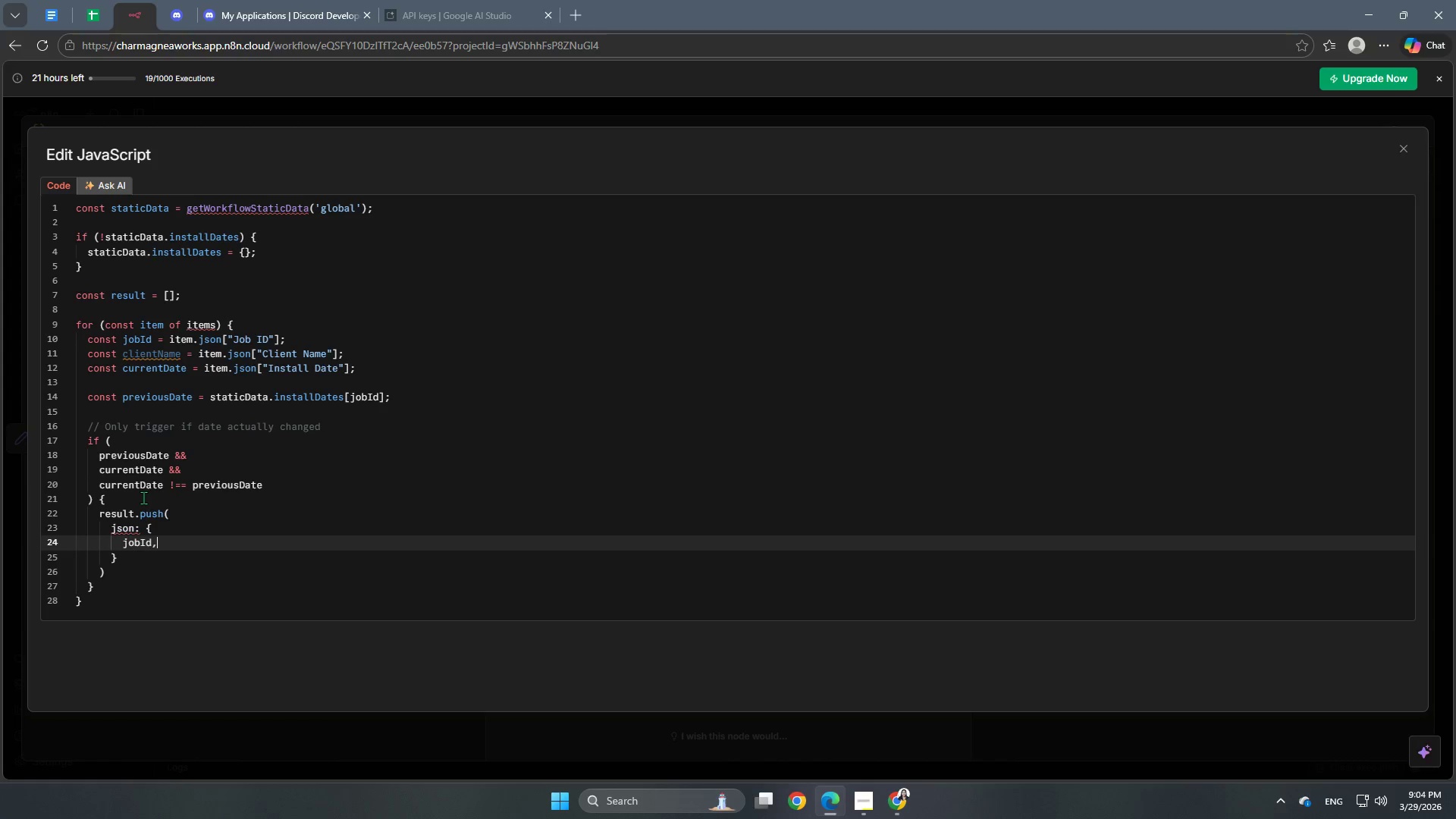 
key(Enter)
 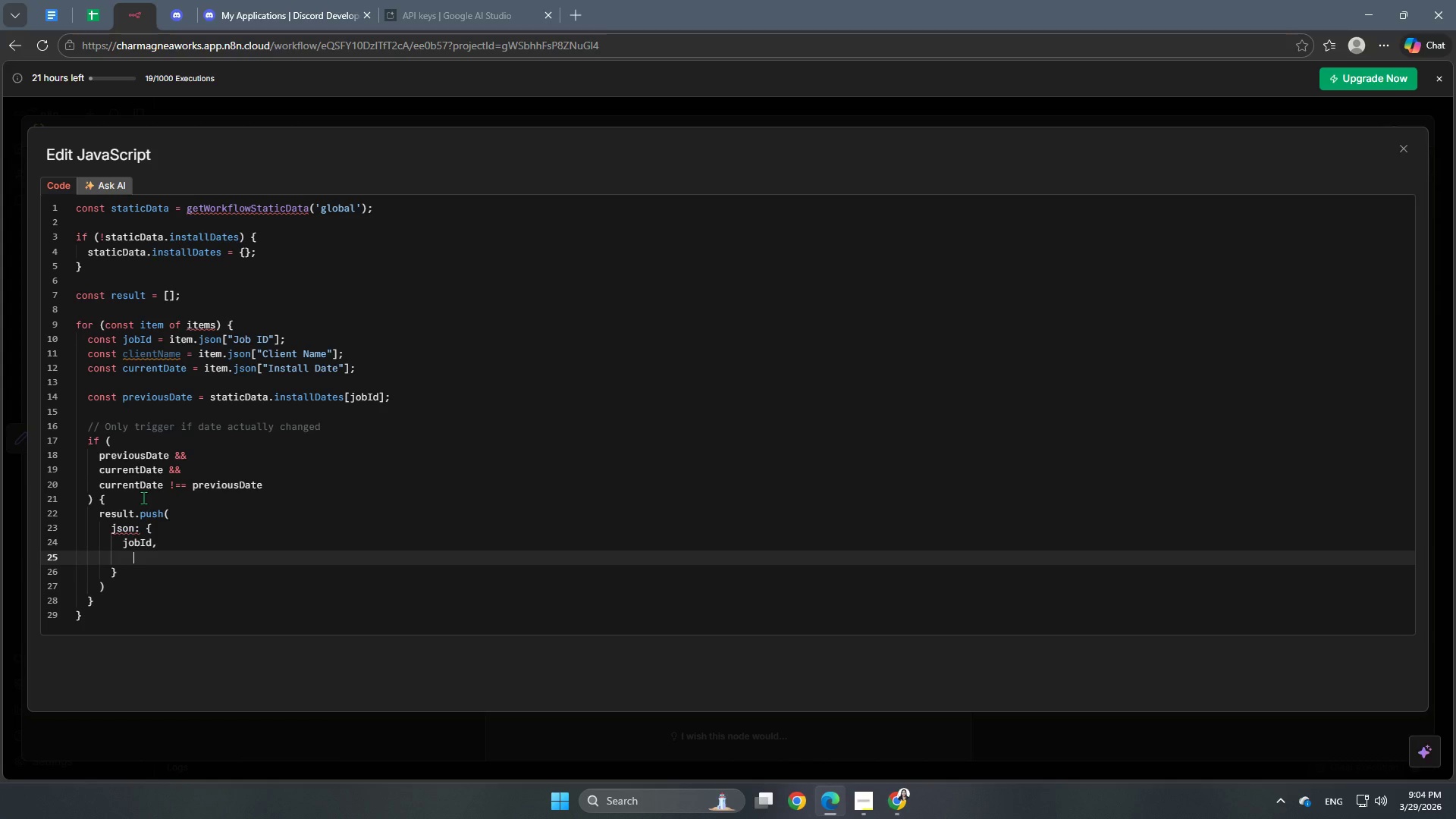 
type(cli)
 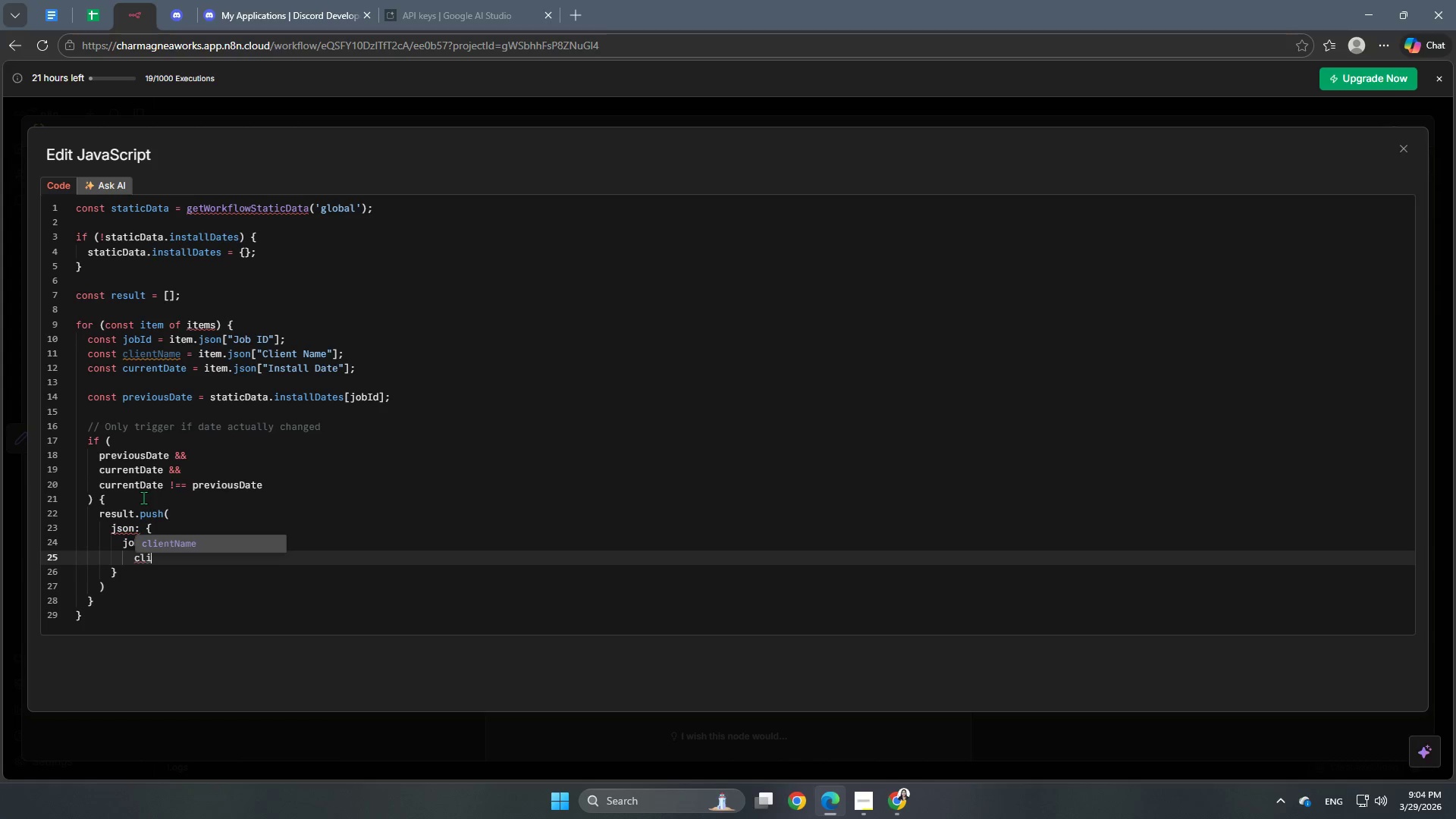 
key(Enter)
 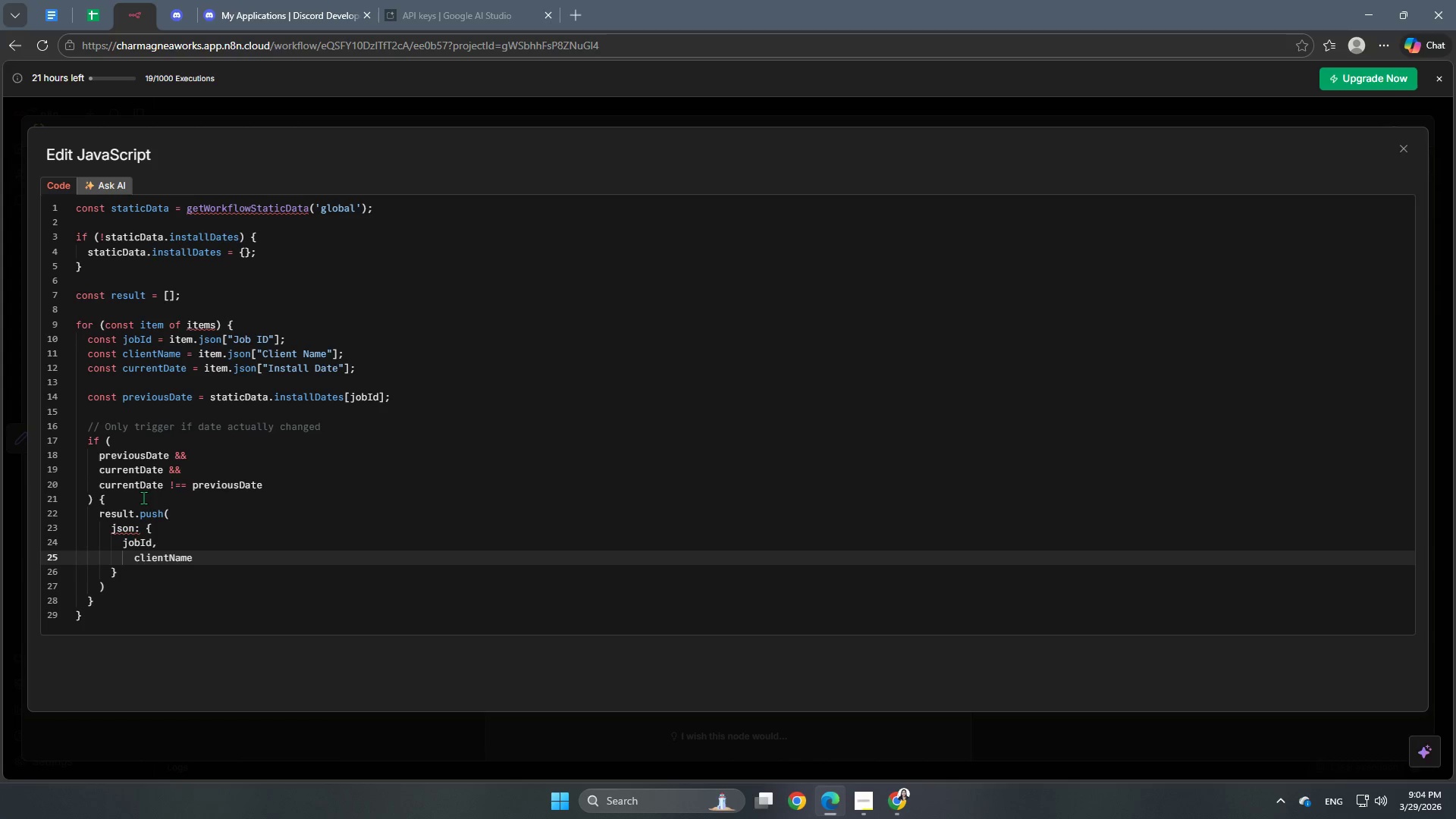 
key(Comma)
 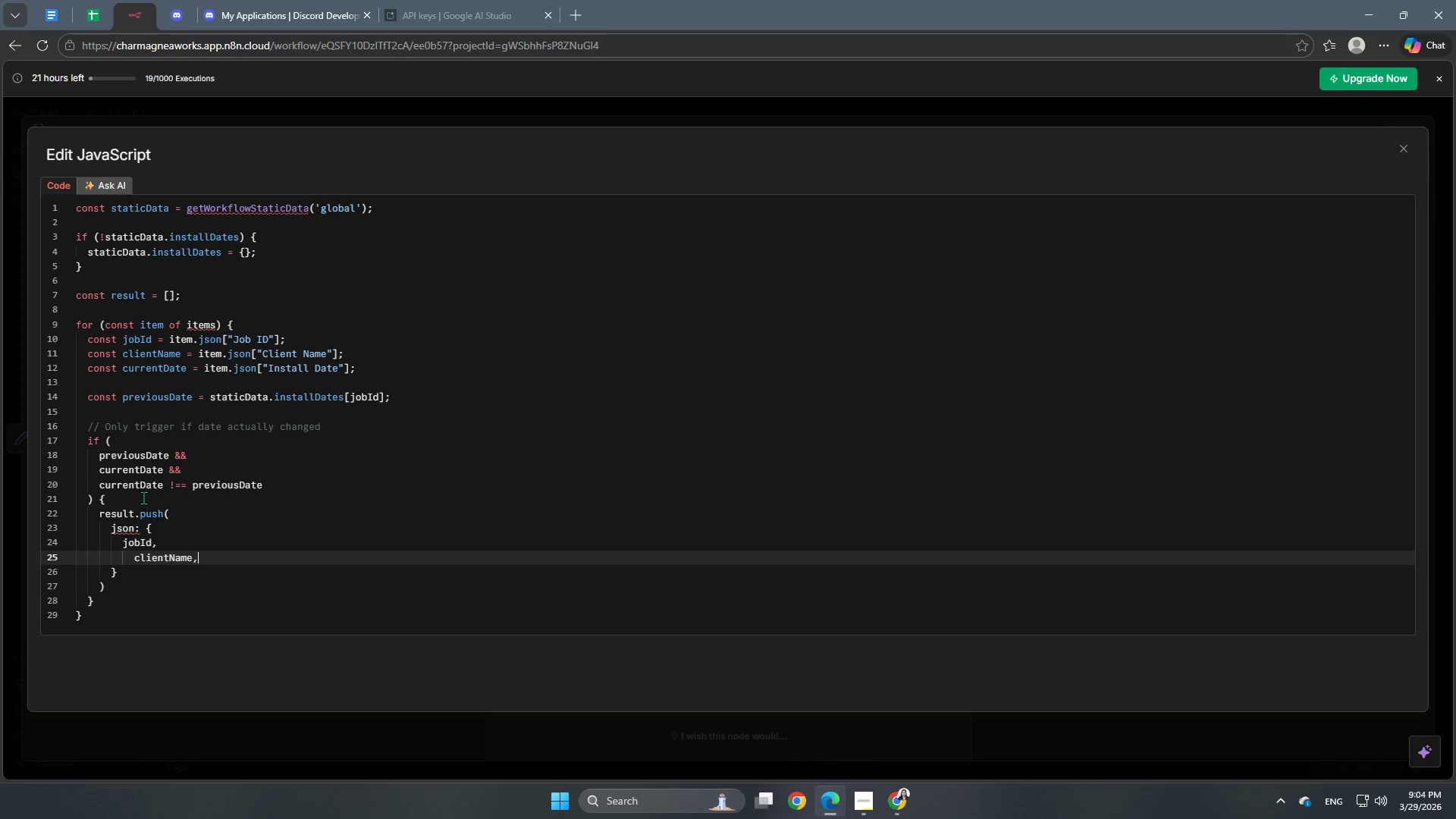 
key(Enter)
 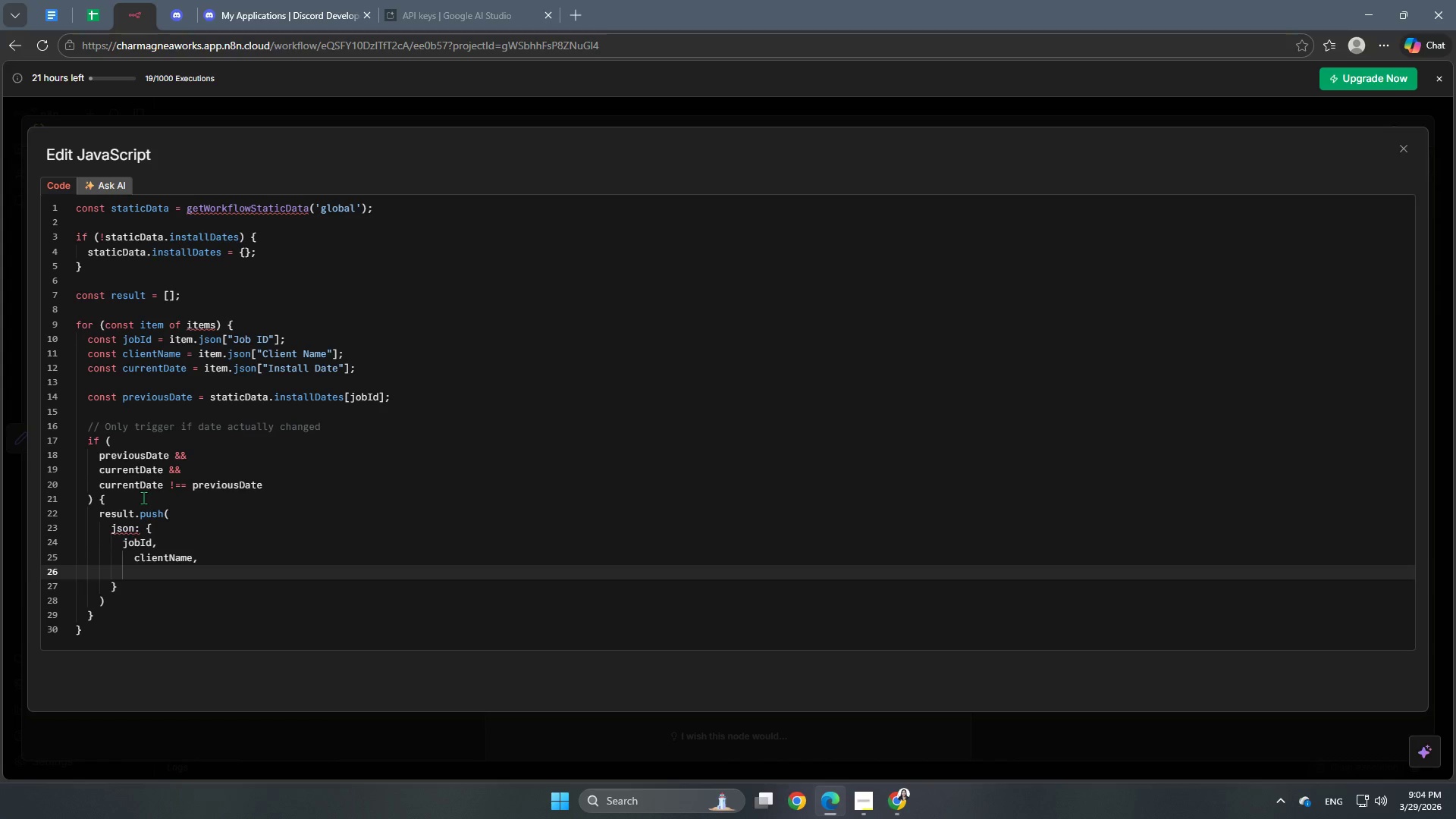 
type(oldDate: pre)
 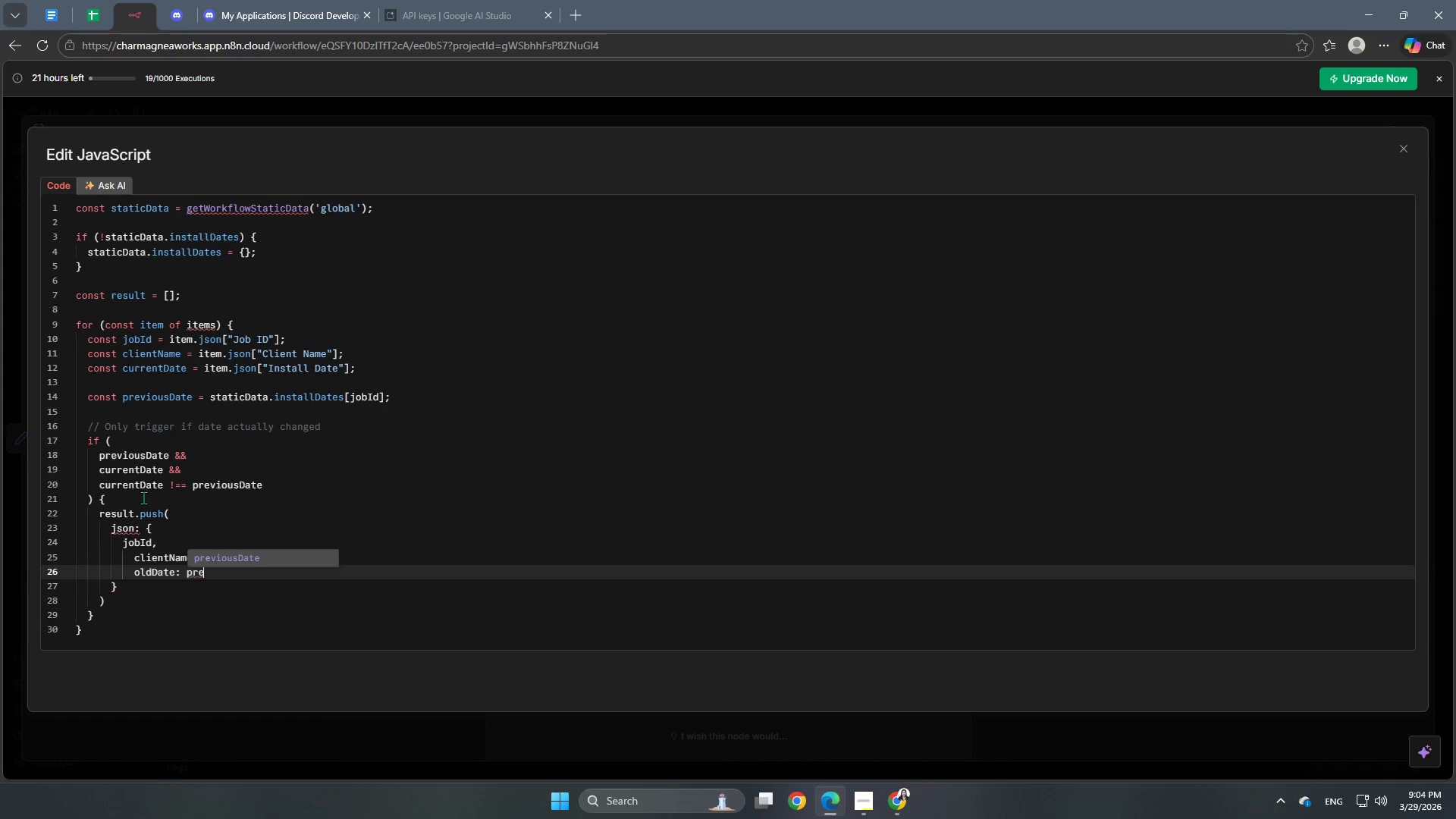 
key(Enter)
 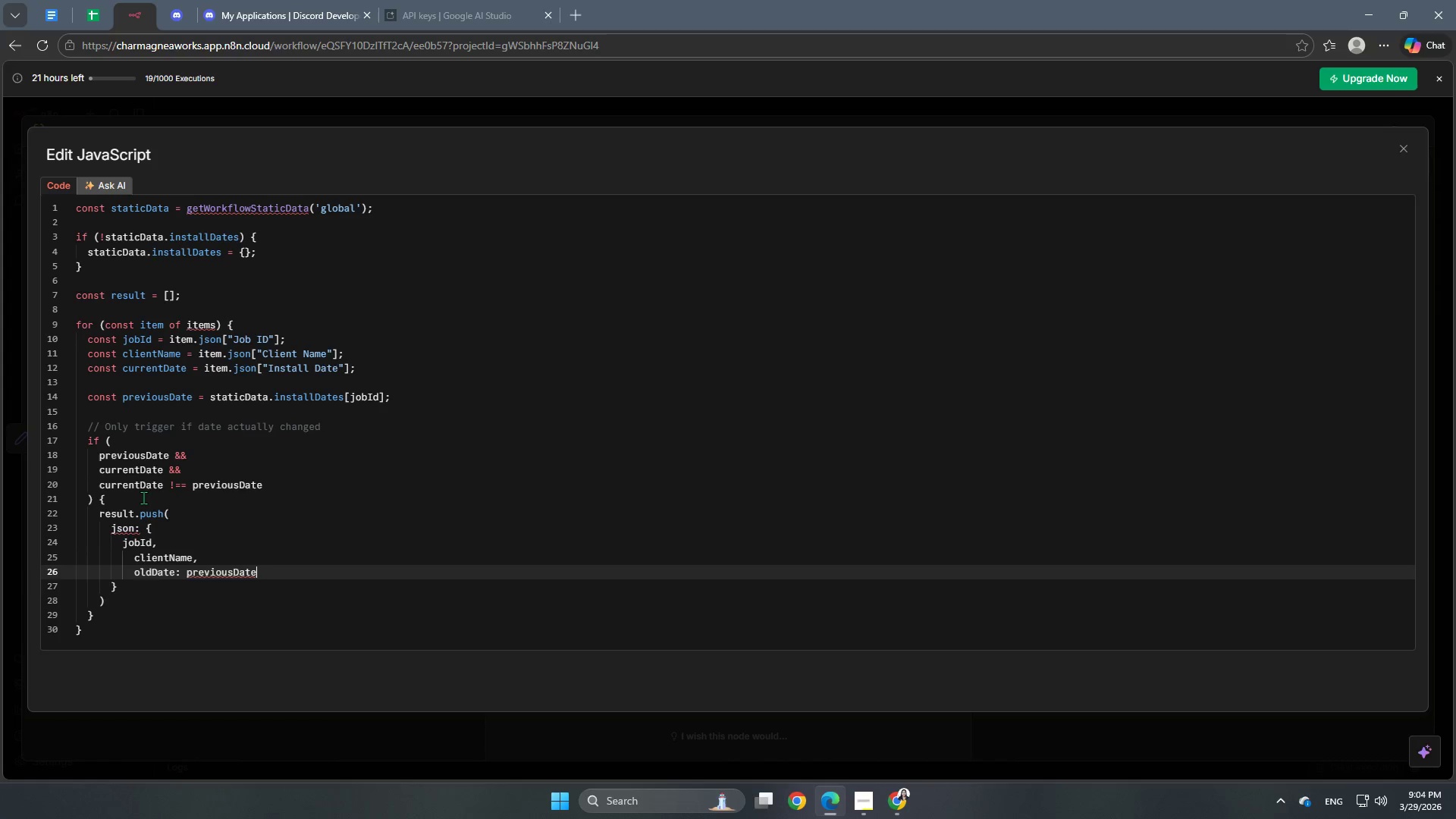 
key(Enter)
 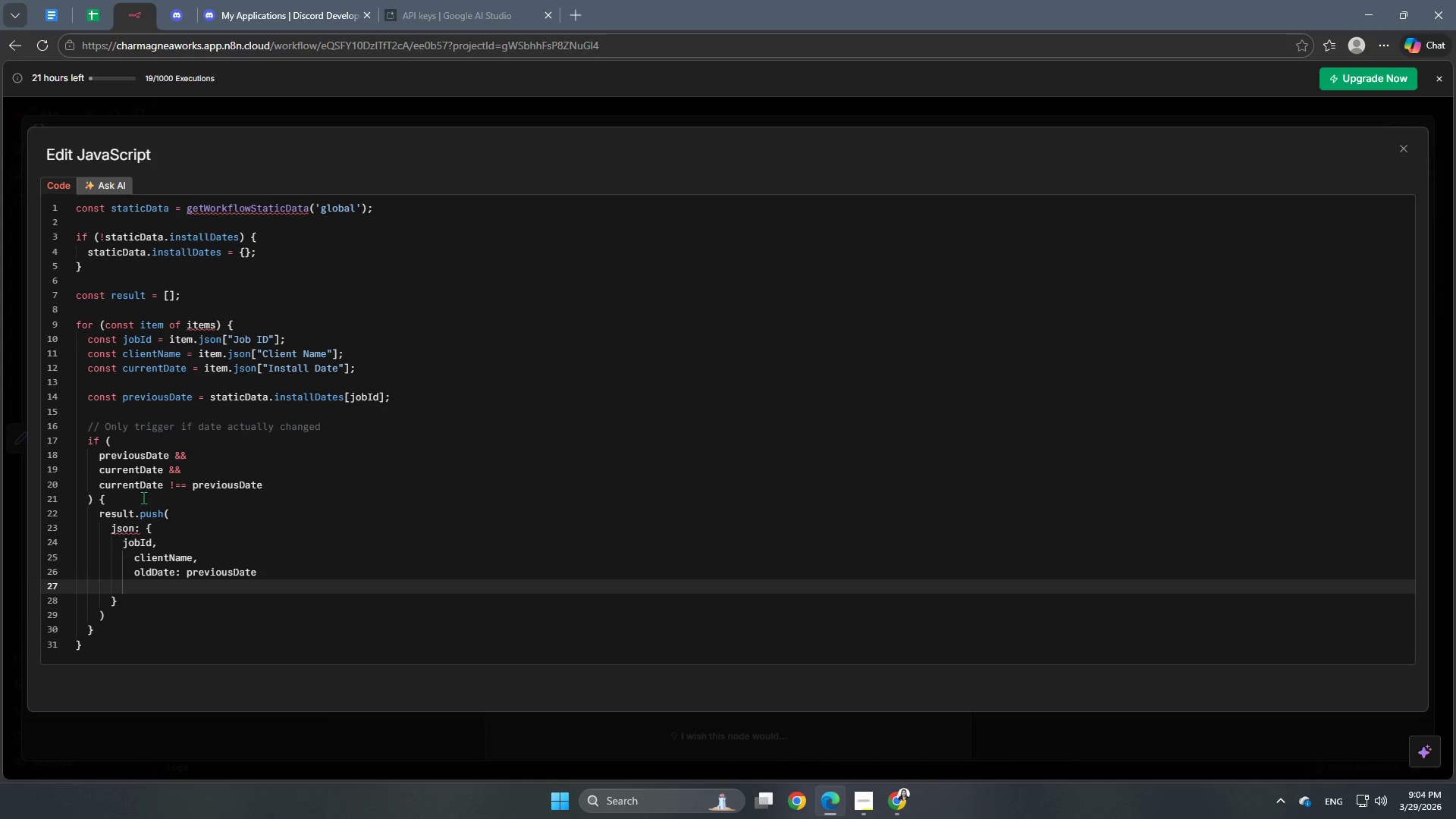 
type(newDate)
key(Backspace)
key(Backspace)
key(Backspace)
key(Backspace)
key(Backspace)
key(Backspace)
key(Backspace)
key(Tab)
key(Tab)
type(newDate: cur)
 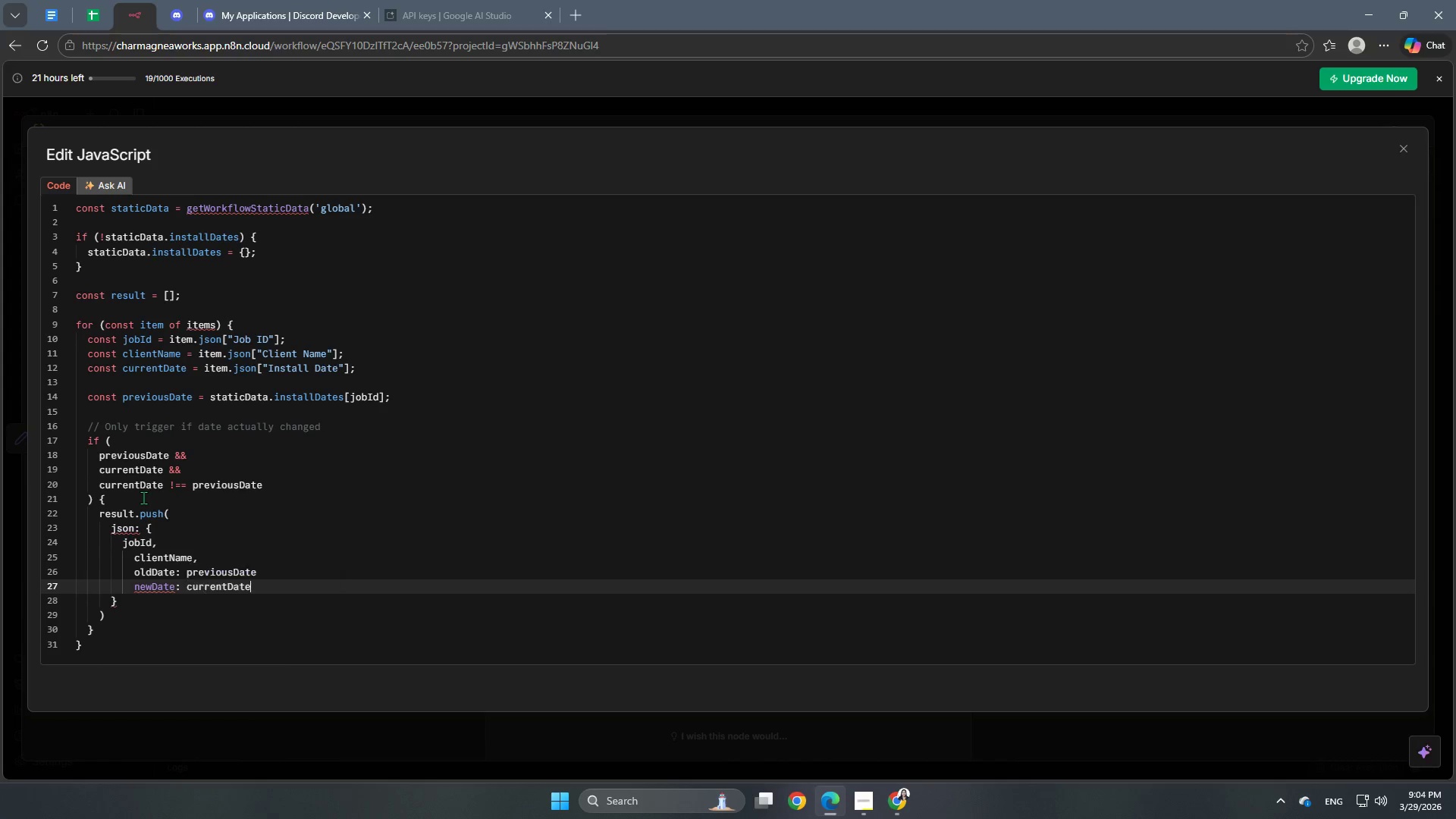 
 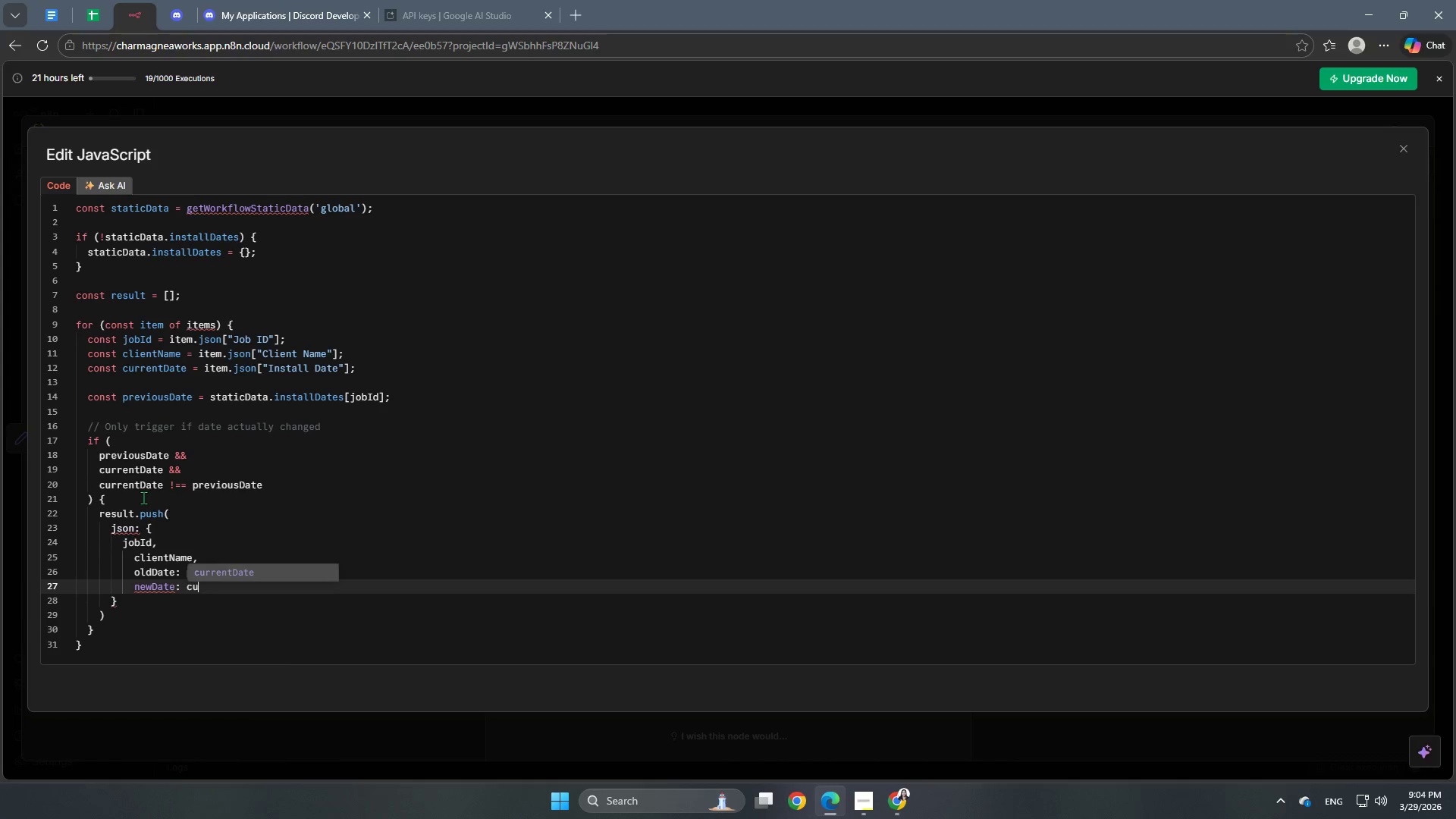 
key(Enter)
 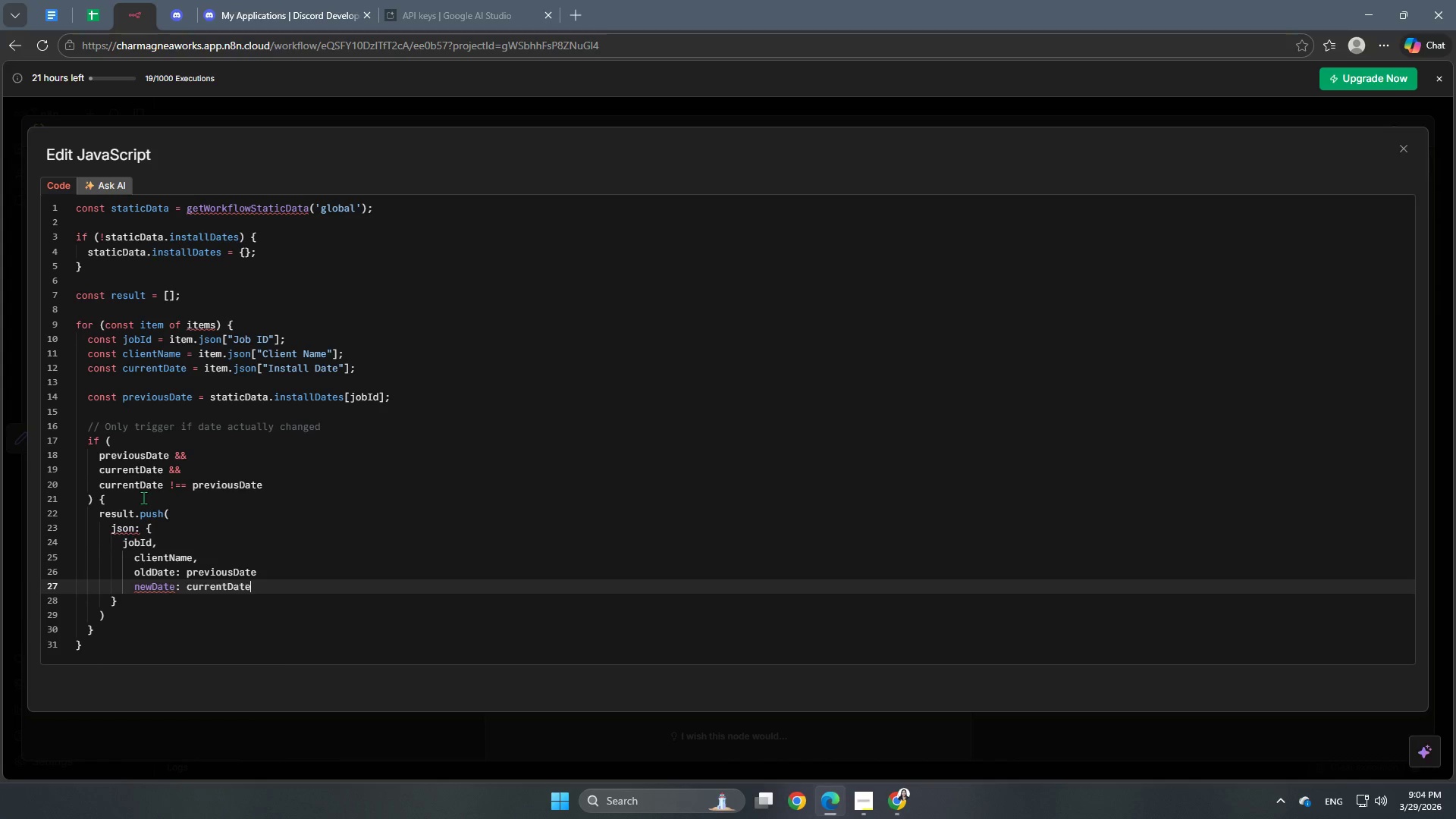 
left_click([270, 564])
 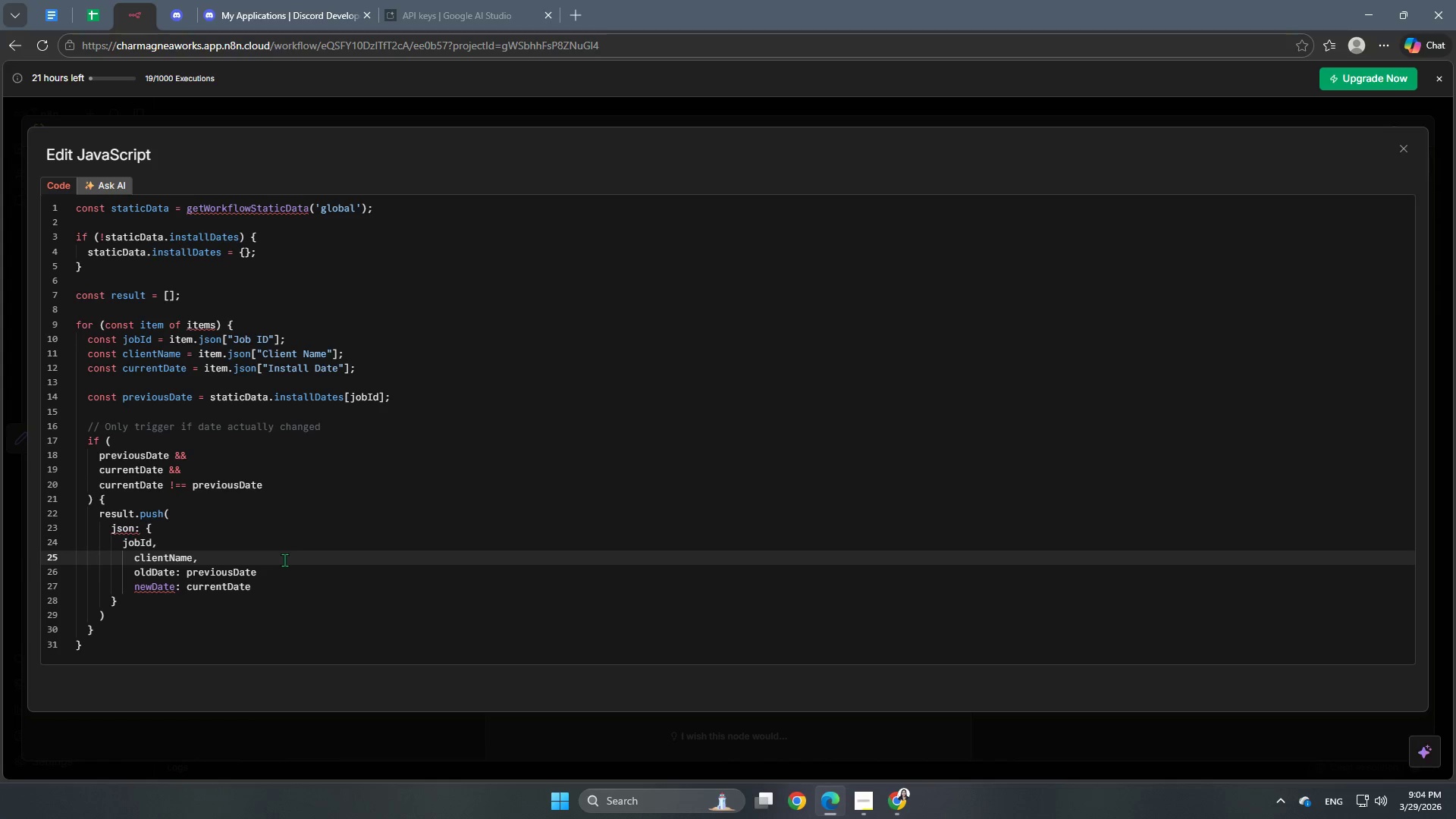 
double_click([283, 568])
 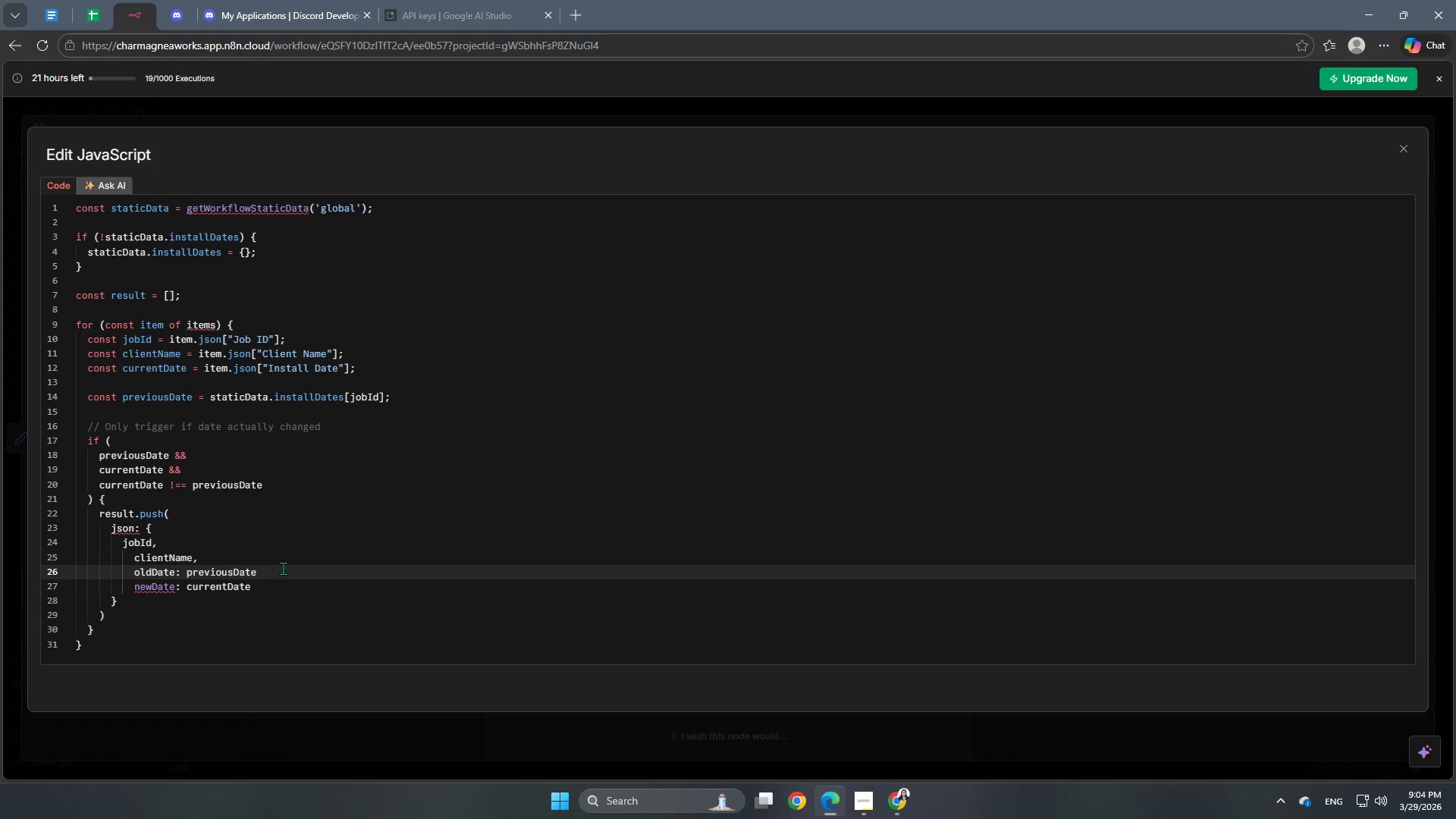 
key(Comma)
 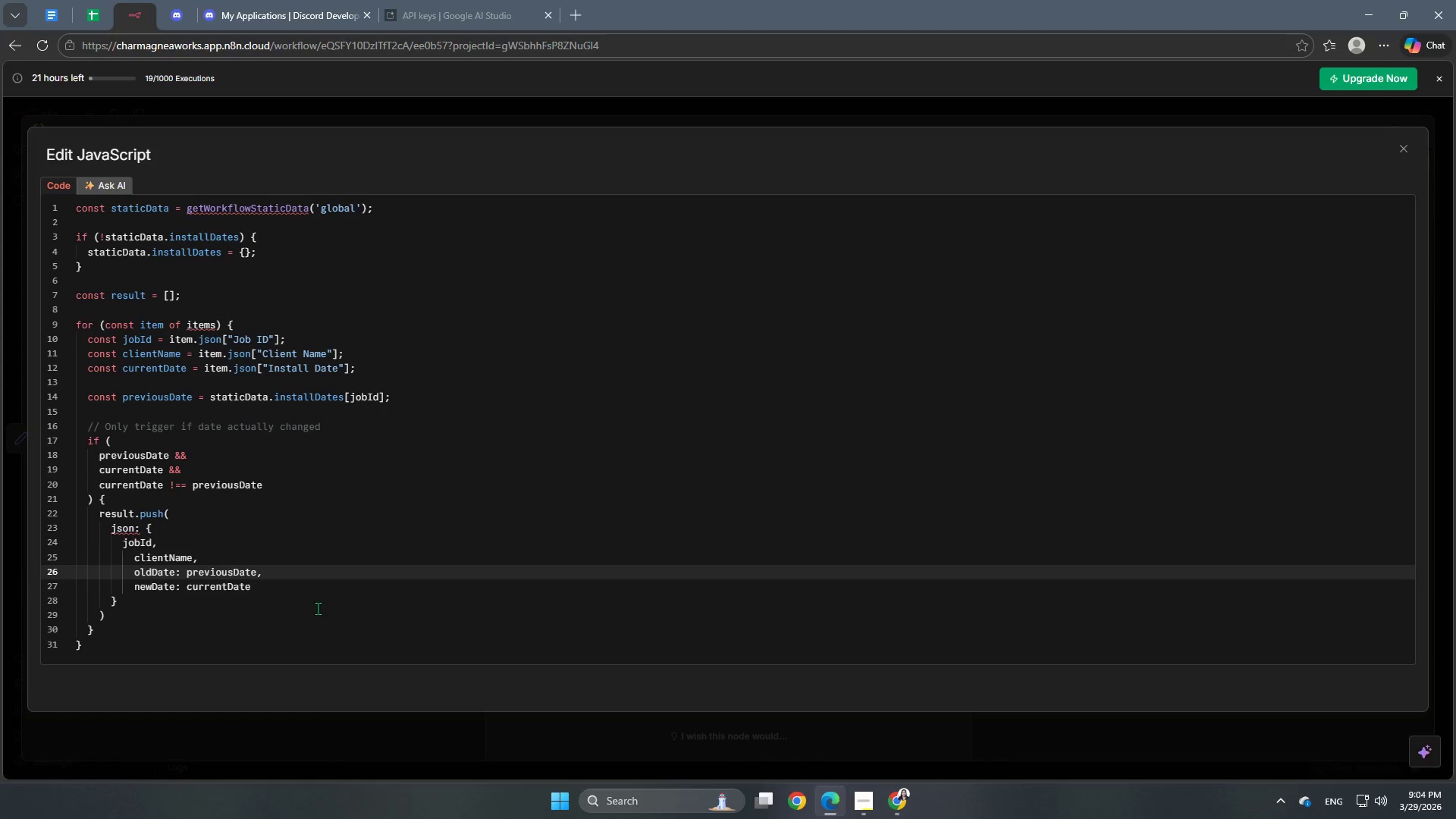 
left_click([287, 585])
 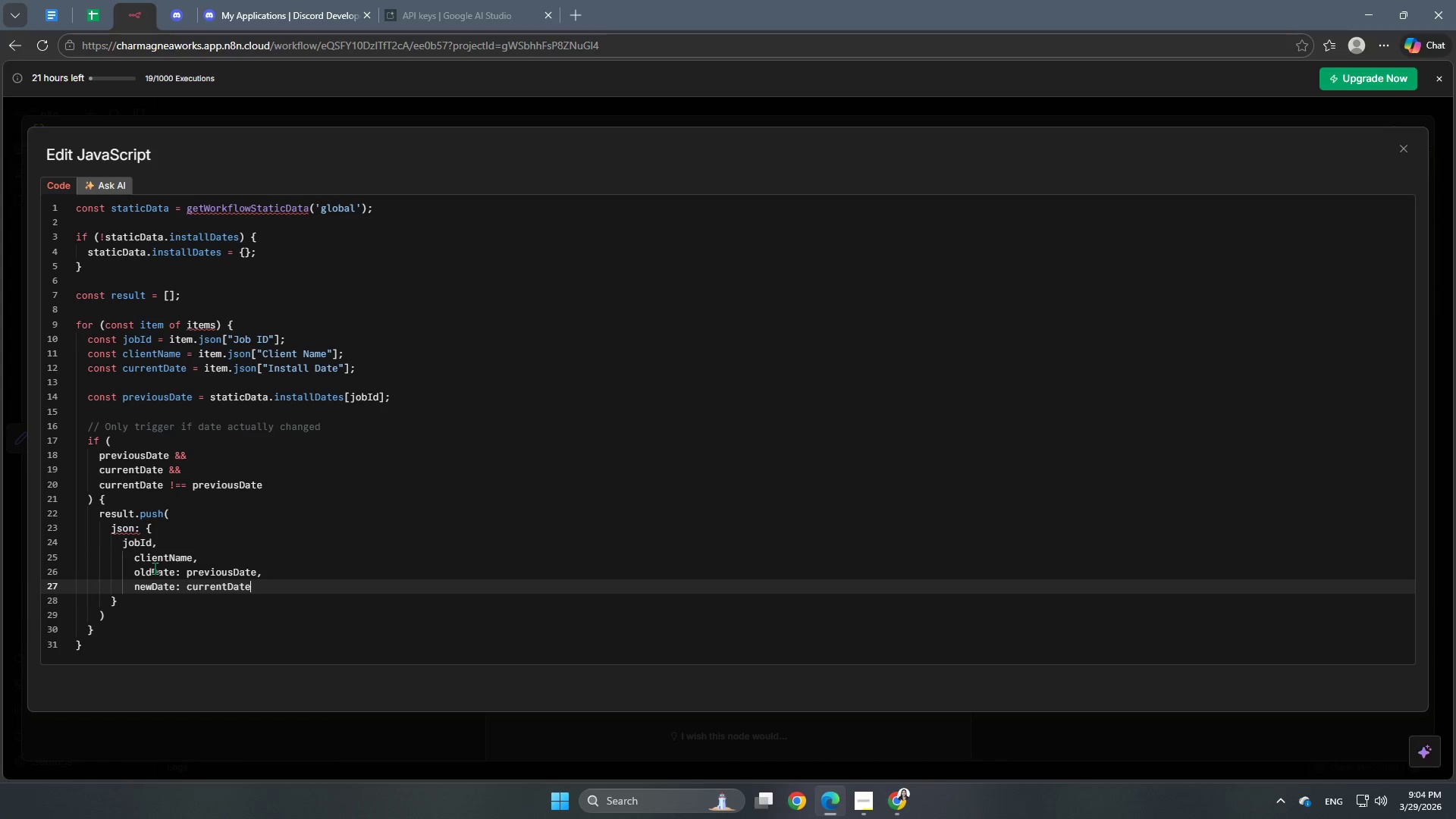 
wait(9.97)
 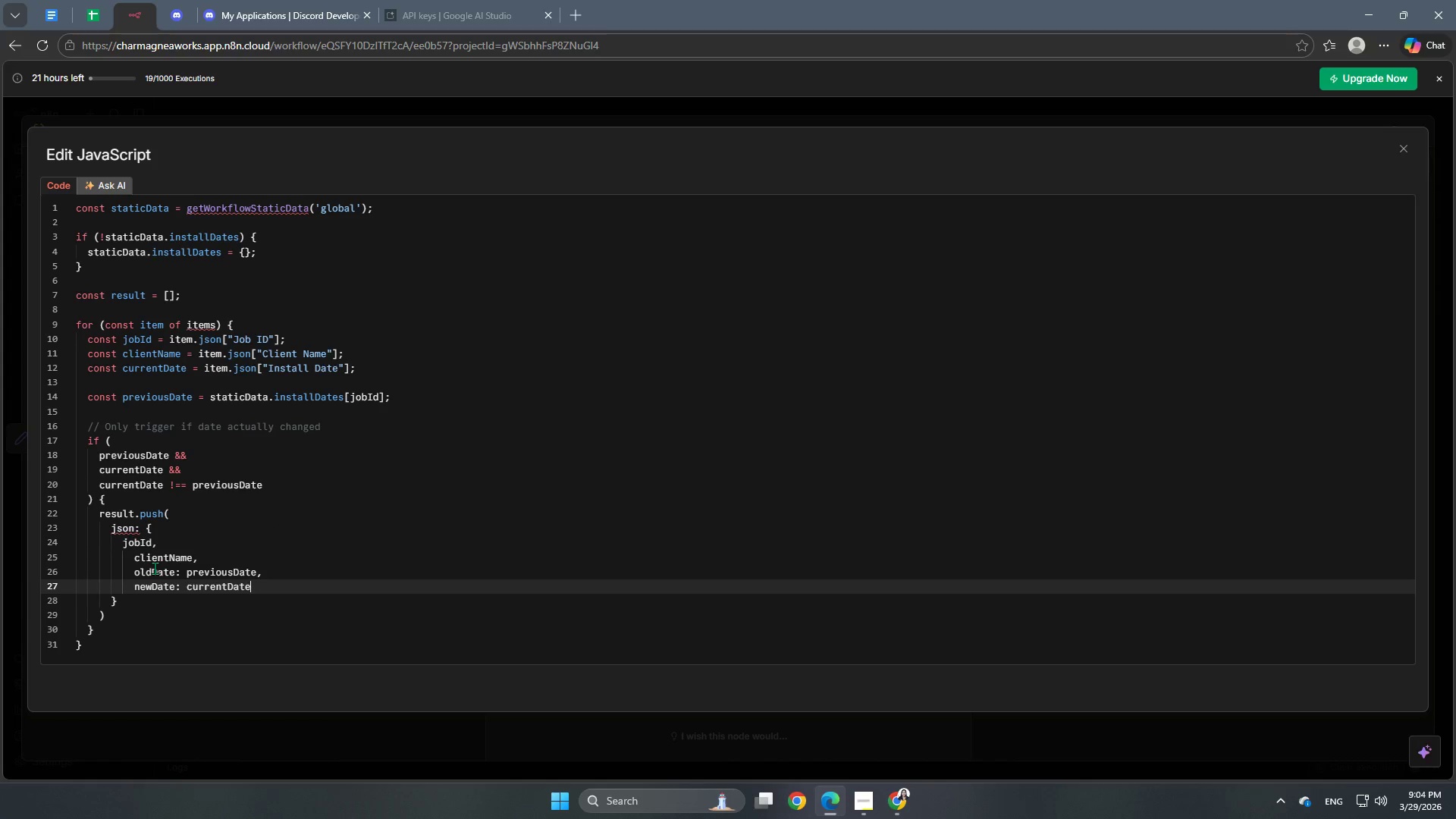 
left_click([136, 556])
 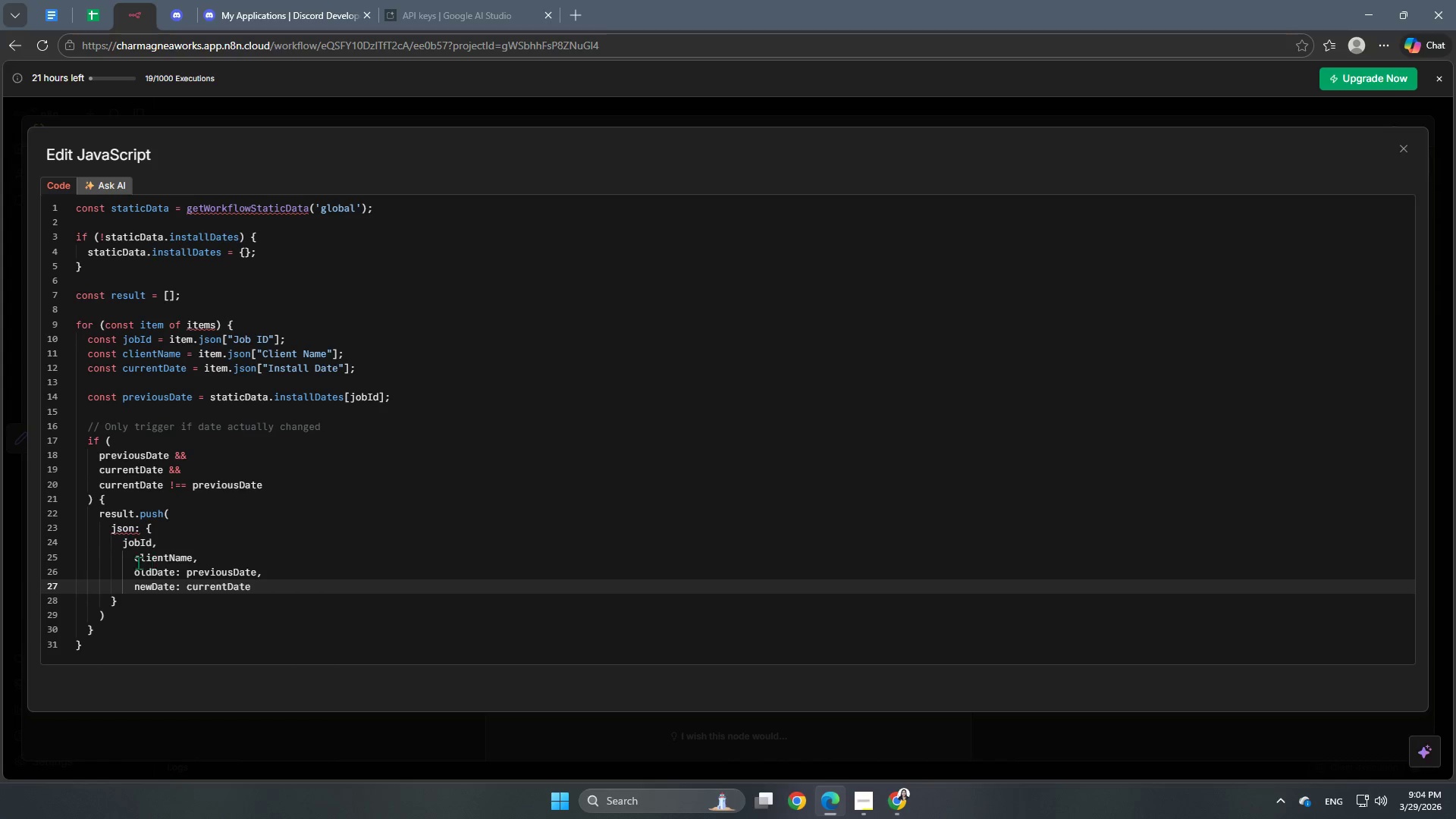 
left_click([133, 557])
 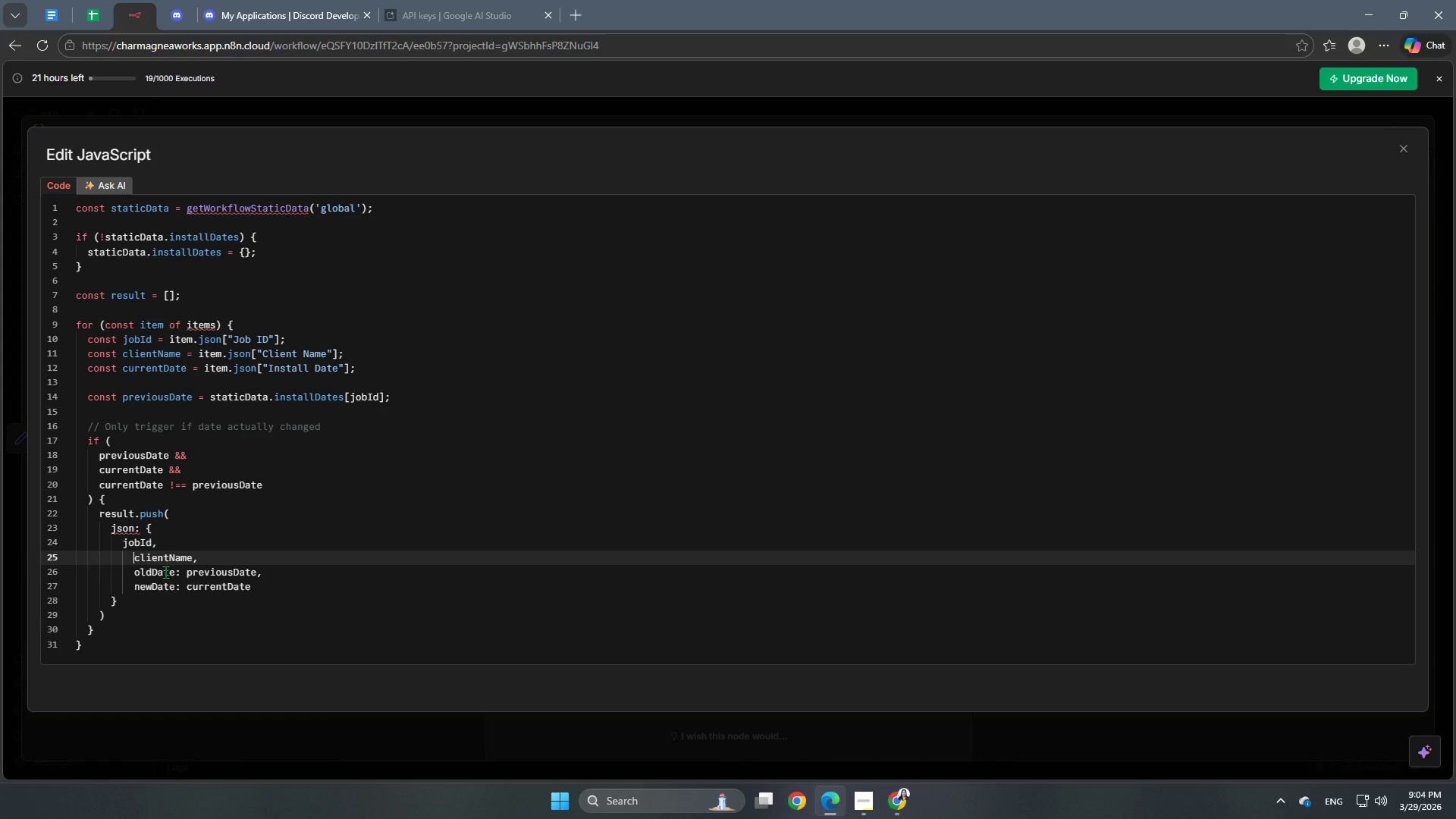 
key(Backspace)
 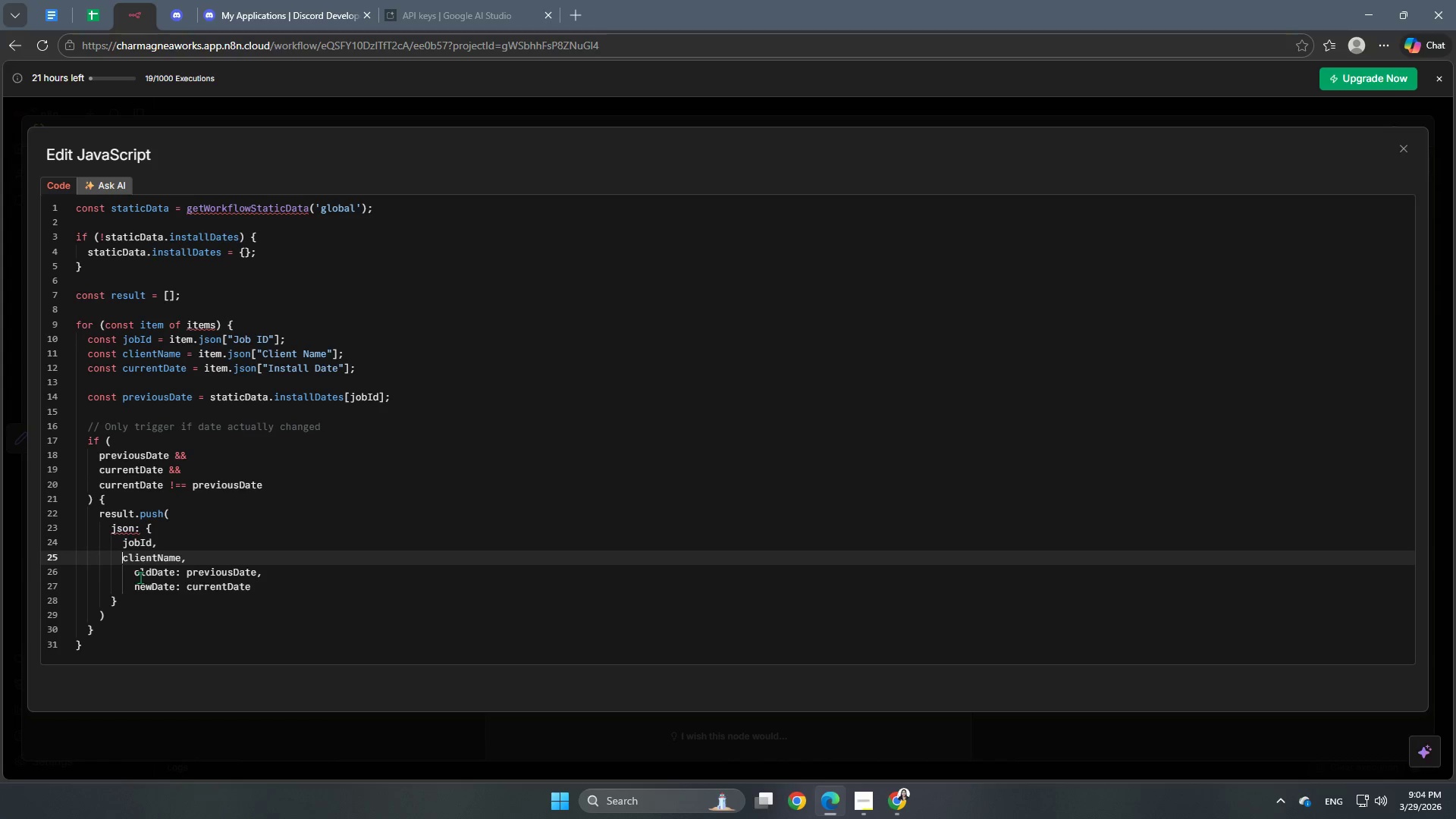 
left_click([137, 575])
 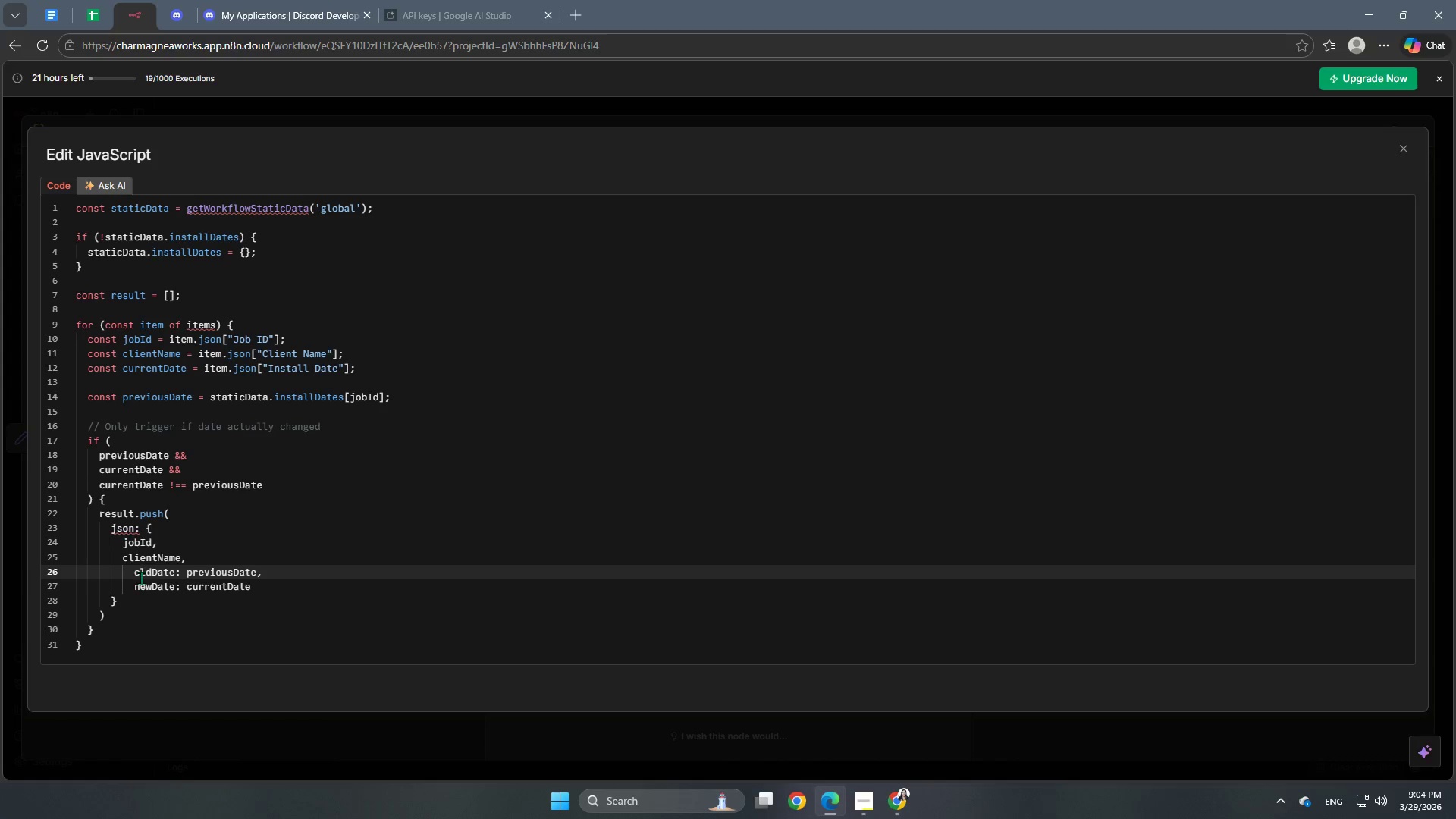 
key(Backspace)
 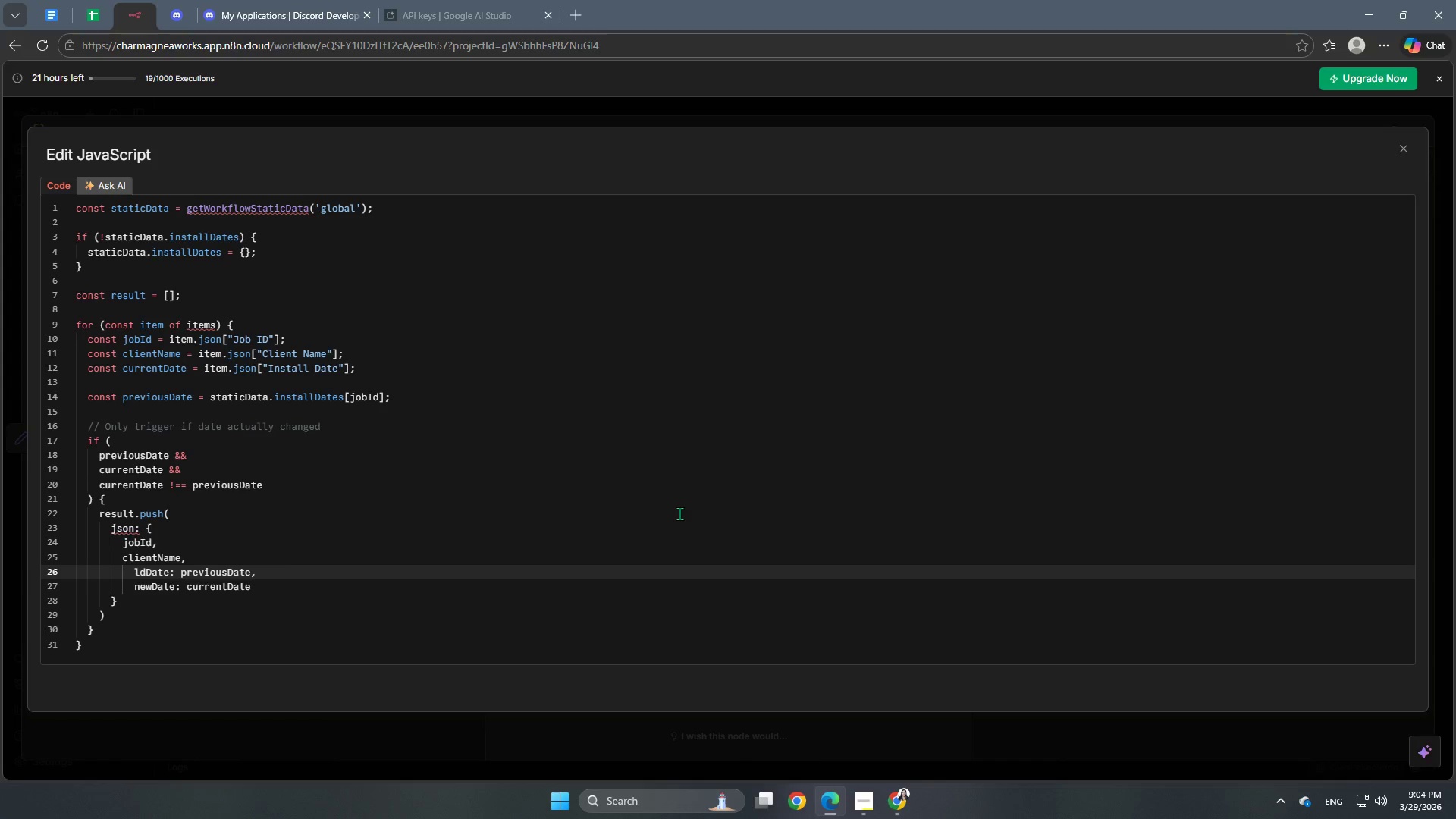 
key(O)
 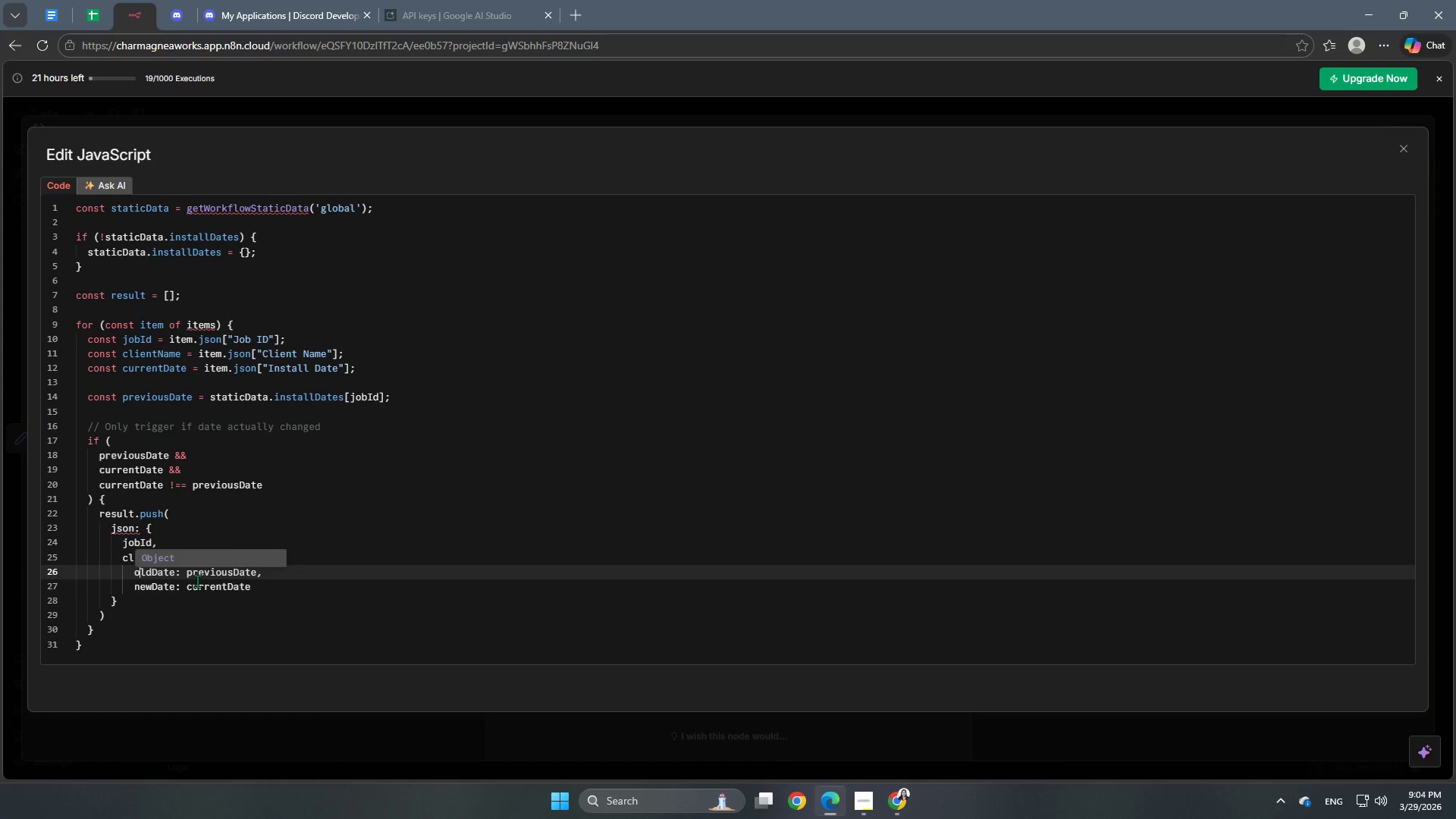 
key(ArrowLeft)
 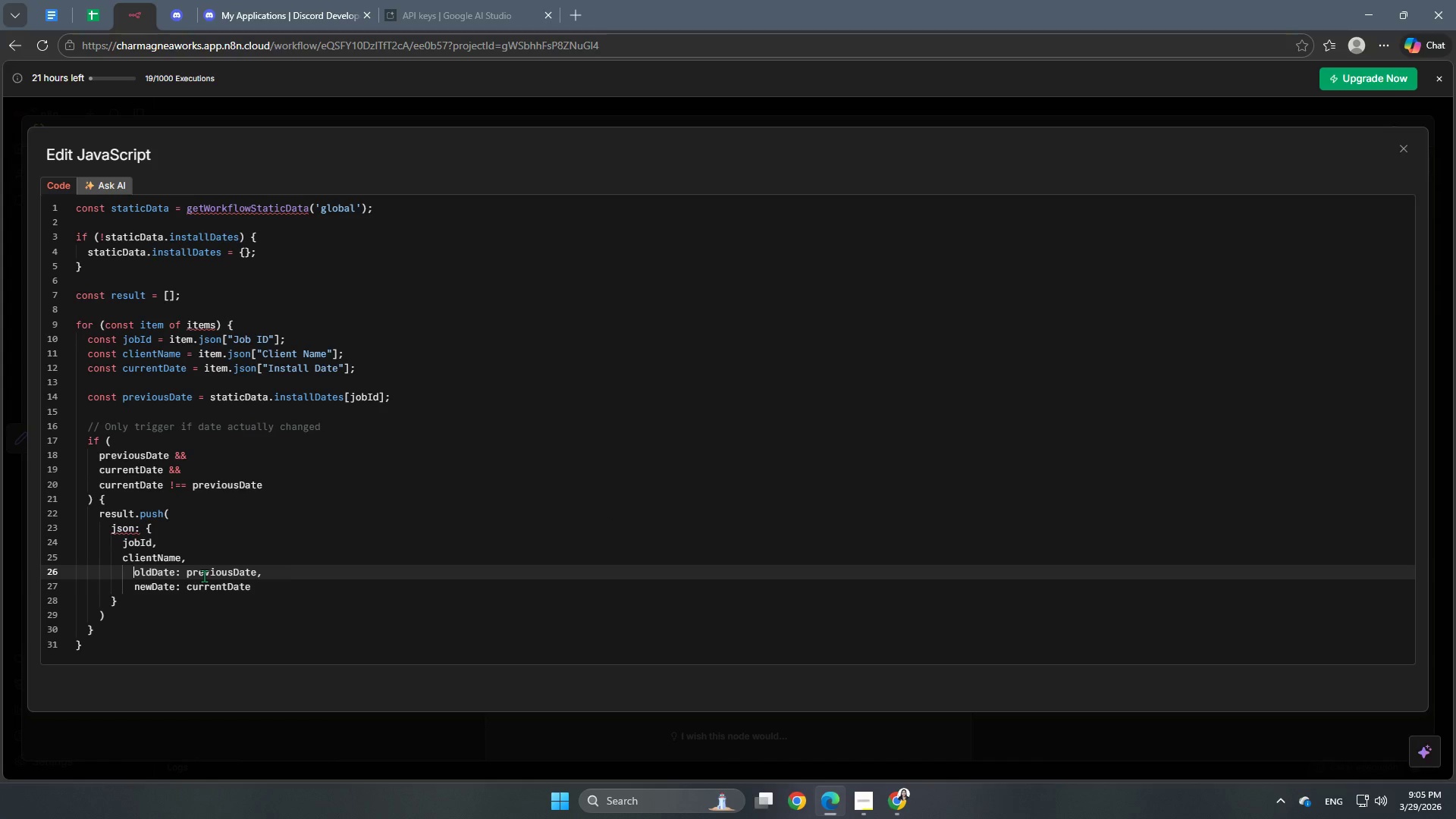 
key(Backspace)
 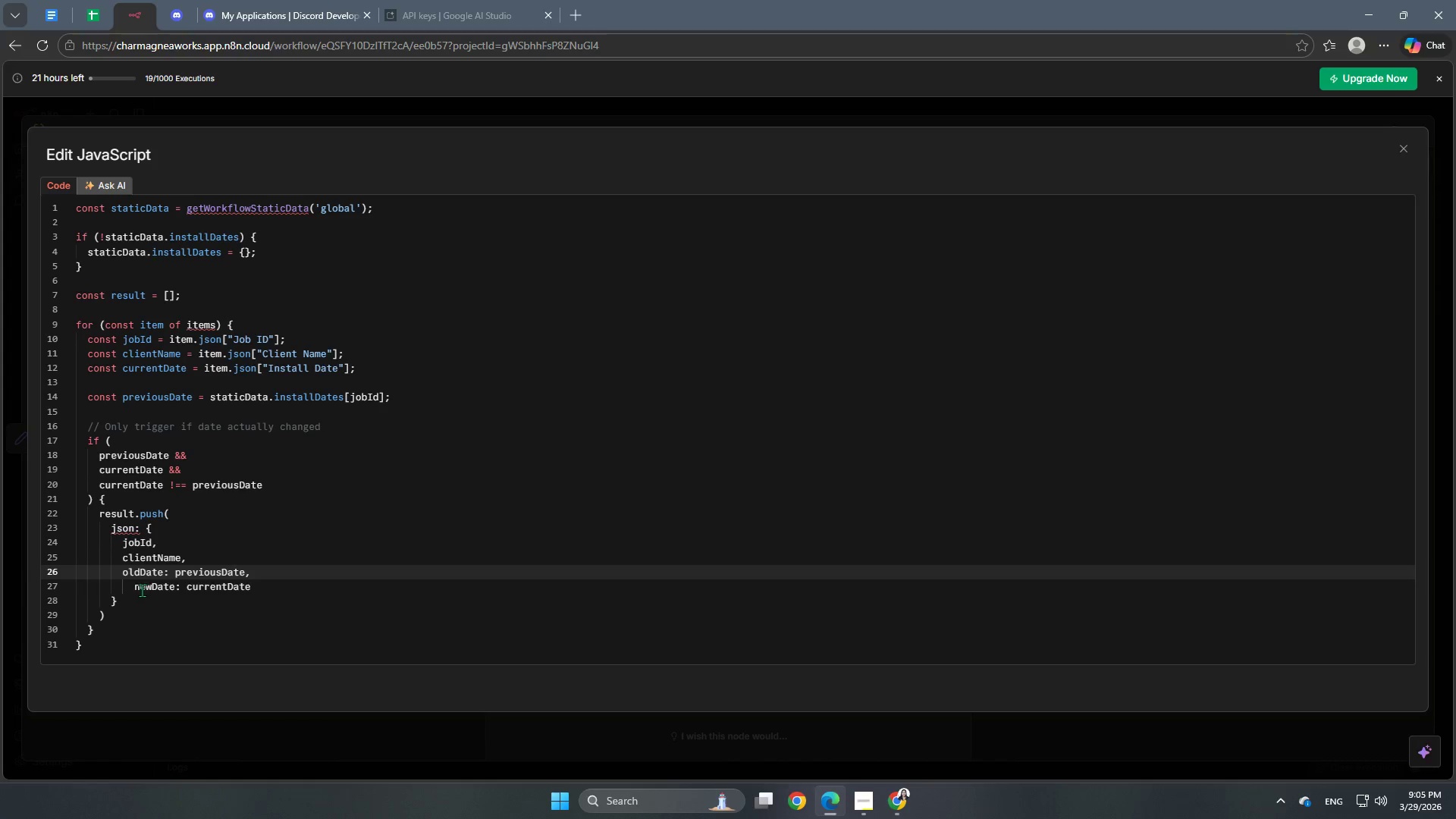 
left_click([136, 587])
 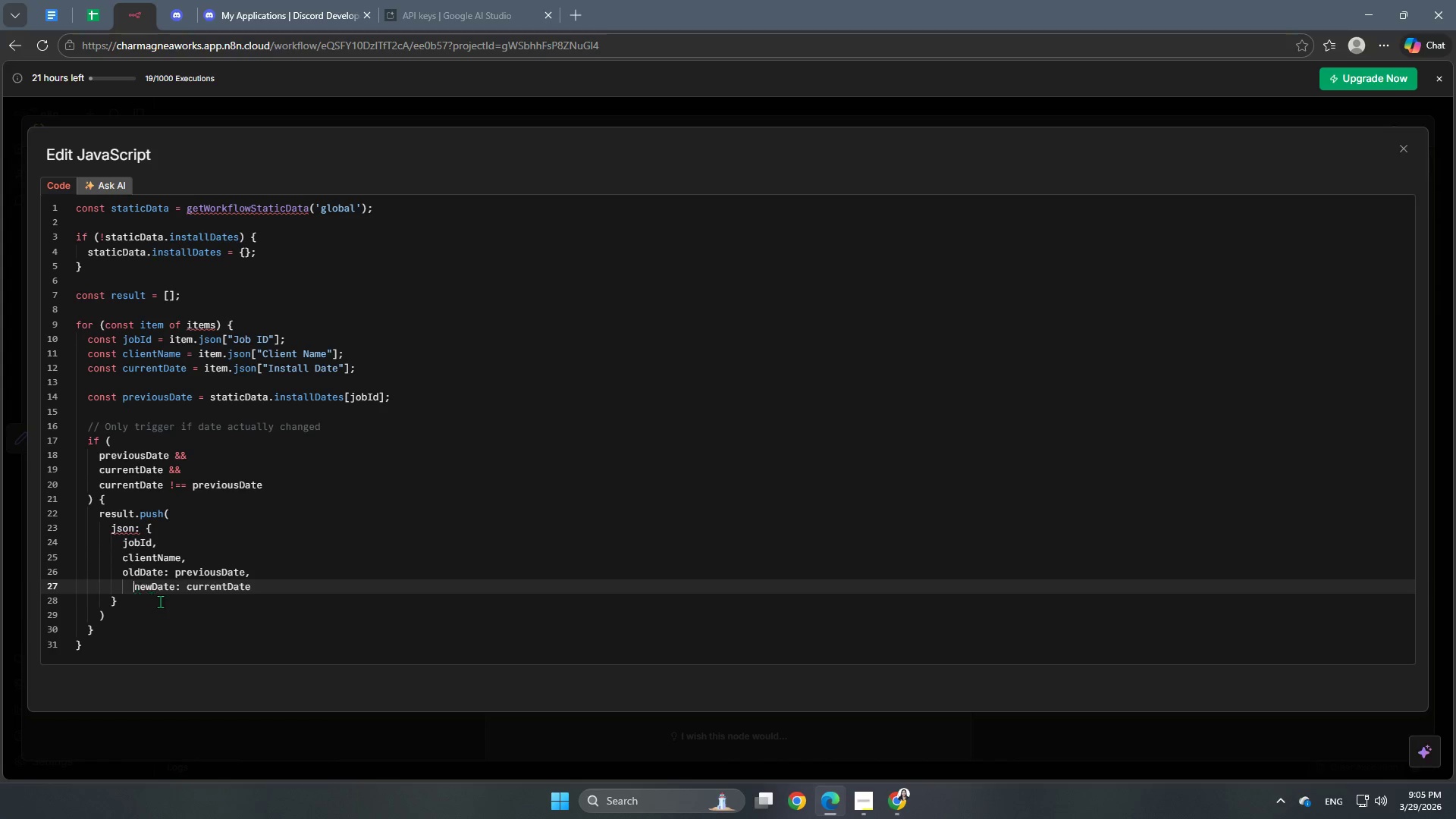 
key(Backspace)
 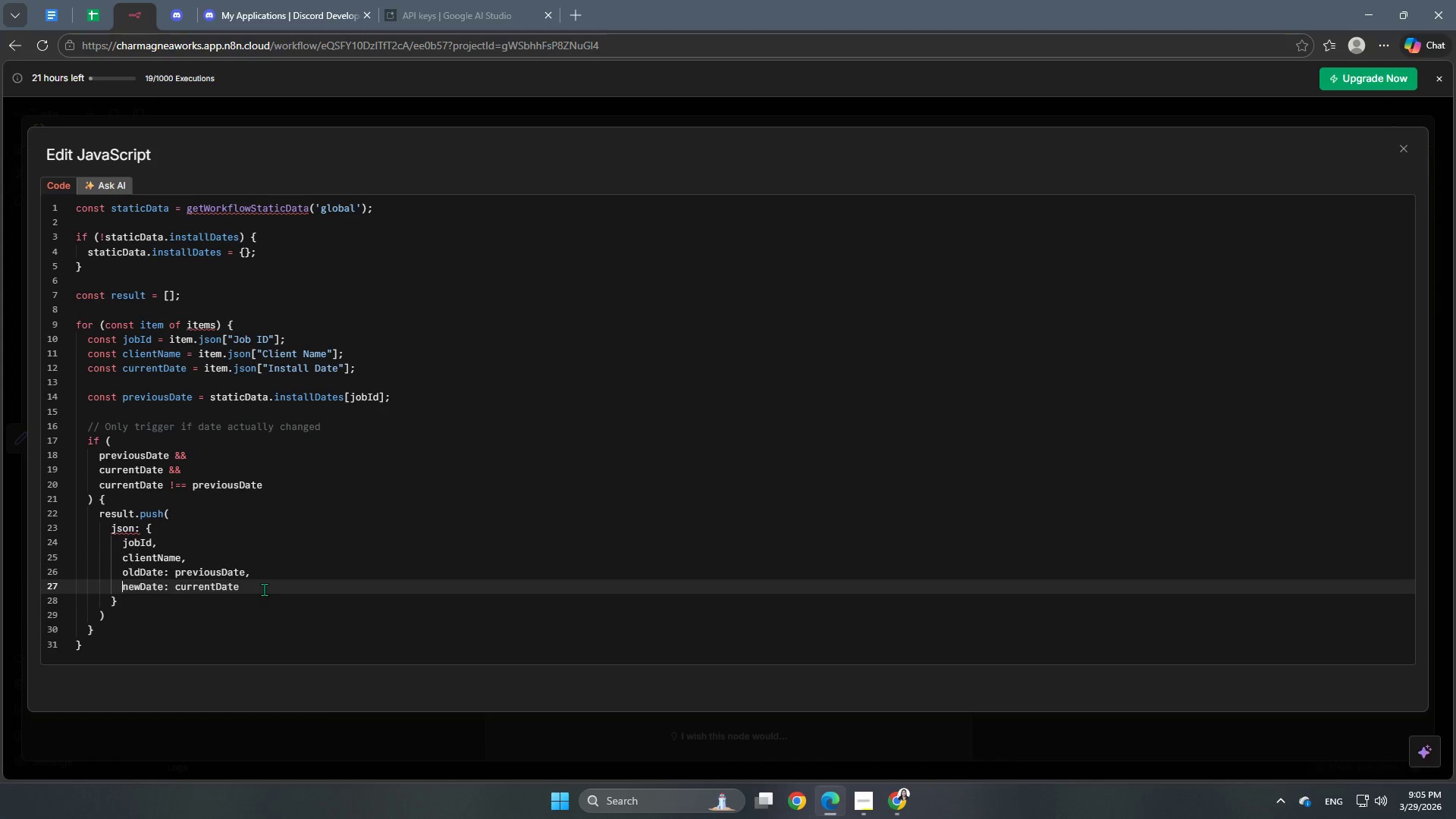 
wait(12.64)
 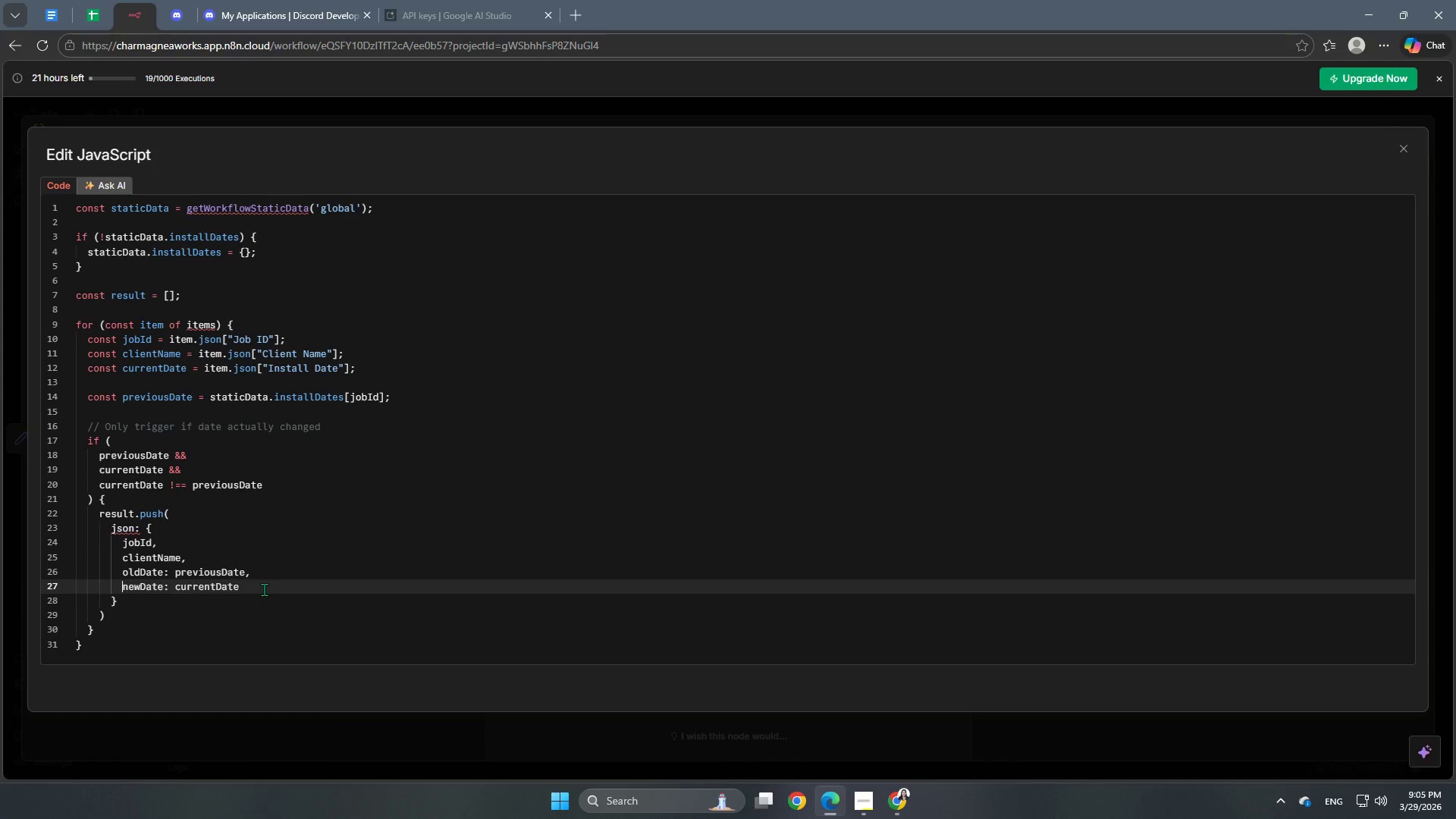 
double_click([114, 620])
 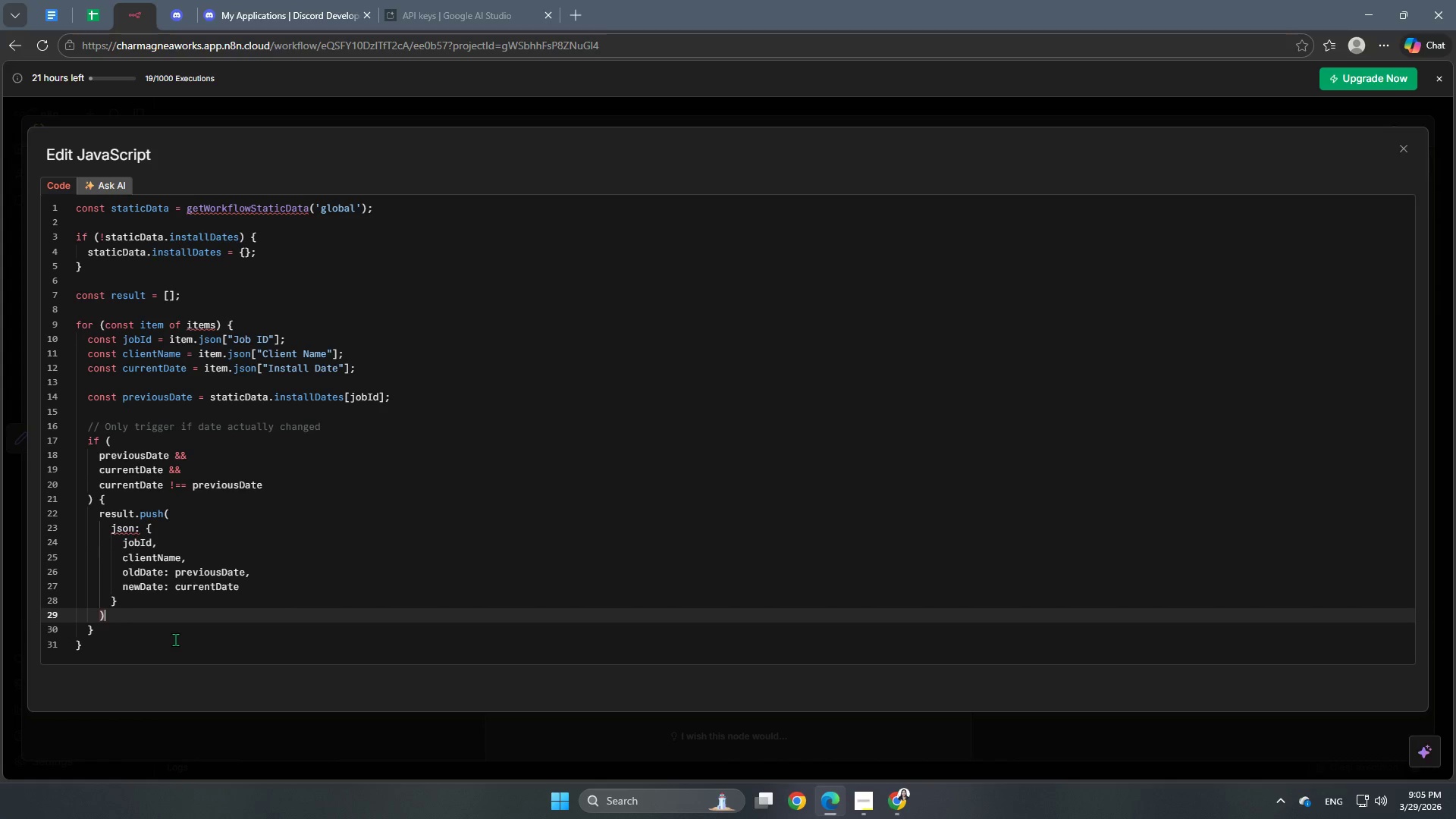 
key(Shift+0)
 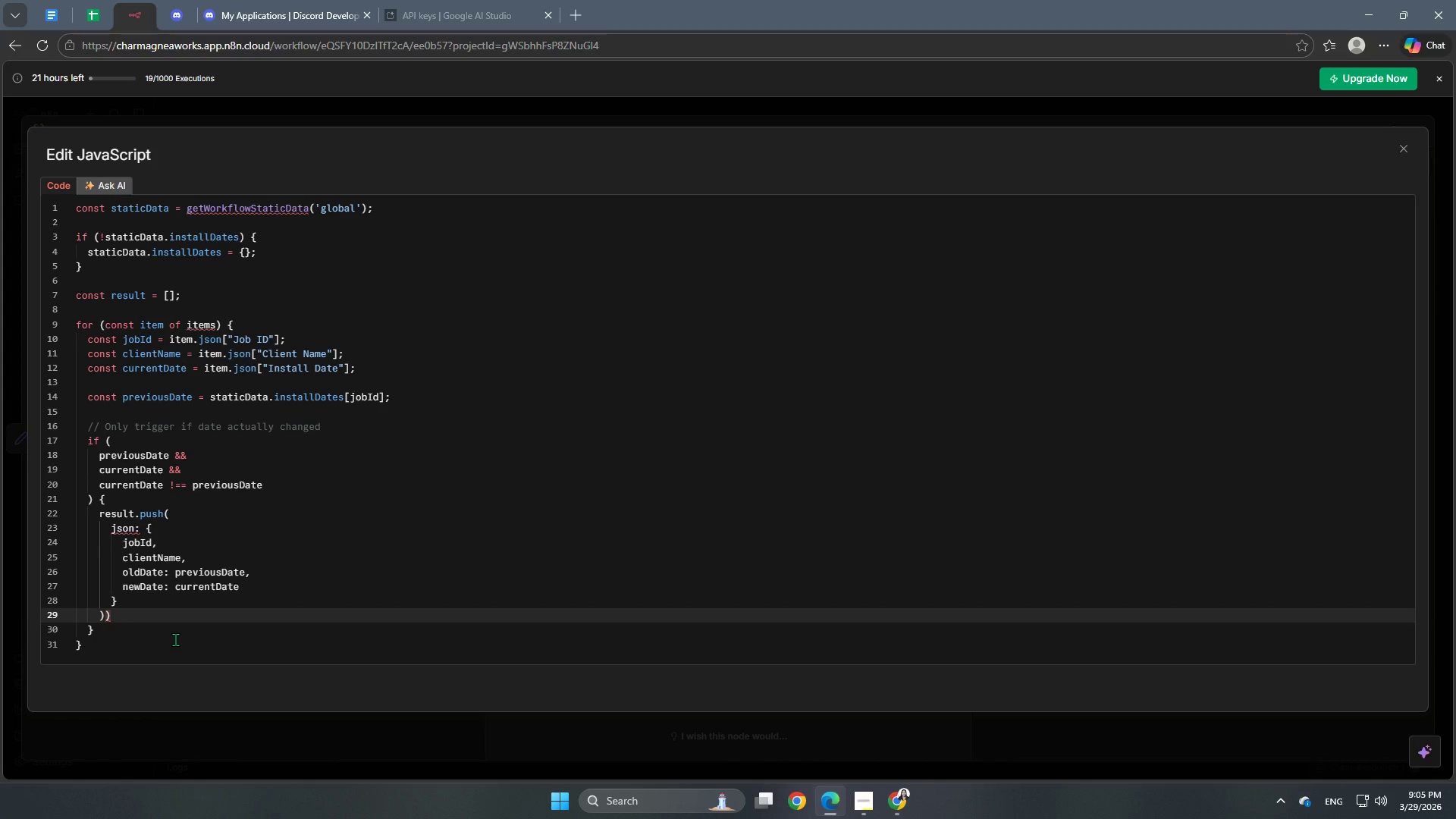 
key(Semicolon)
 